 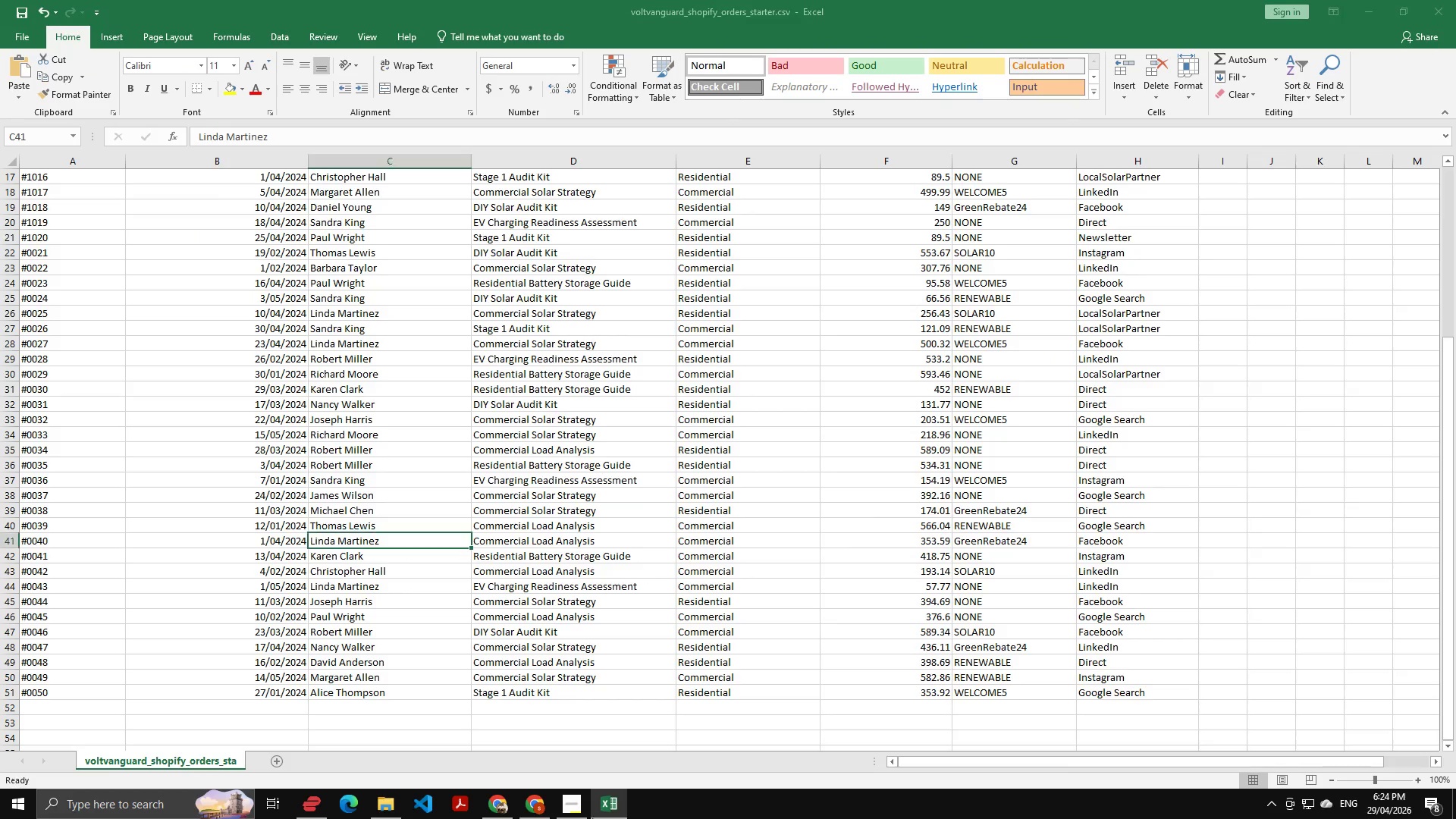 
key(Alt+Tab)
 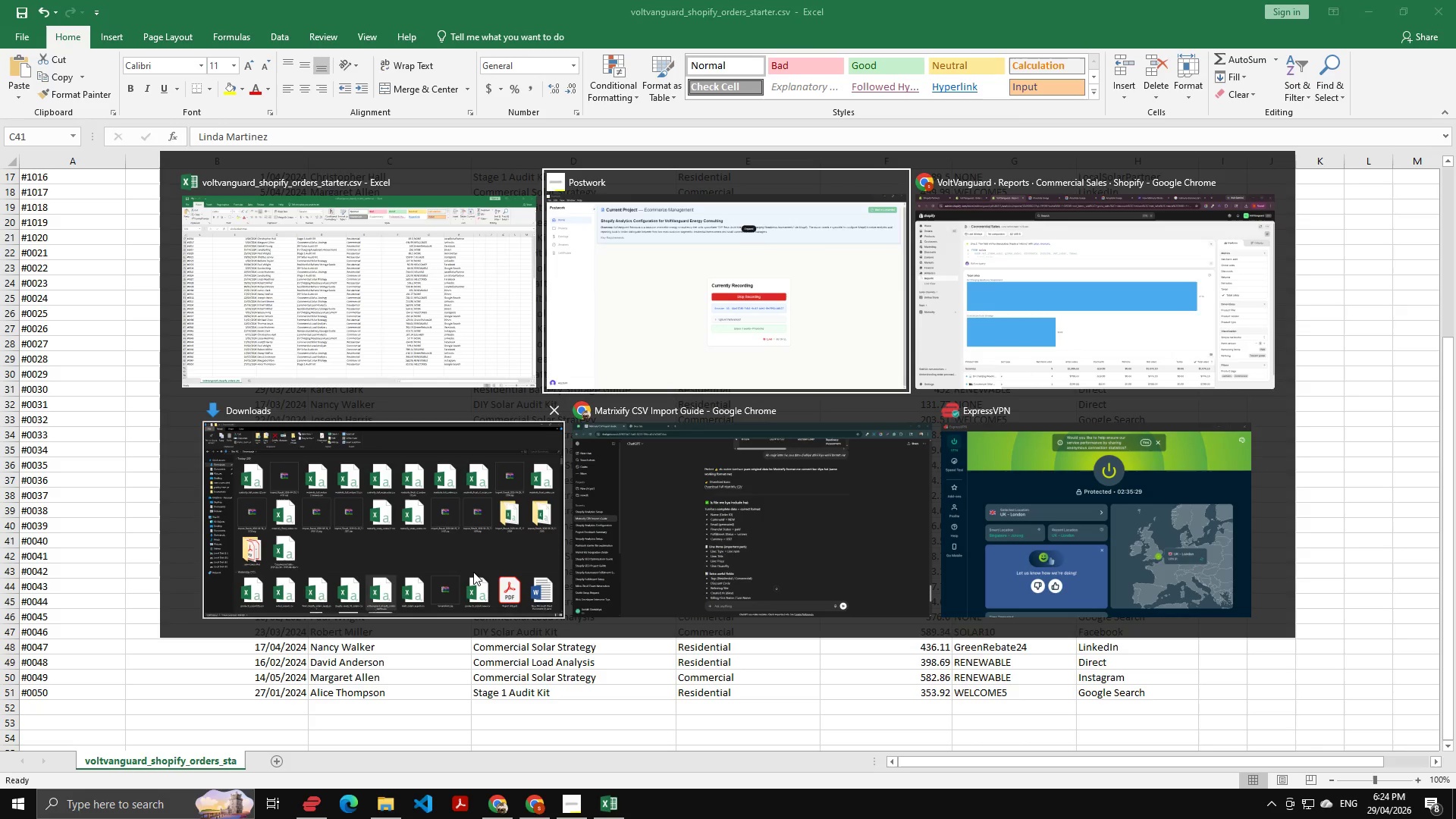 
key(Alt+Tab)
 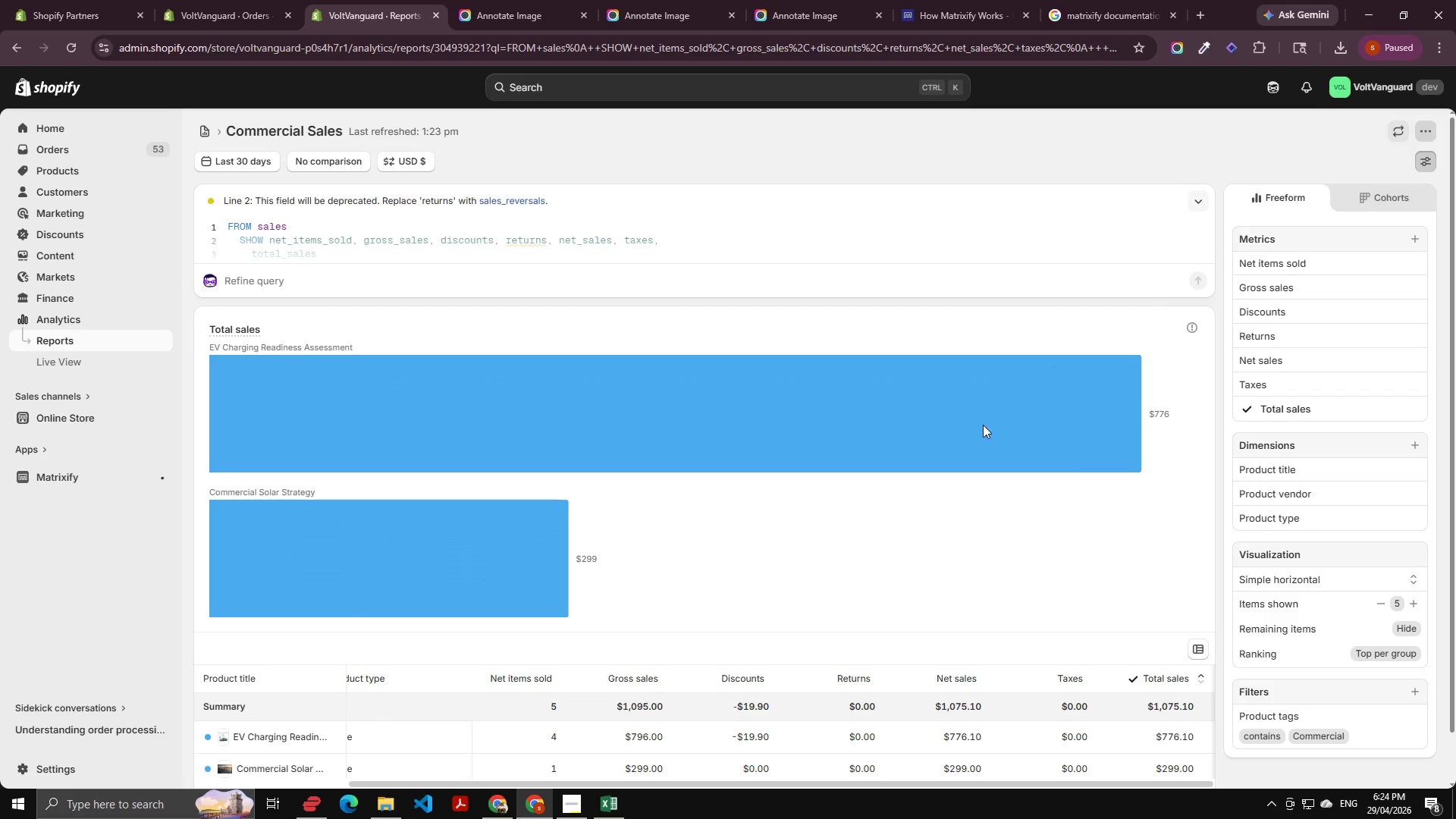 
scroll: coordinate [269, 202], scroll_direction: up, amount: 3.0
 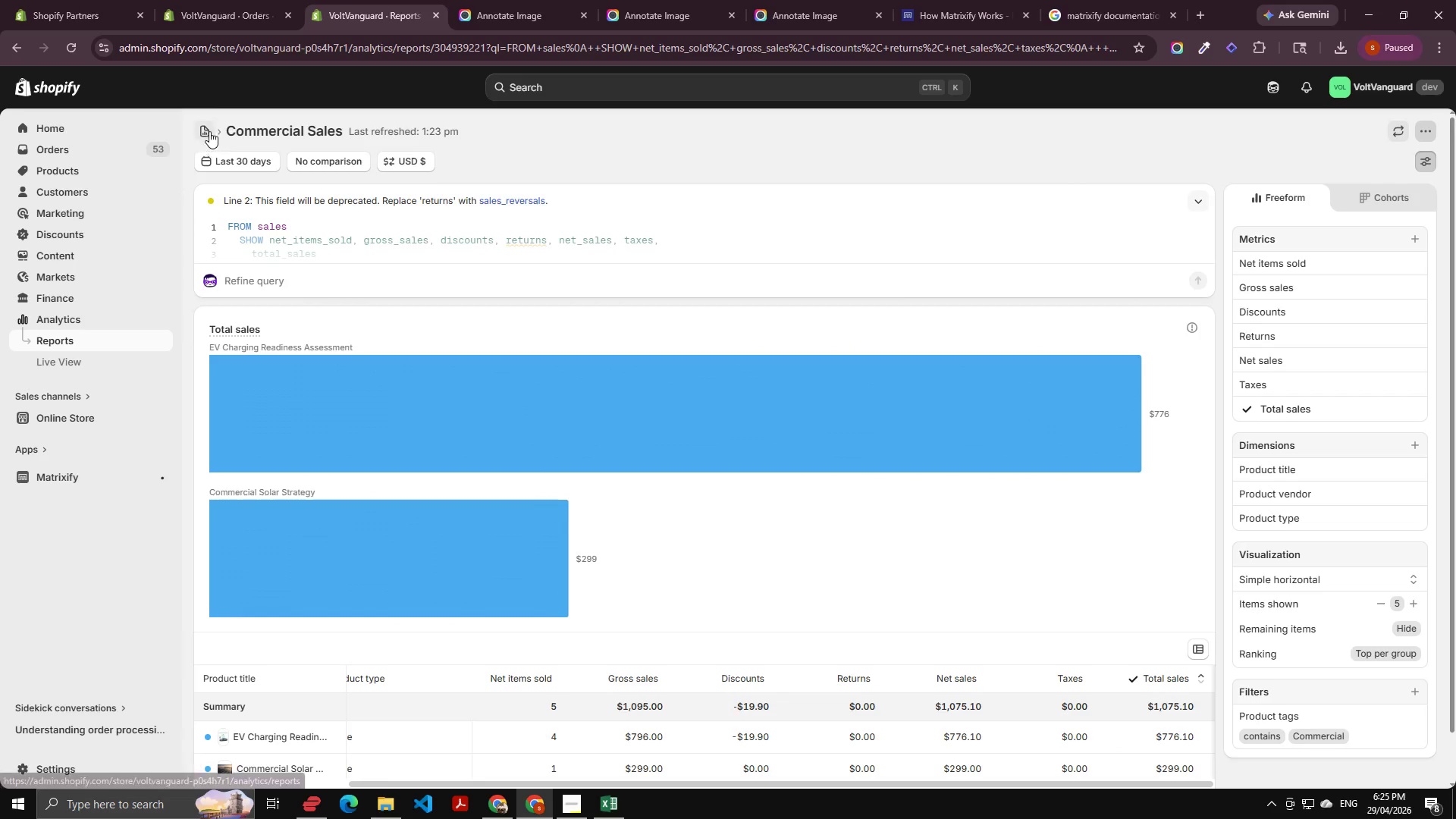 
left_click([208, 128])
 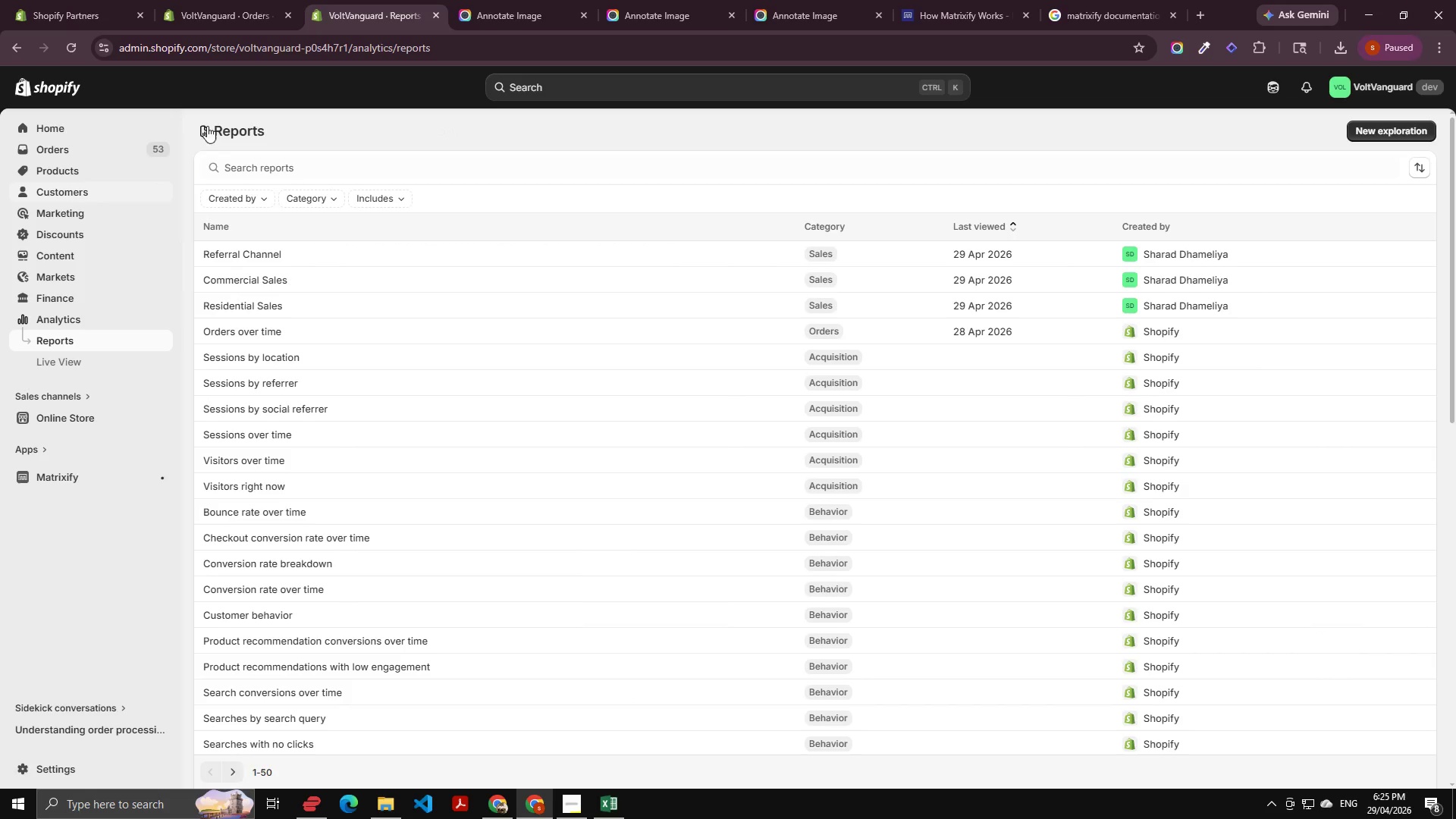 
left_click([247, 305])
 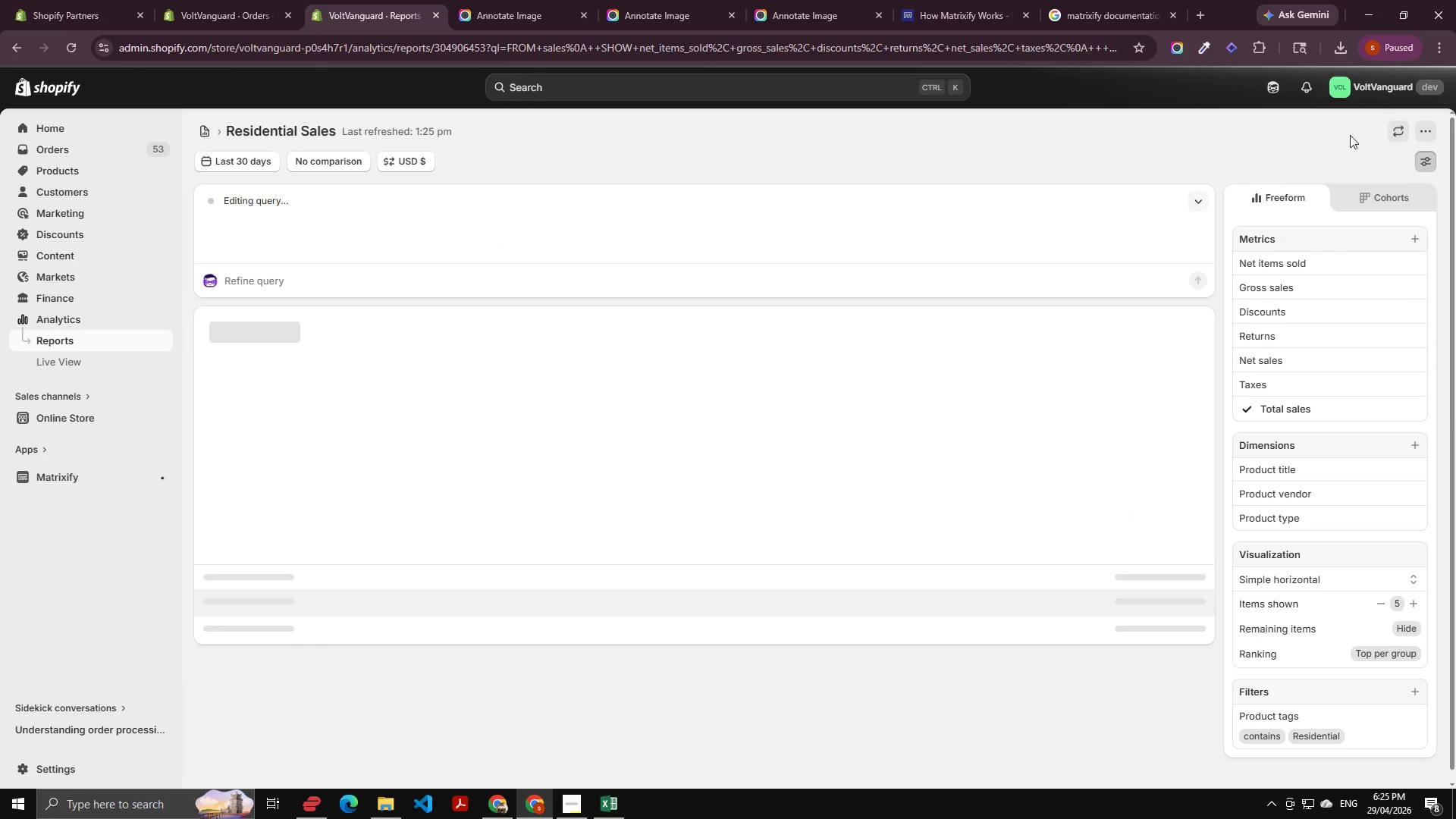 
left_click([1426, 130])
 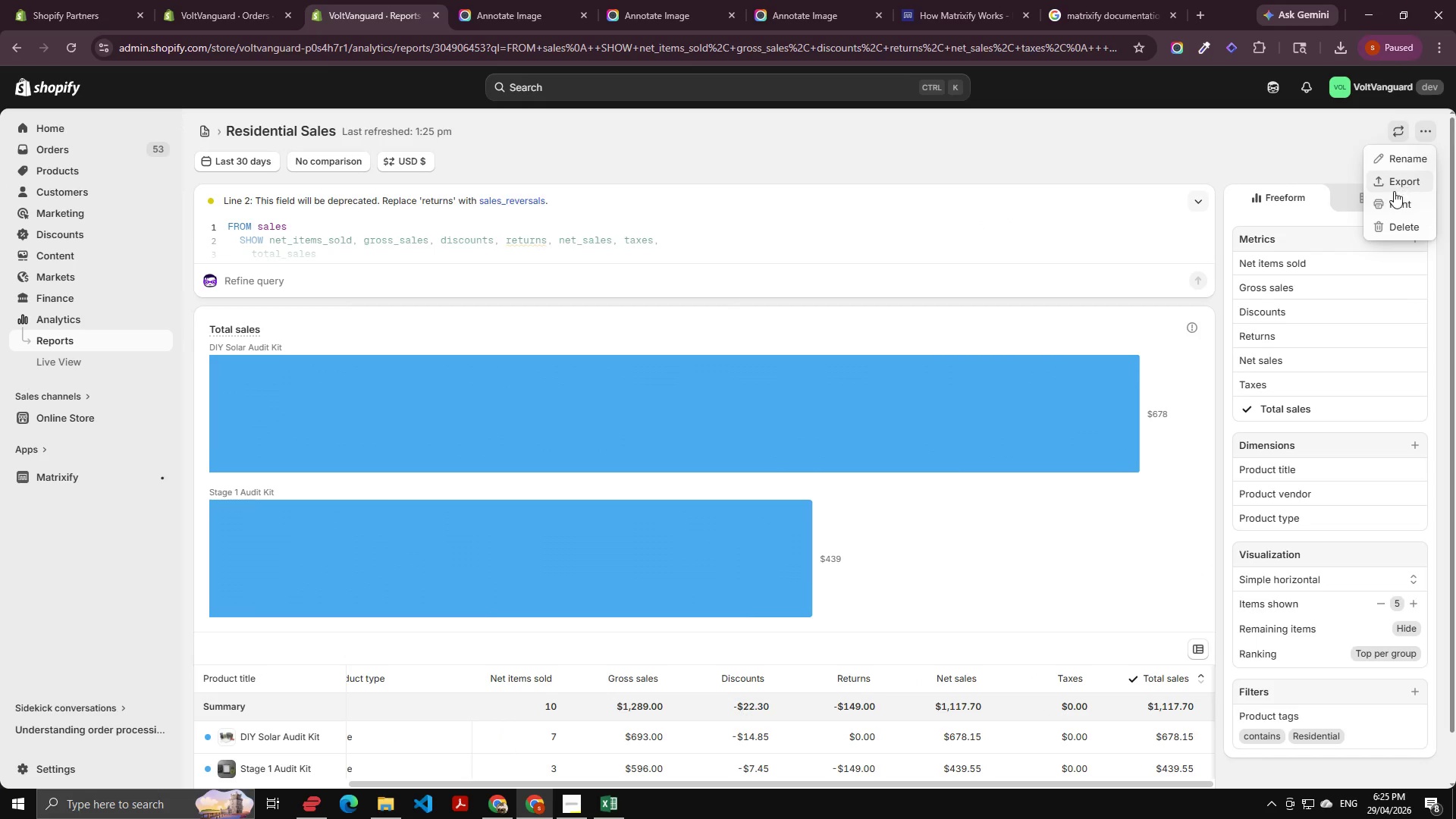 
left_click([1394, 184])
 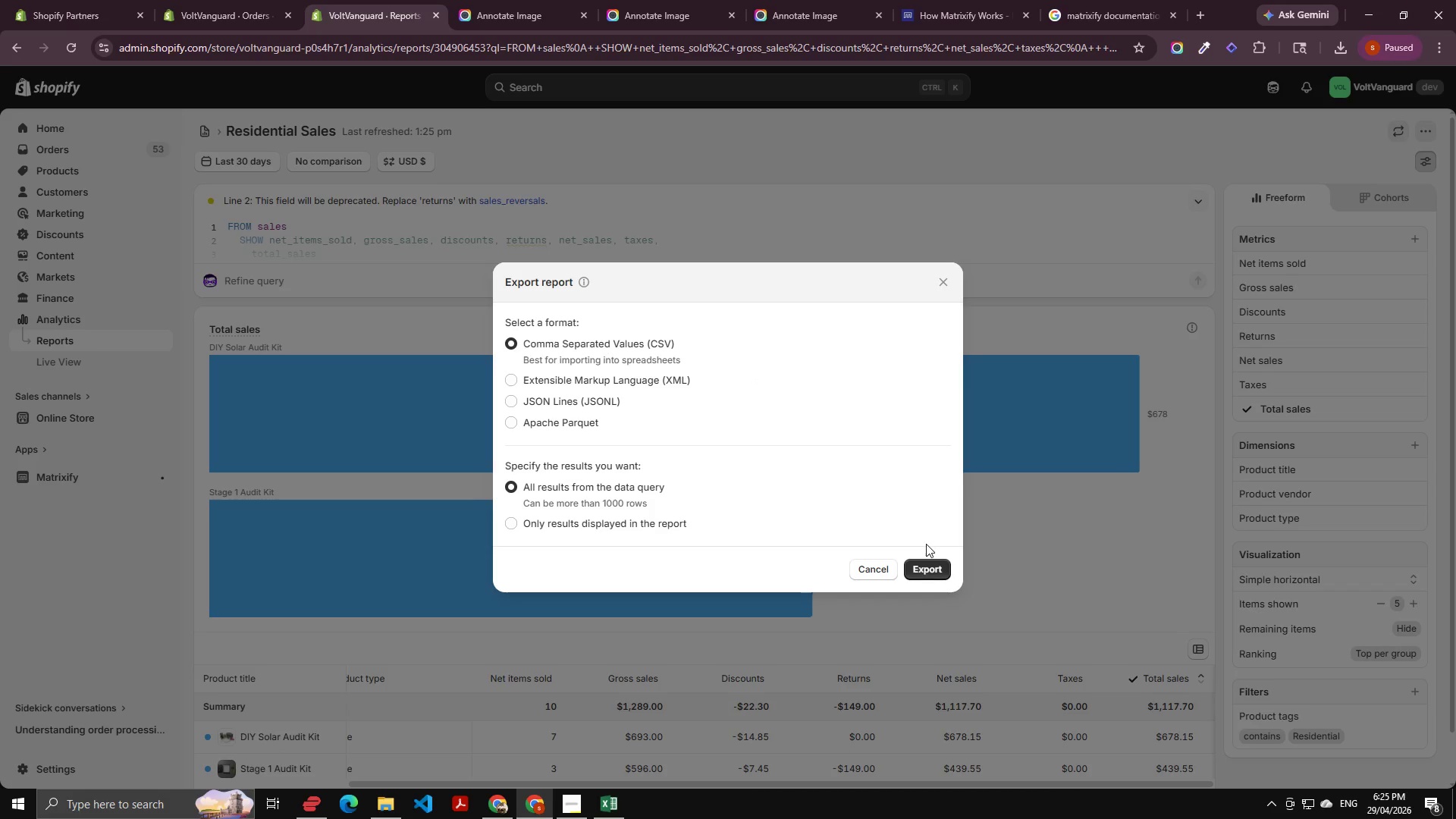 
left_click([924, 577])
 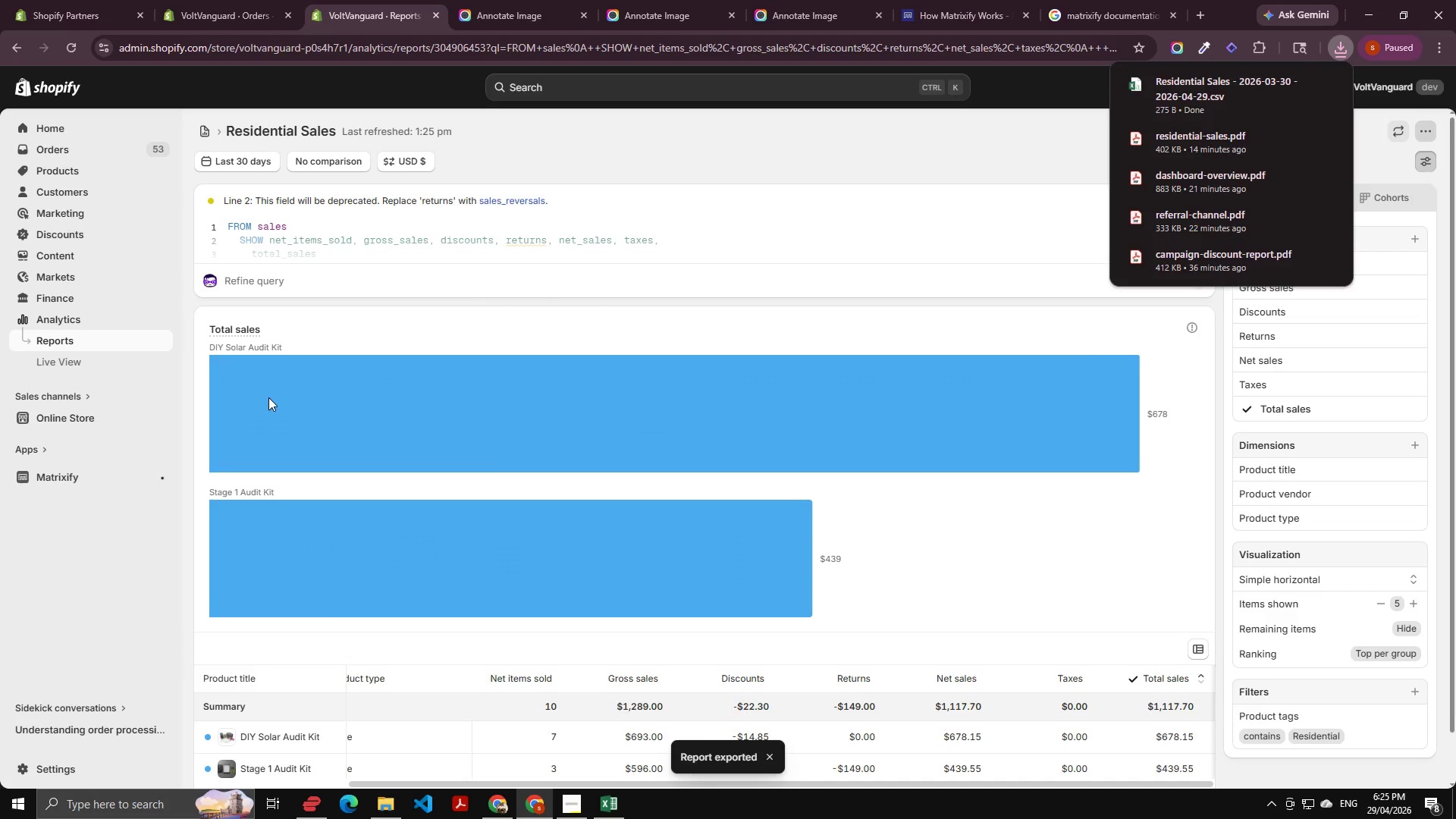 
wait(8.0)
 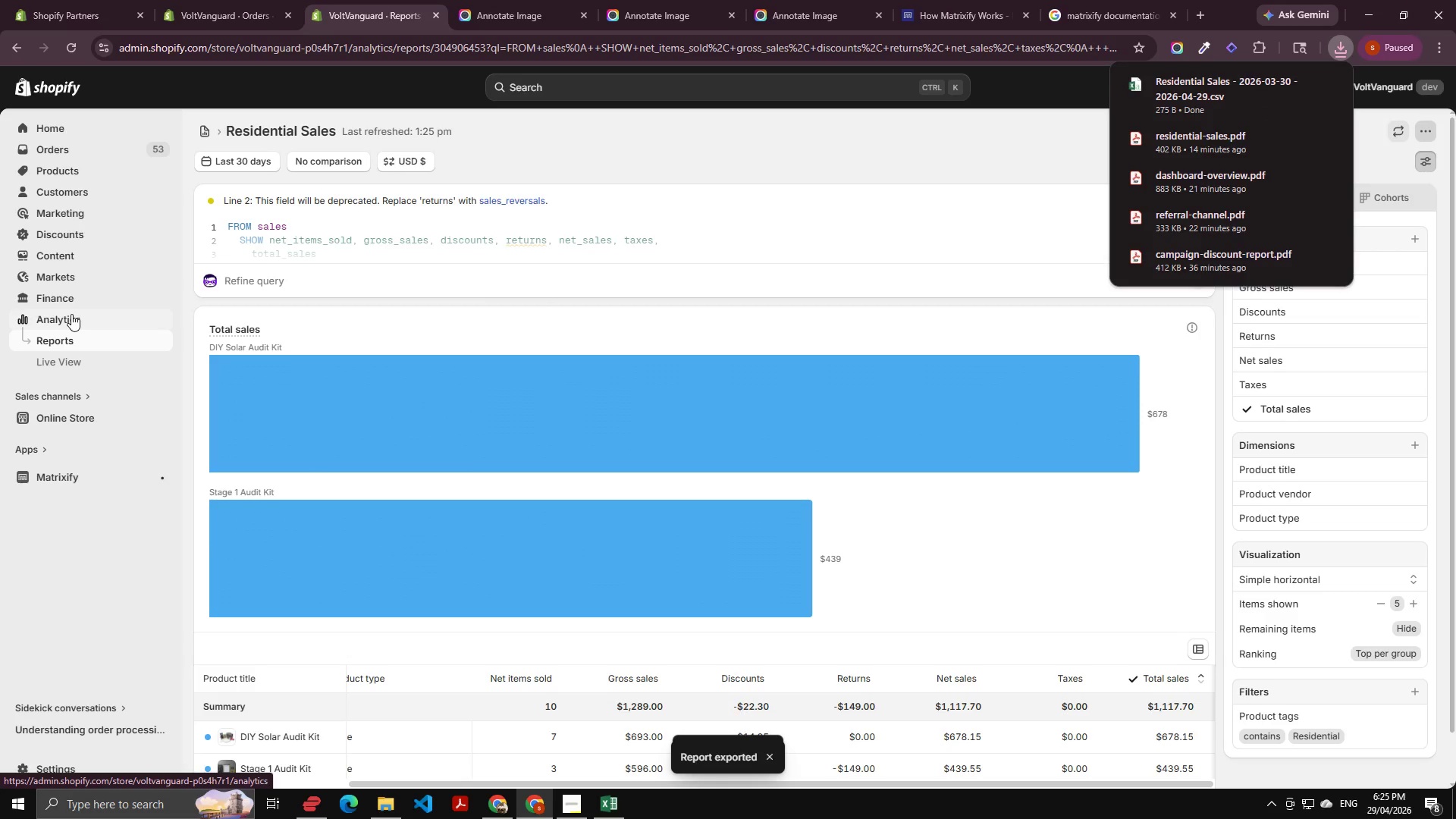 
left_click([199, 130])
 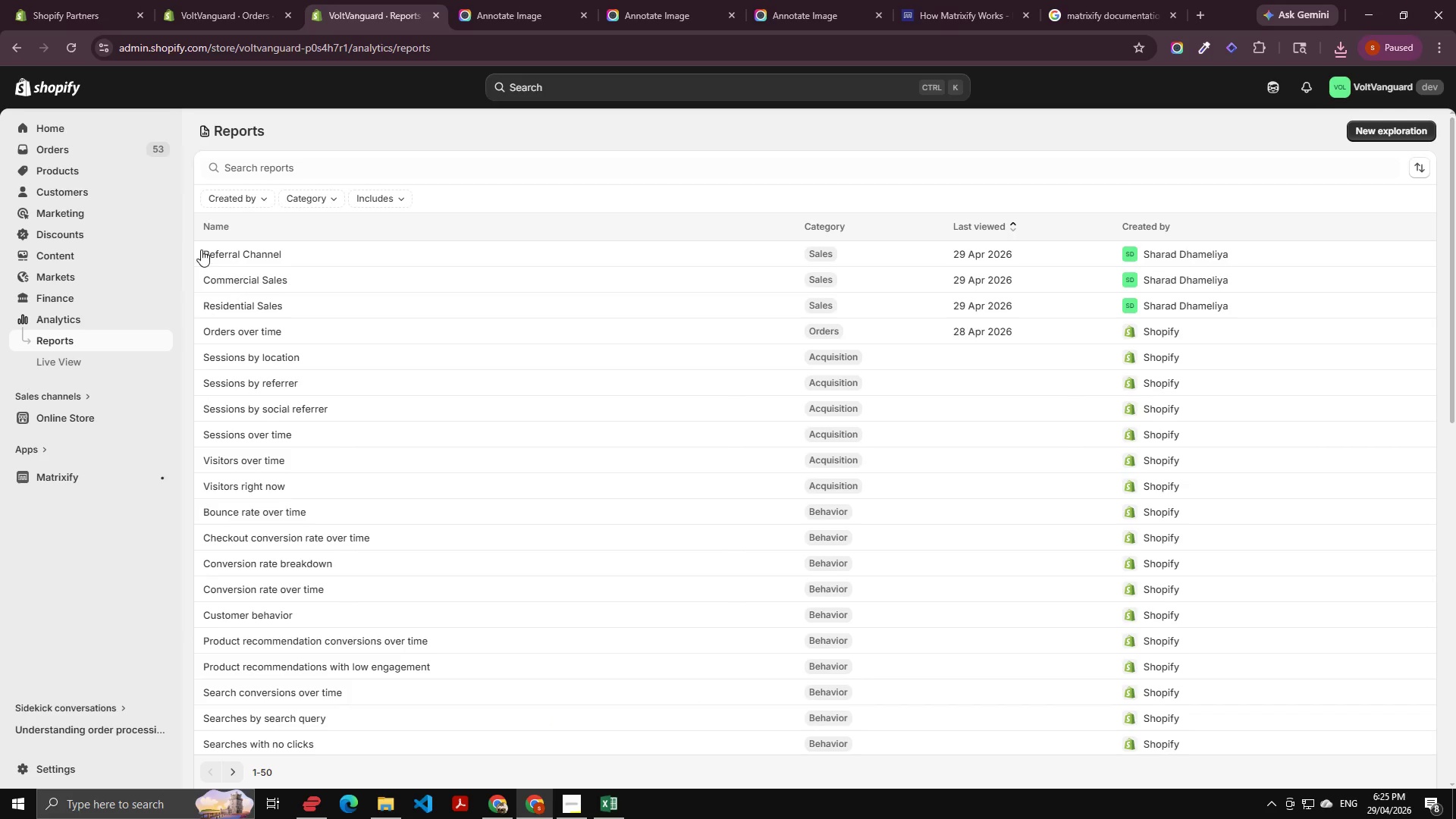 
left_click([265, 171])
 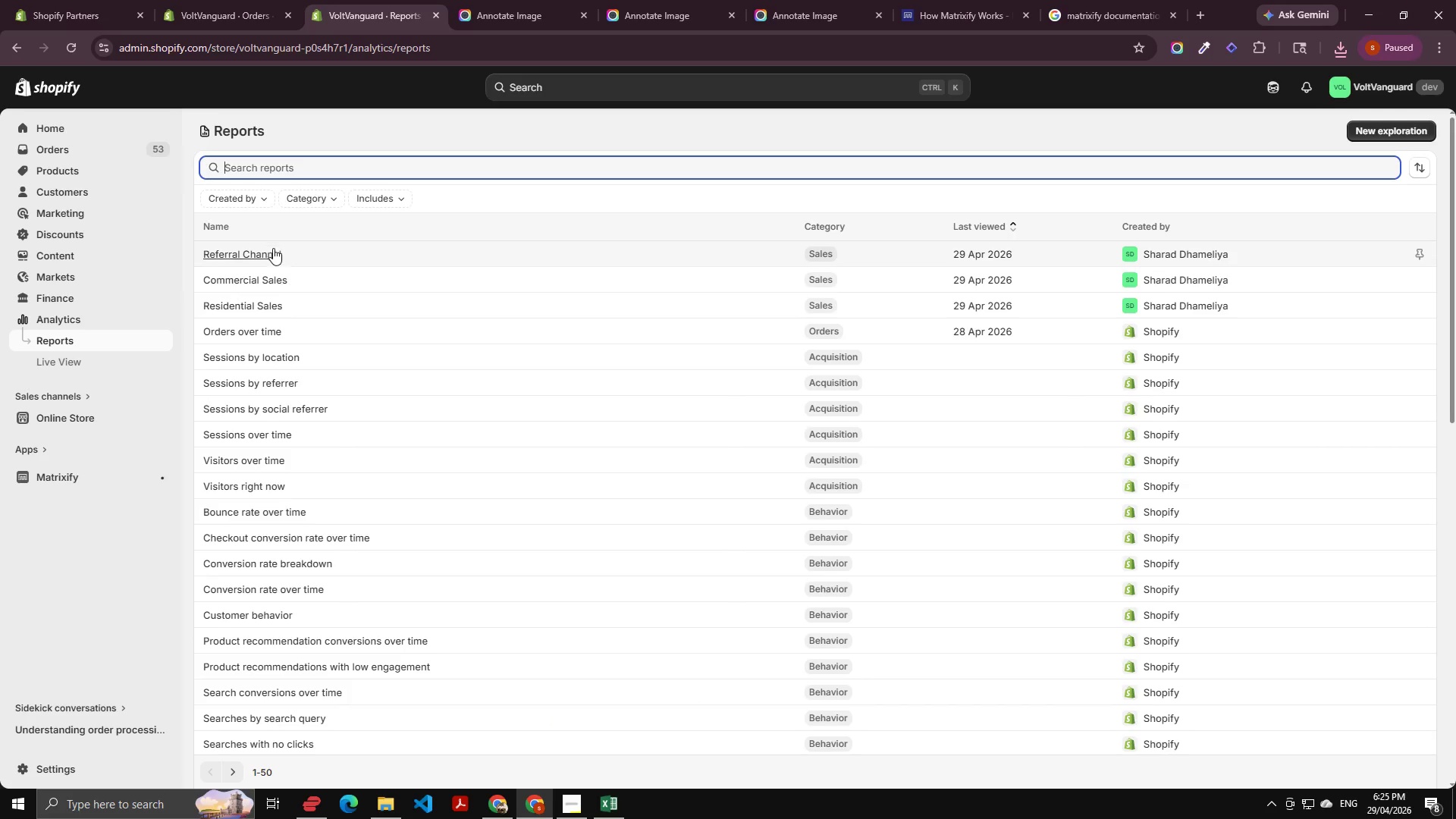 
type(dis)
 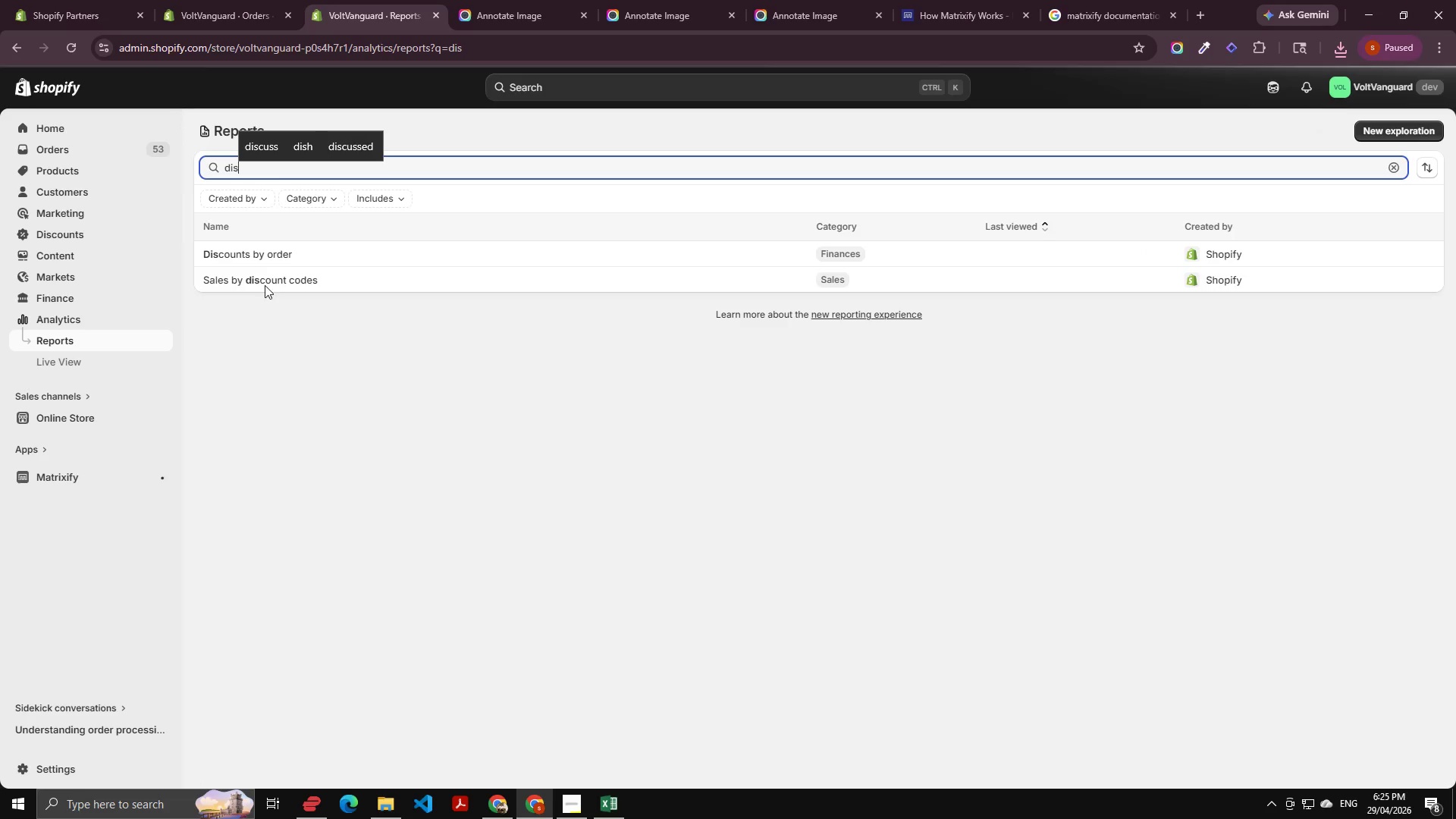 
left_click([262, 278])
 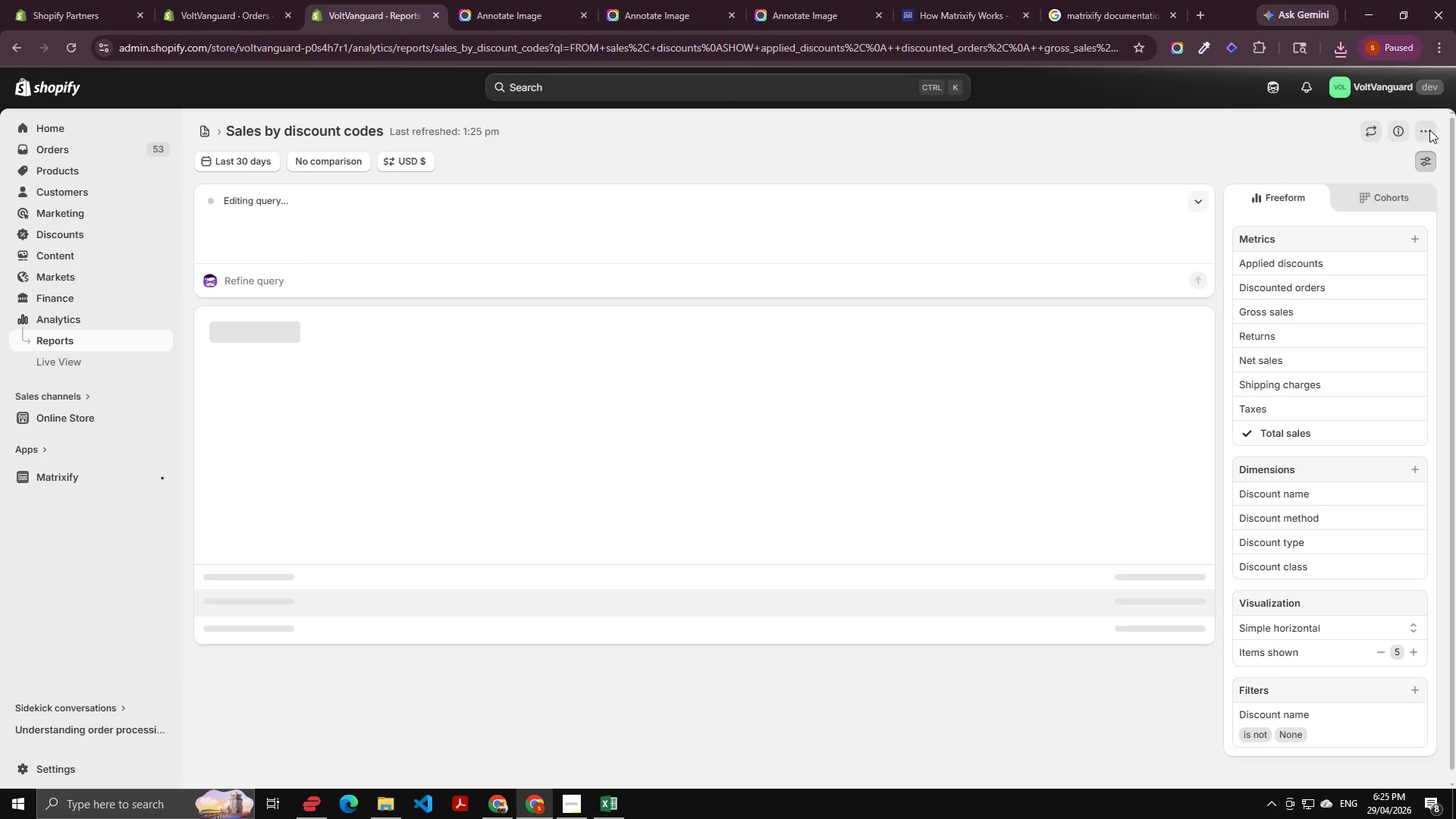 
wait(5.28)
 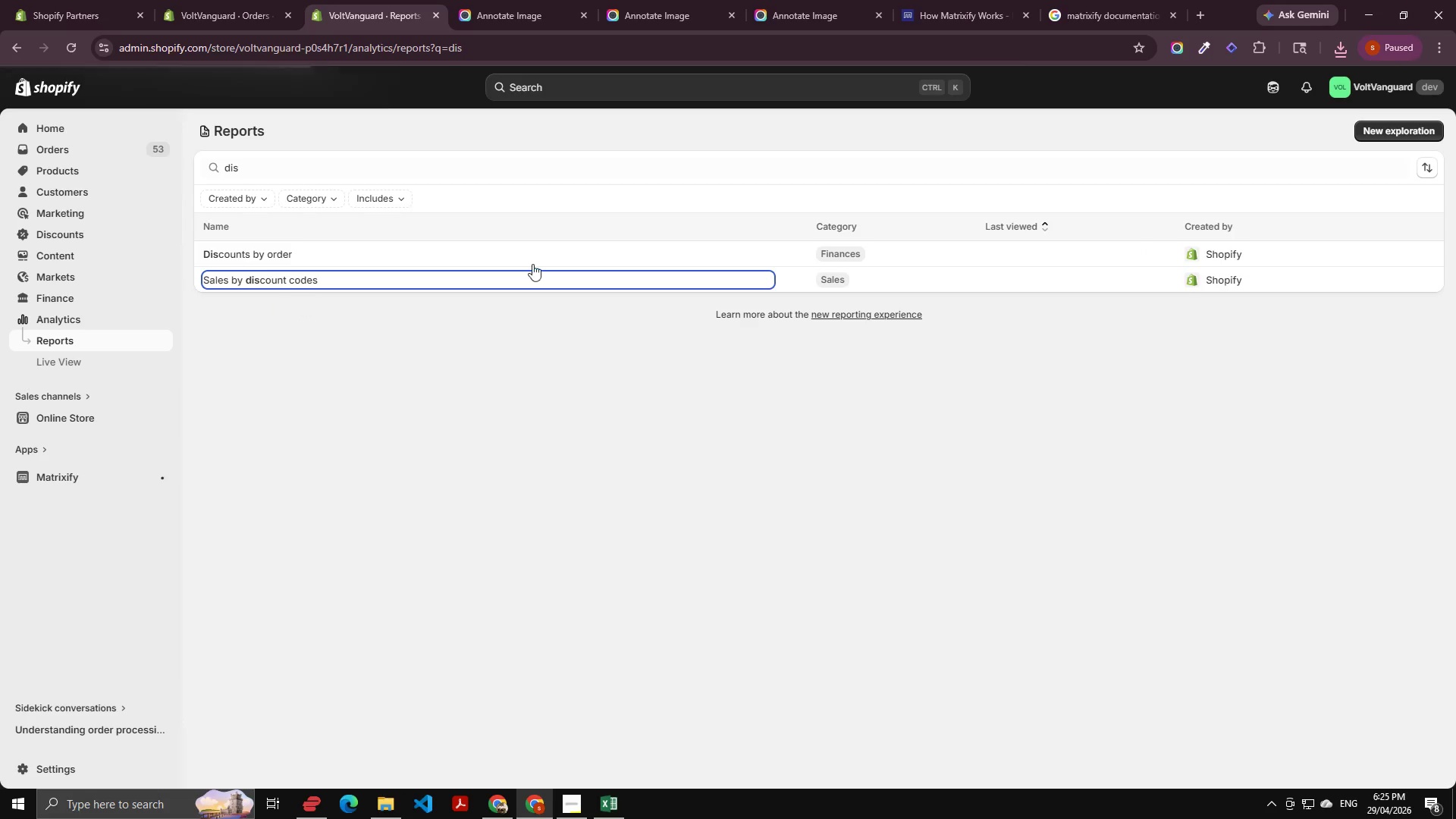 
left_click([1429, 127])
 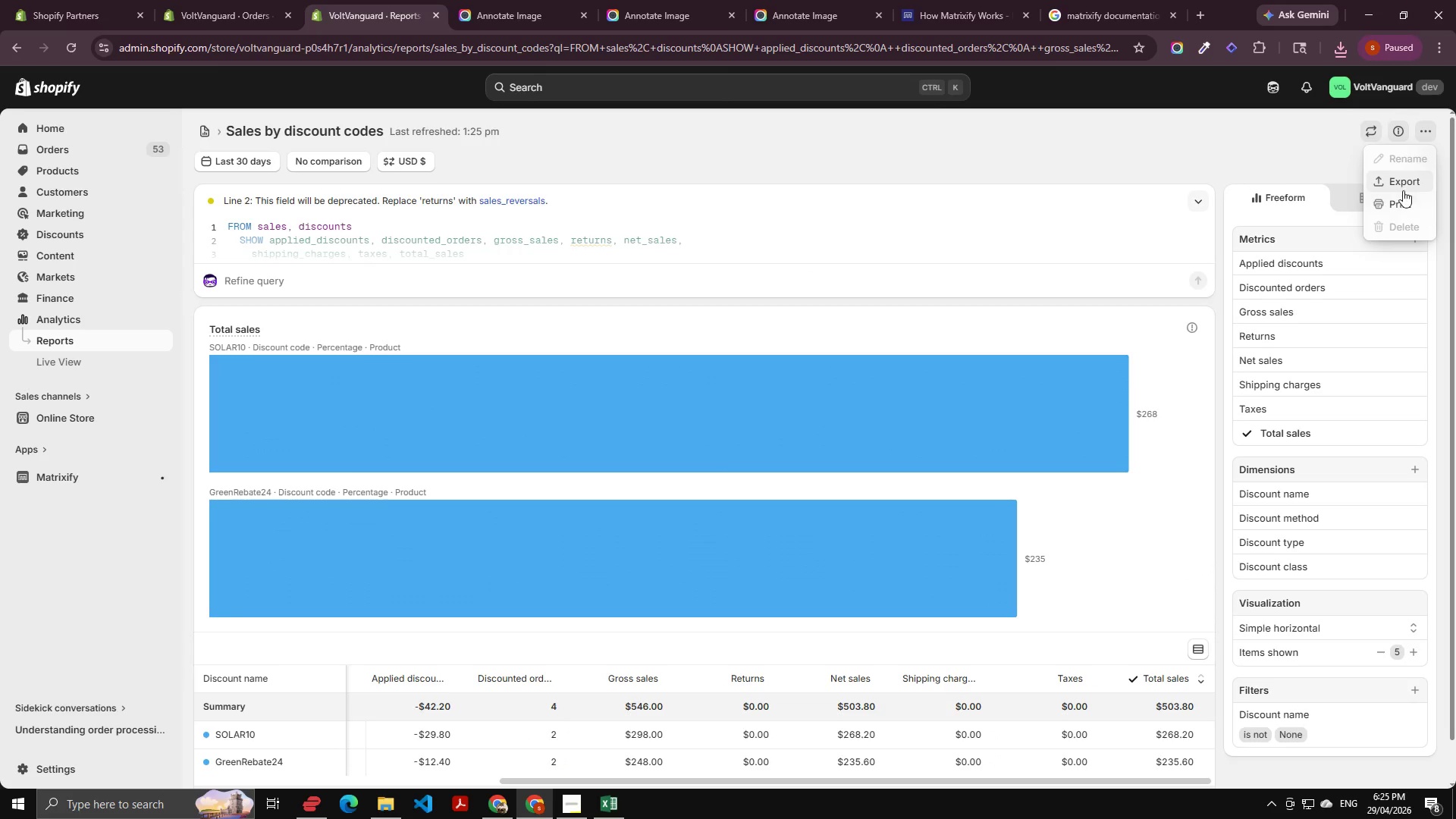 
left_click([1403, 184])
 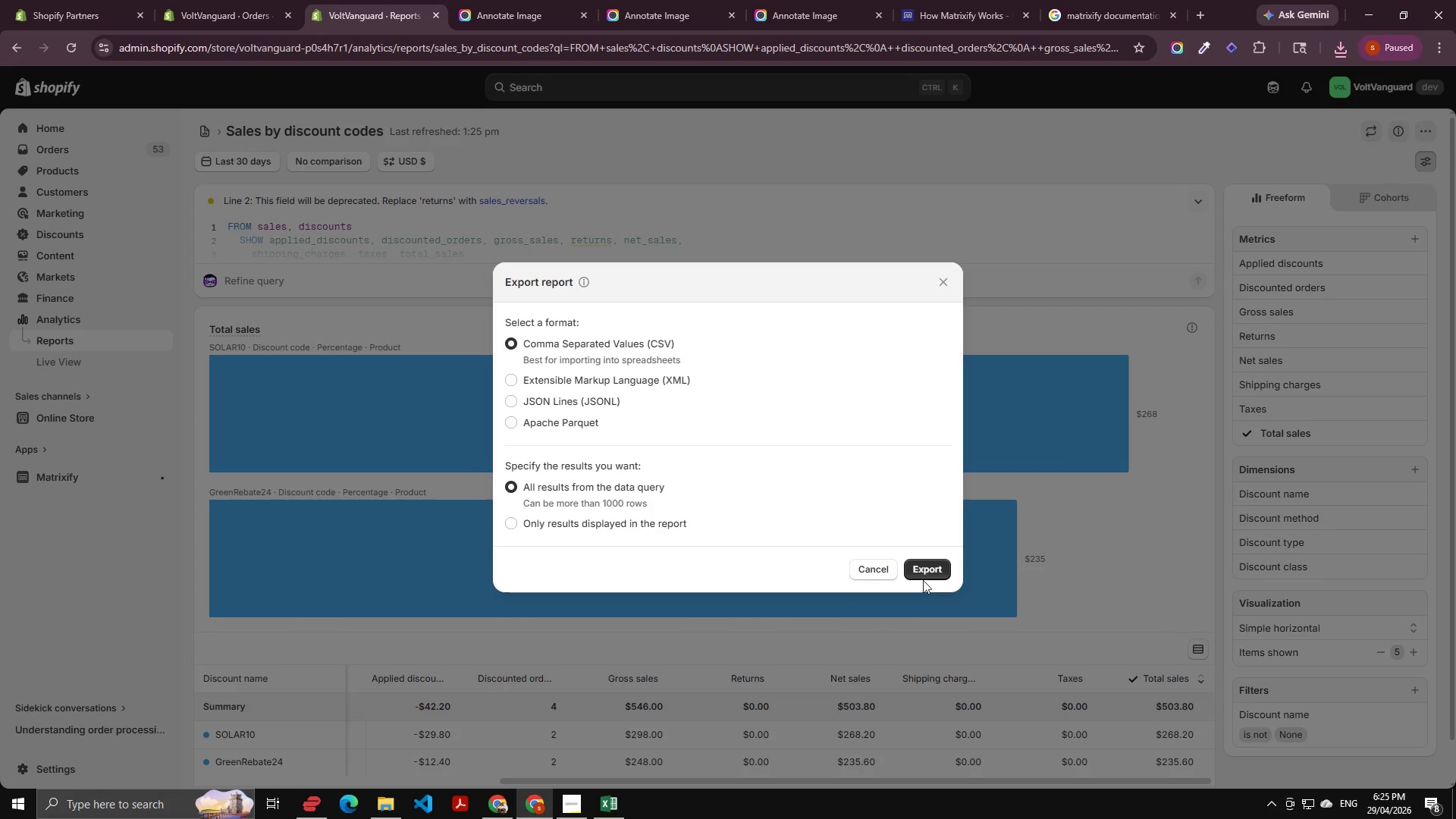 
left_click([917, 568])
 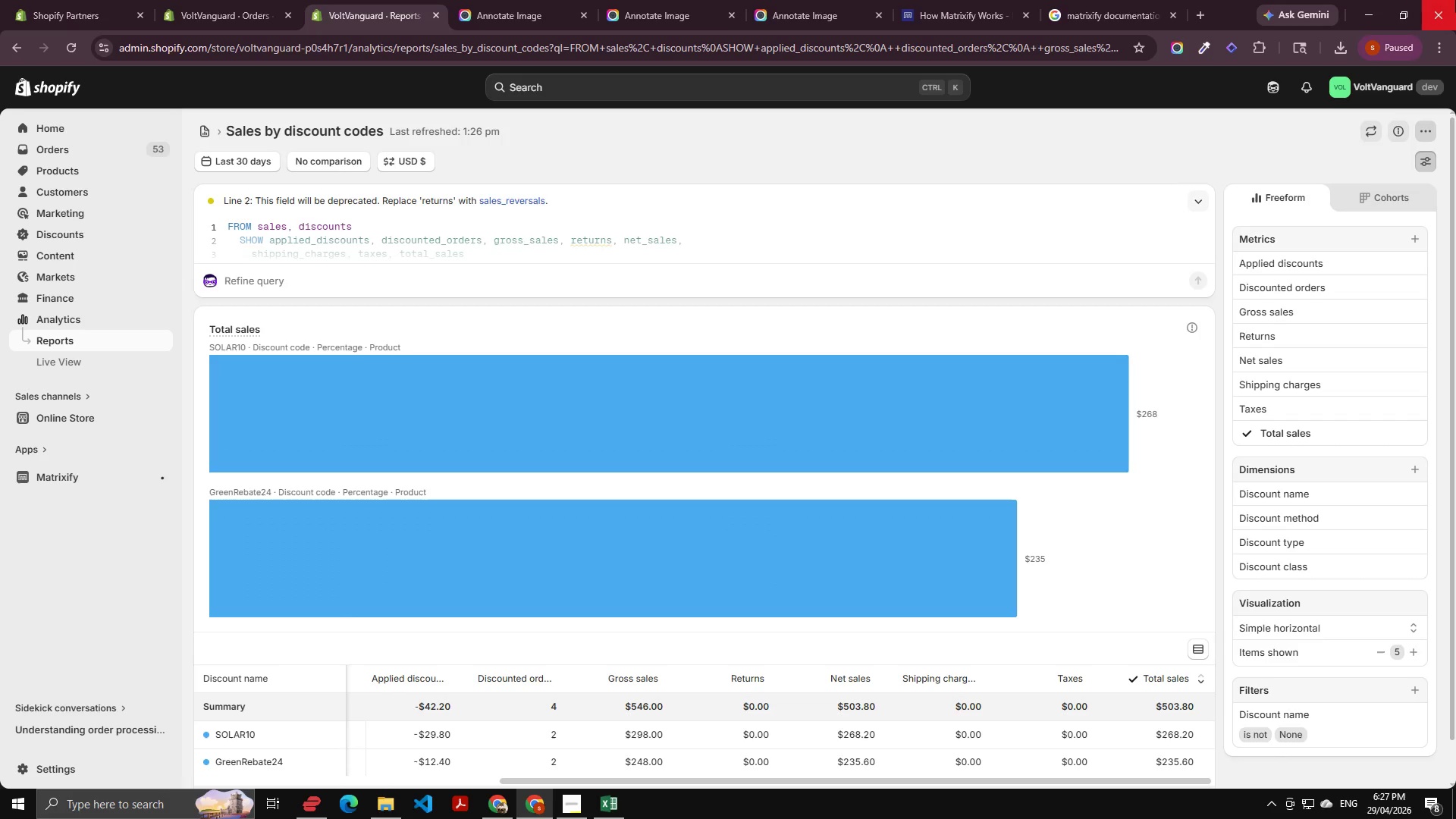 
wait(86.5)
 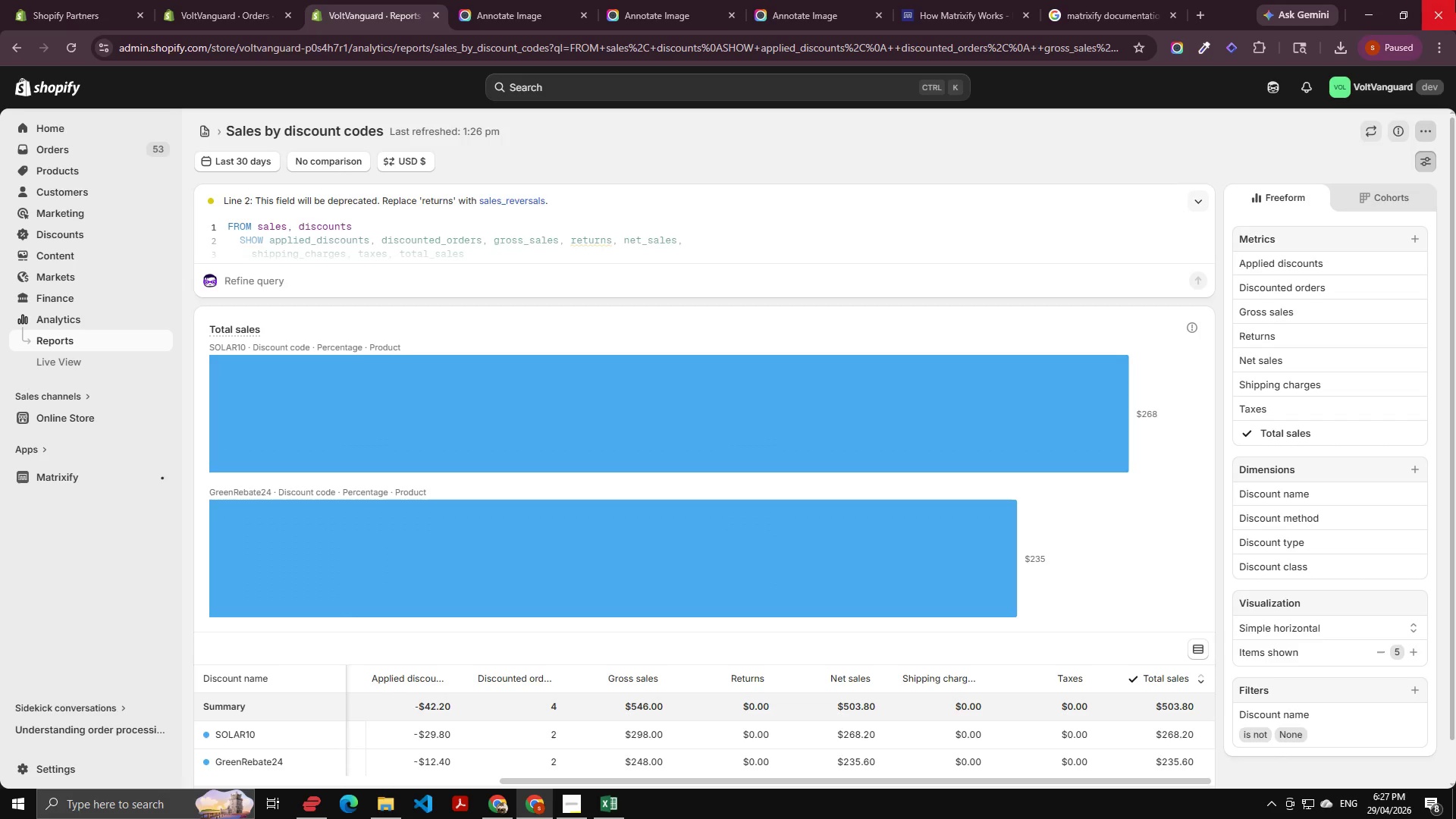 
key(Alt+AltLeft)
 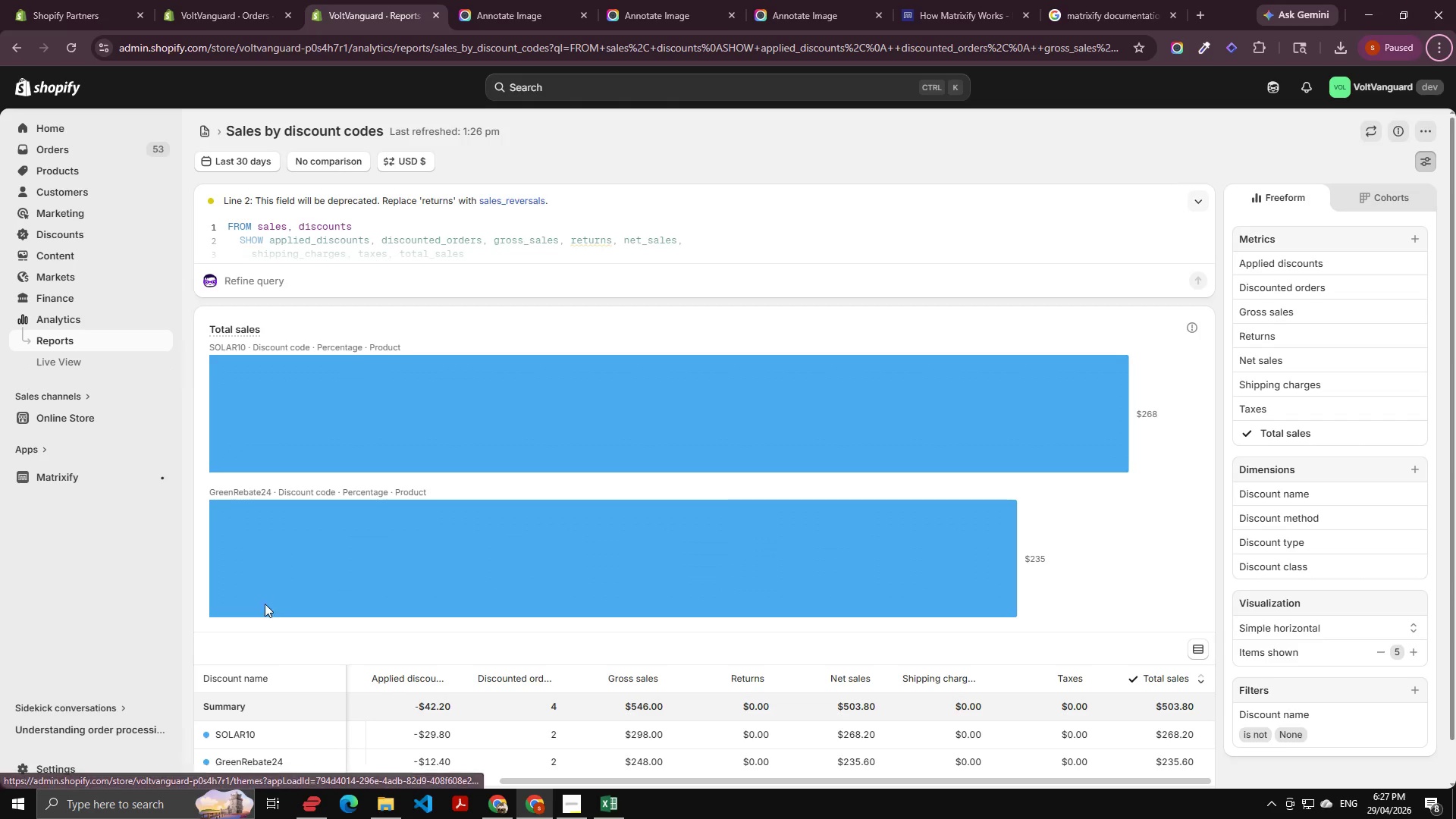 
mouse_move([381, 802])
 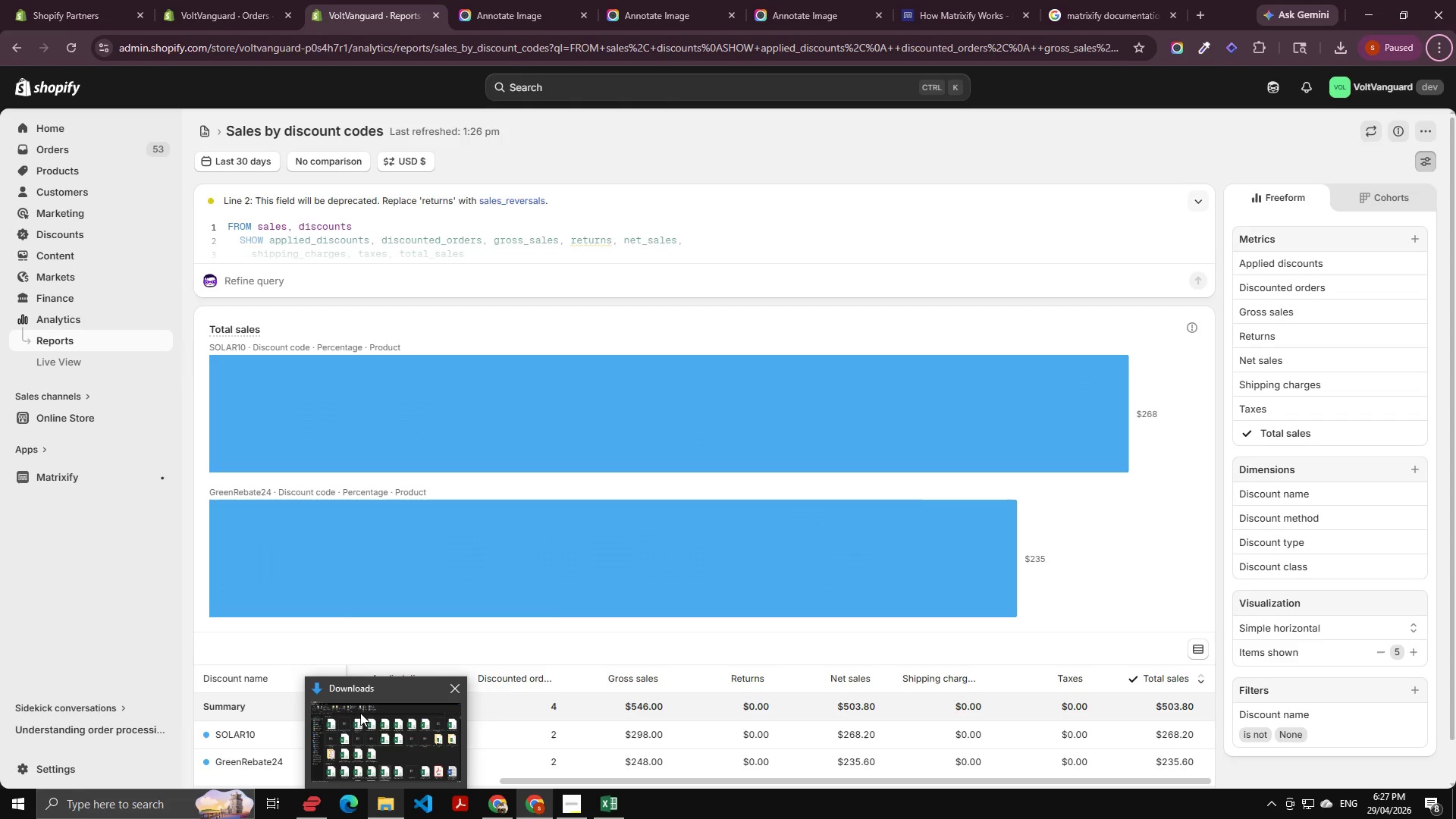 
left_click([358, 729])
 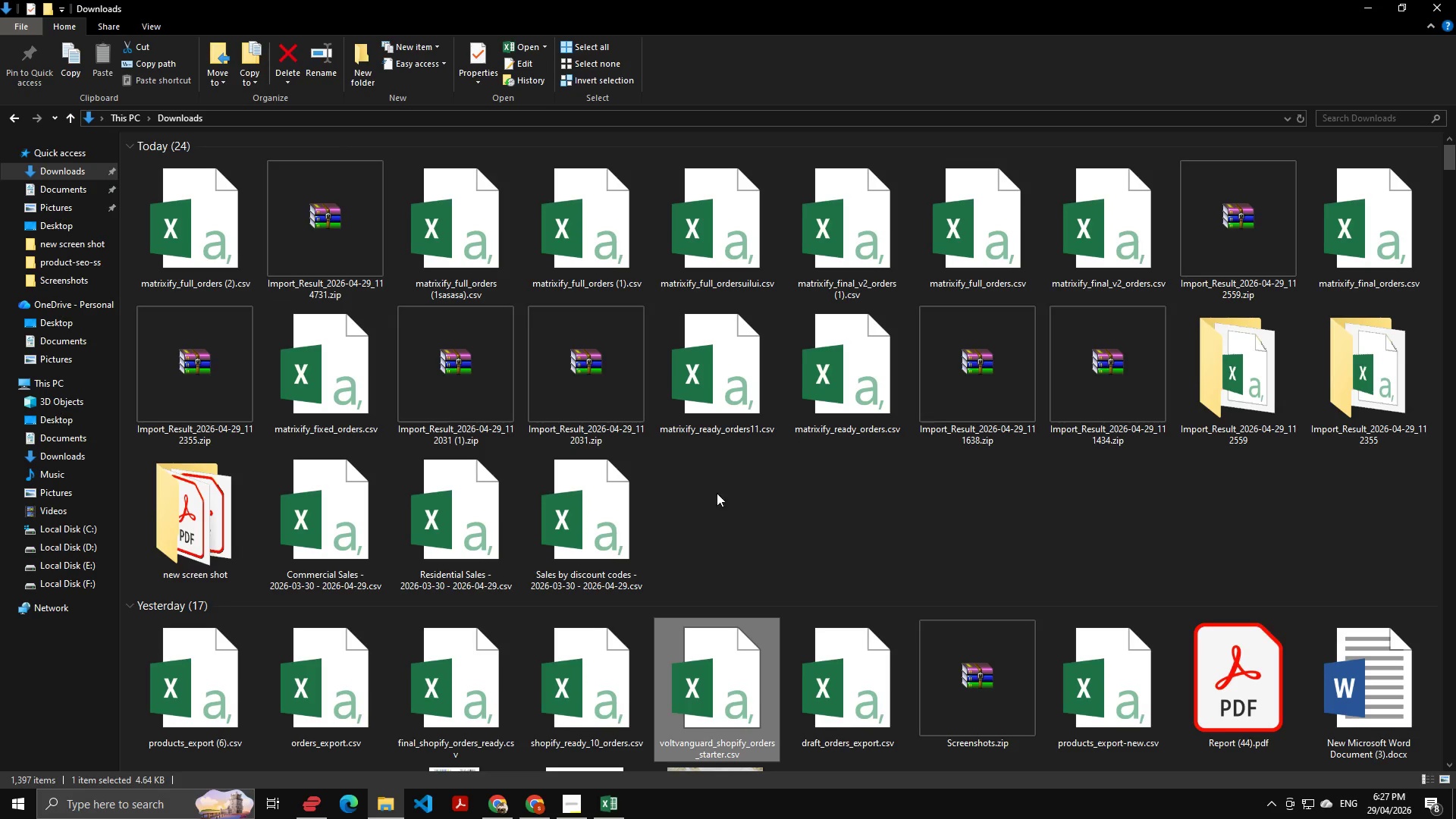 
wait(5.28)
 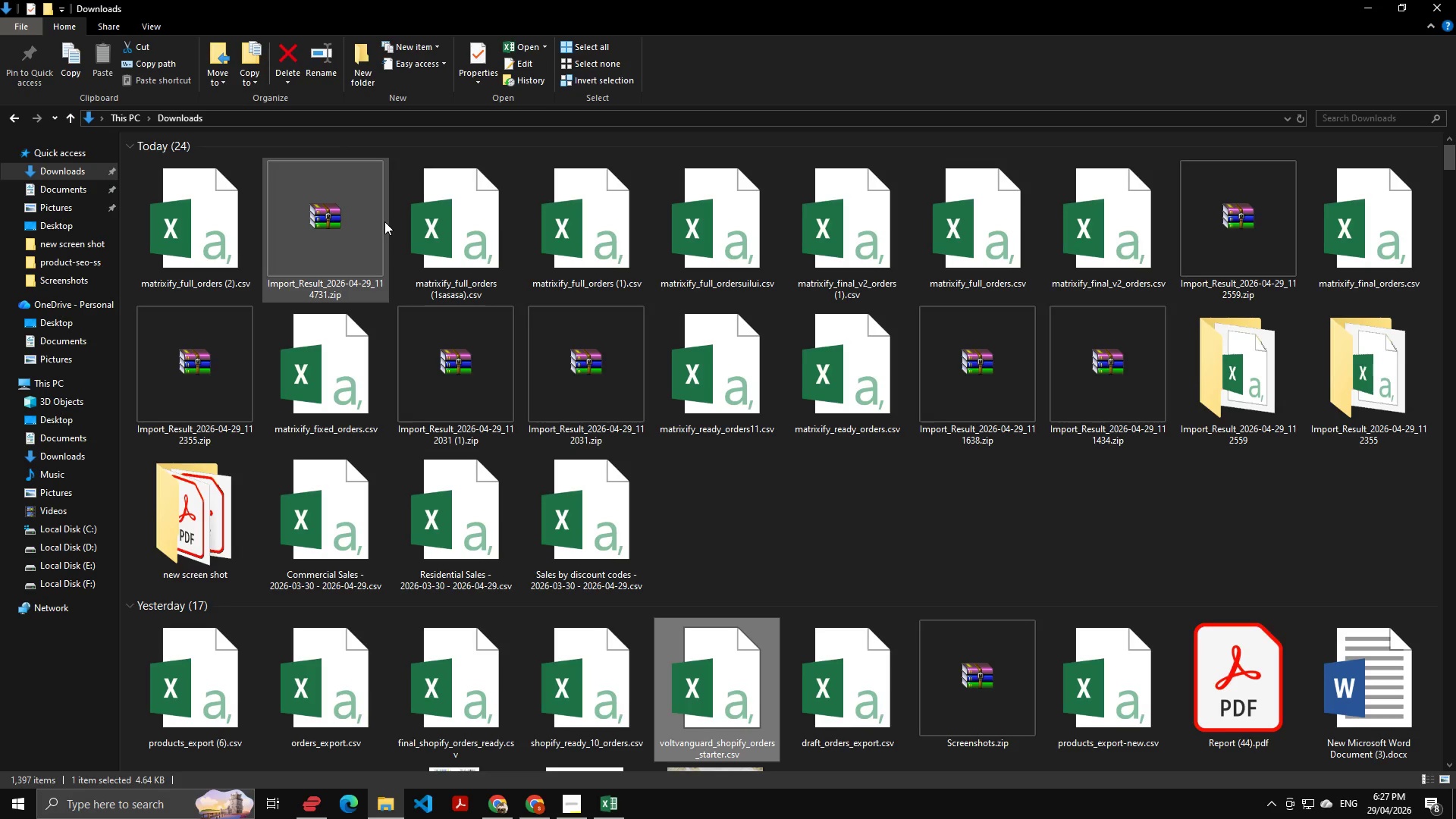 
left_click([366, 522])
 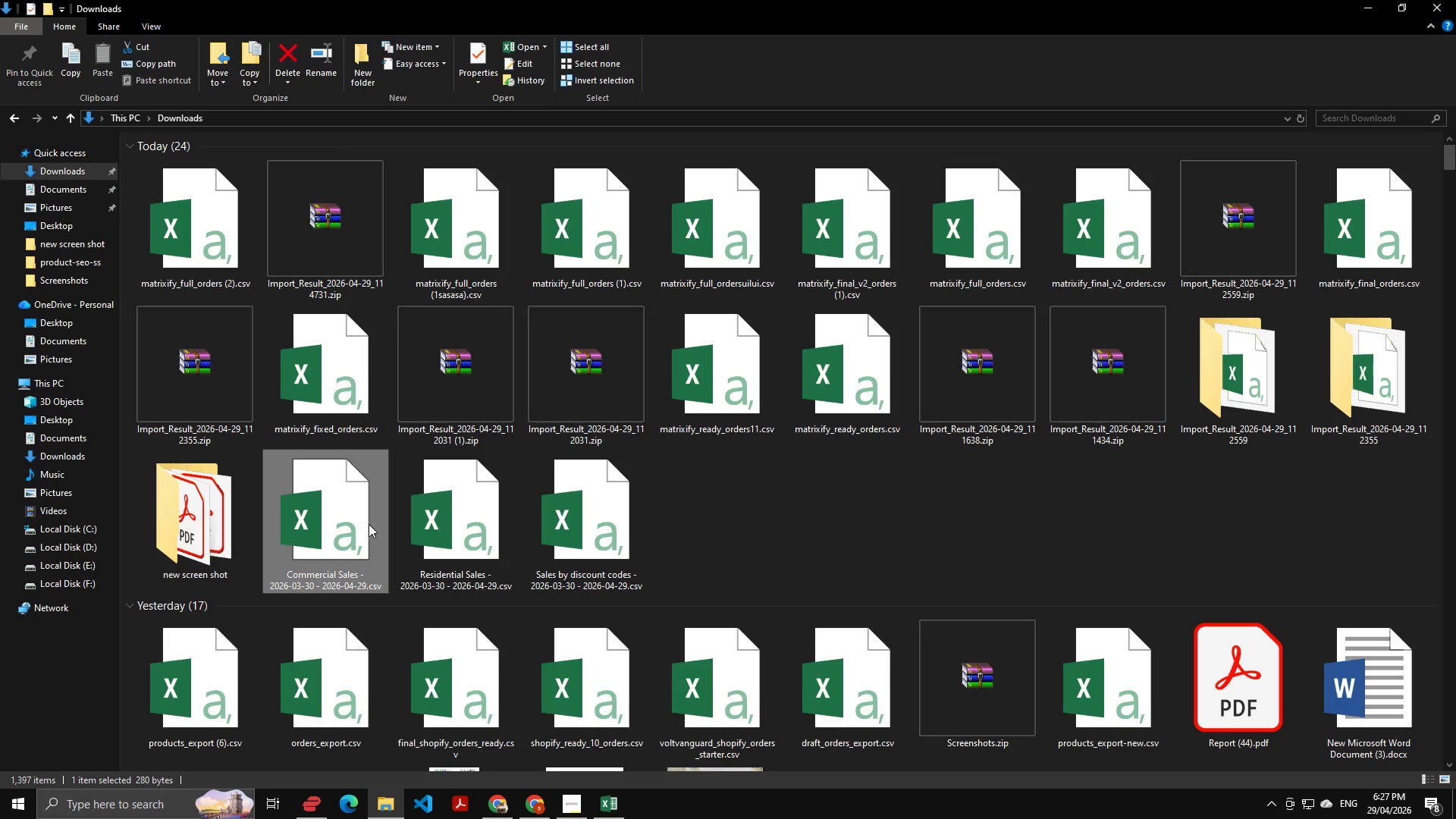 
hold_key(key=ShiftLeft, duration=1.28)
left_click([563, 545])
 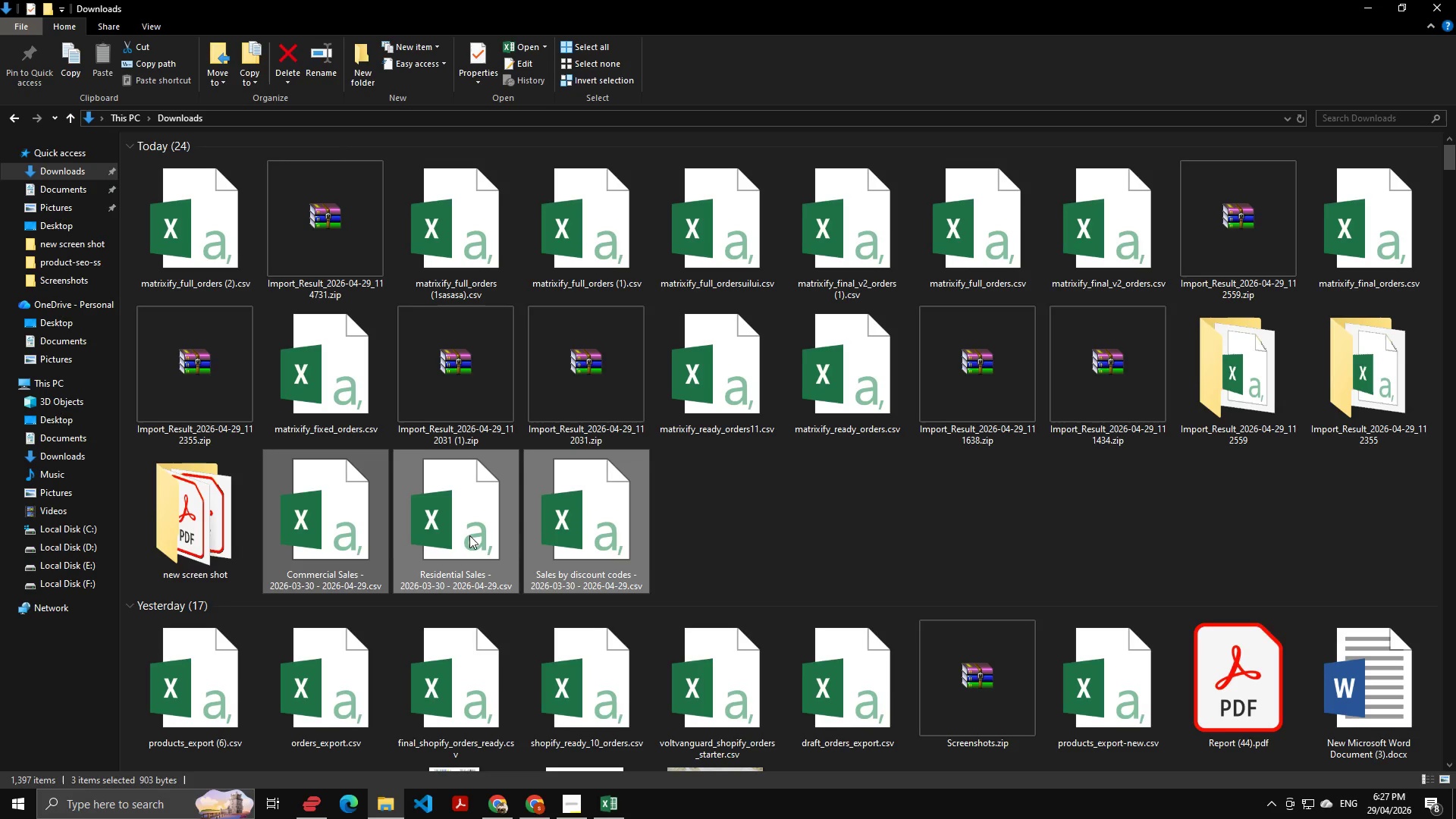 
left_click_drag(start_coordinate=[469, 535], to_coordinate=[231, 538])
 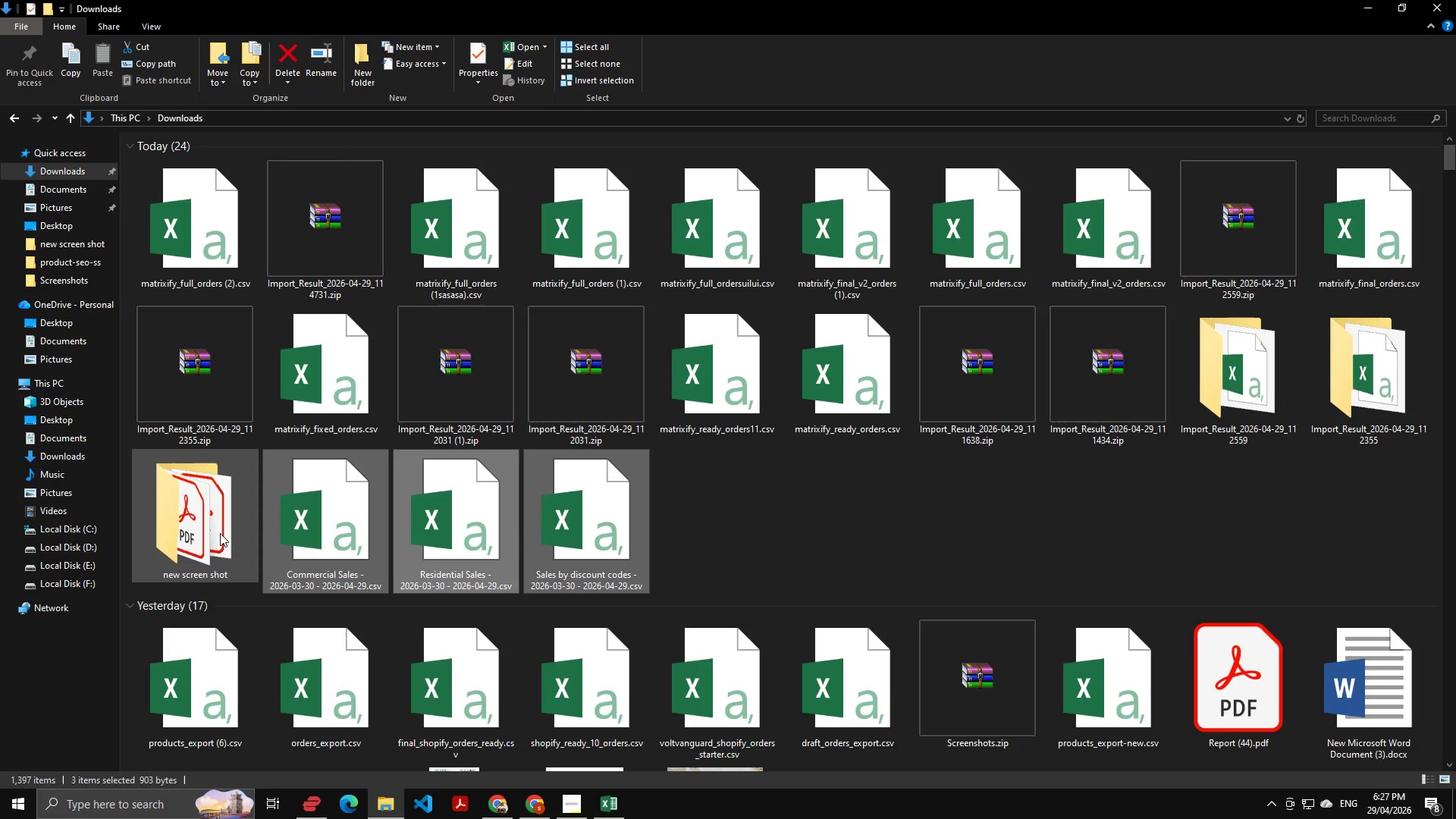 
mouse_move([217, 516])
 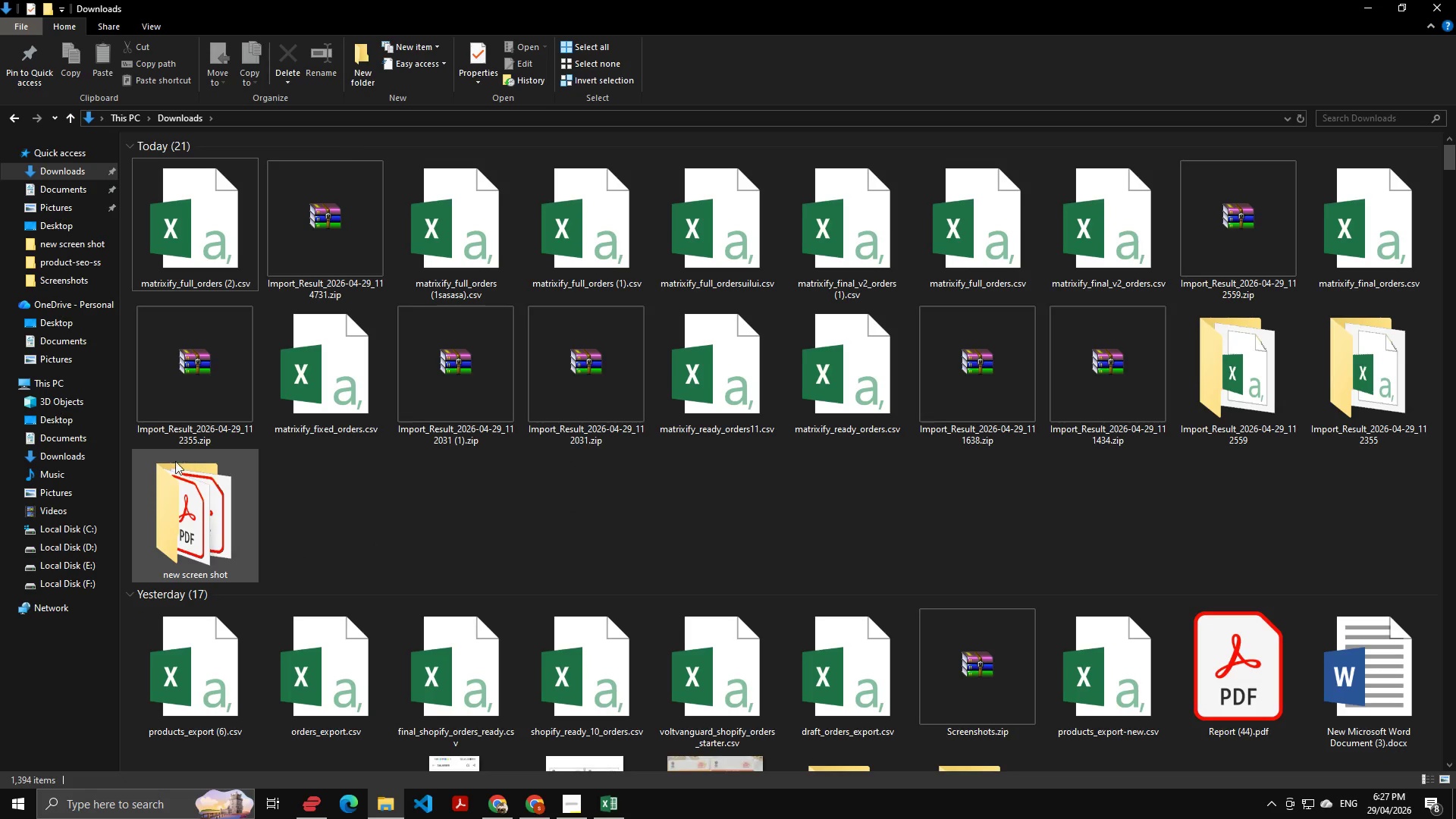 
double_click([198, 489])
 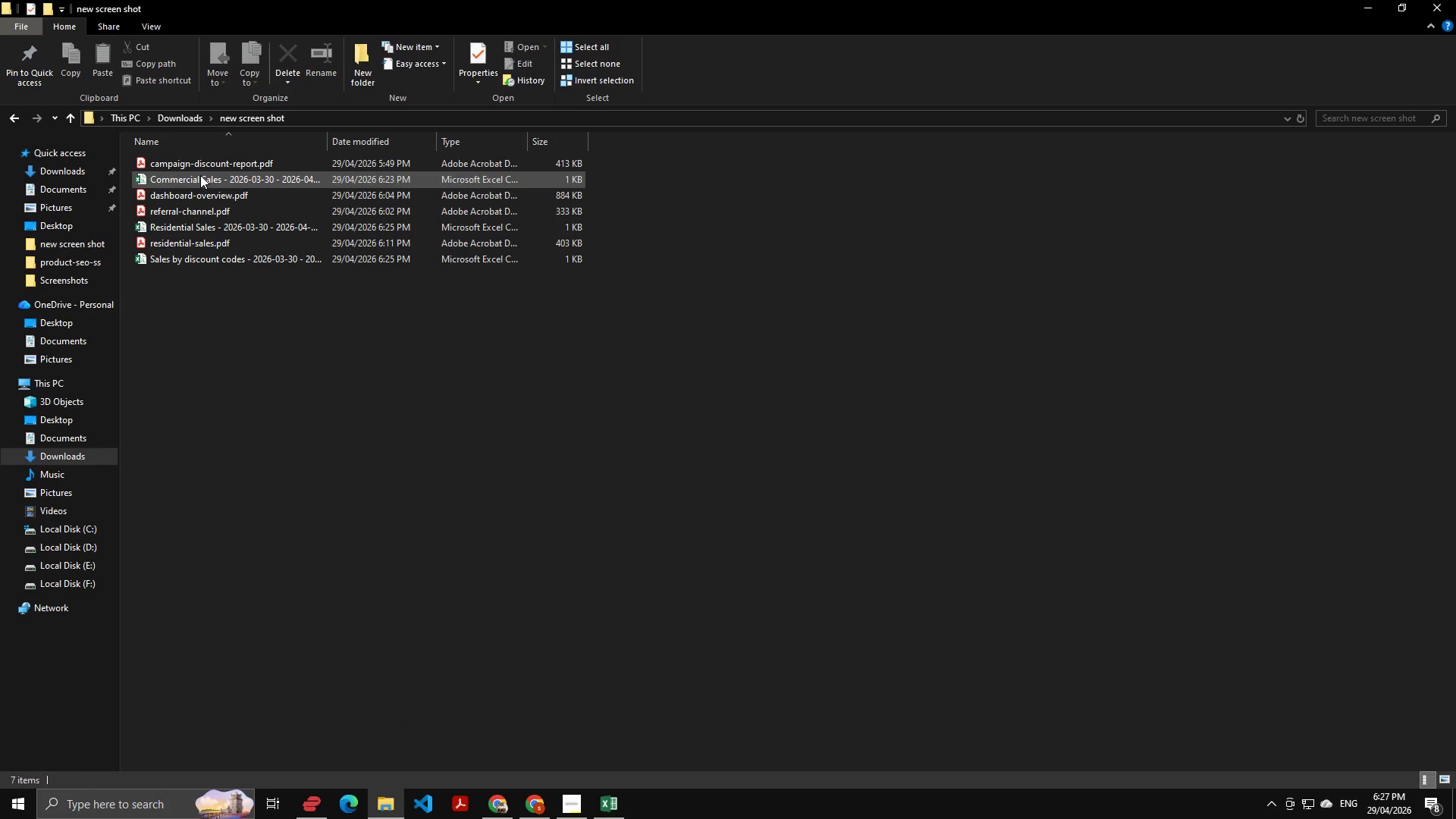 
right_click([200, 175])
 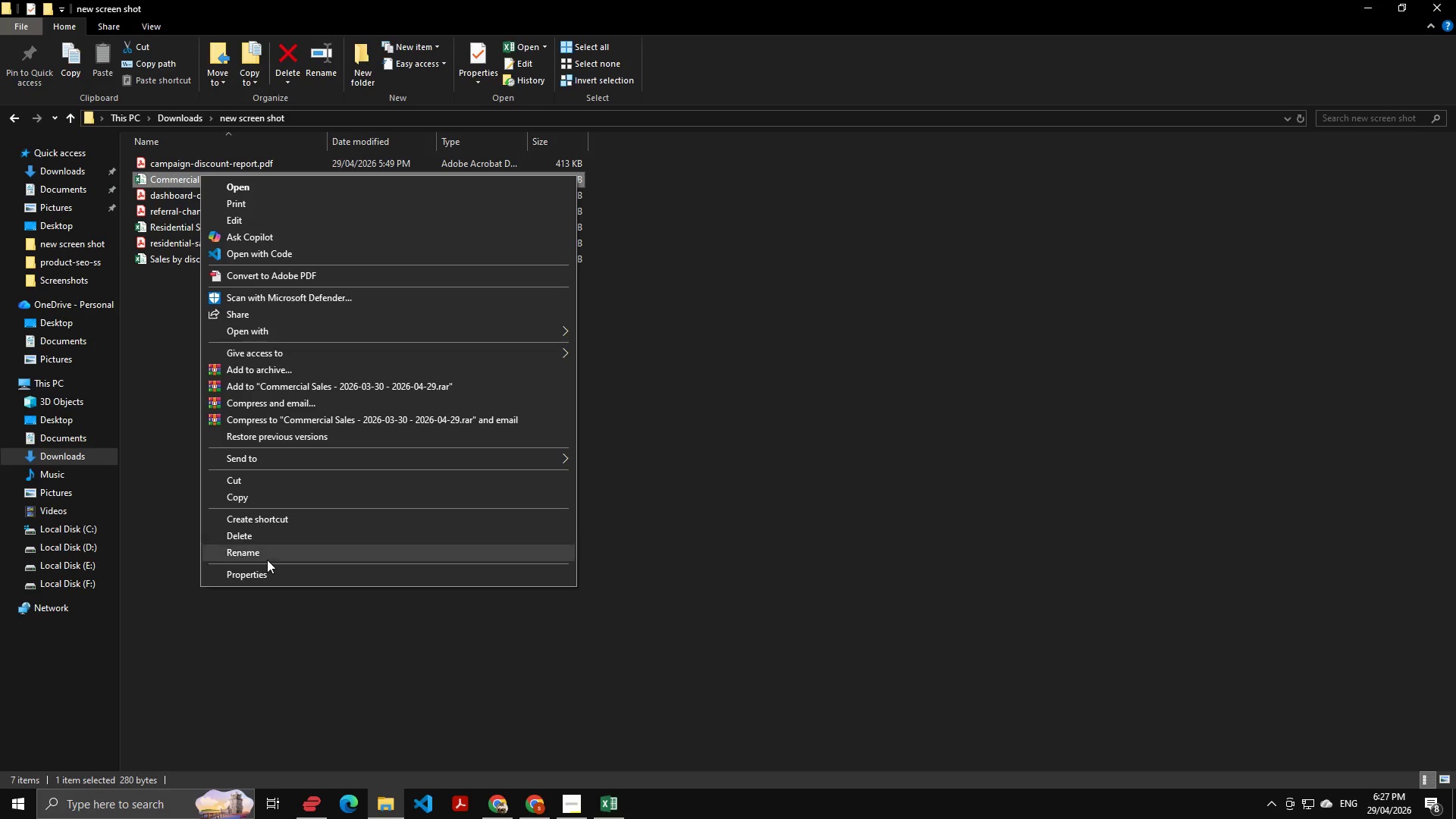 
left_click([267, 560])
 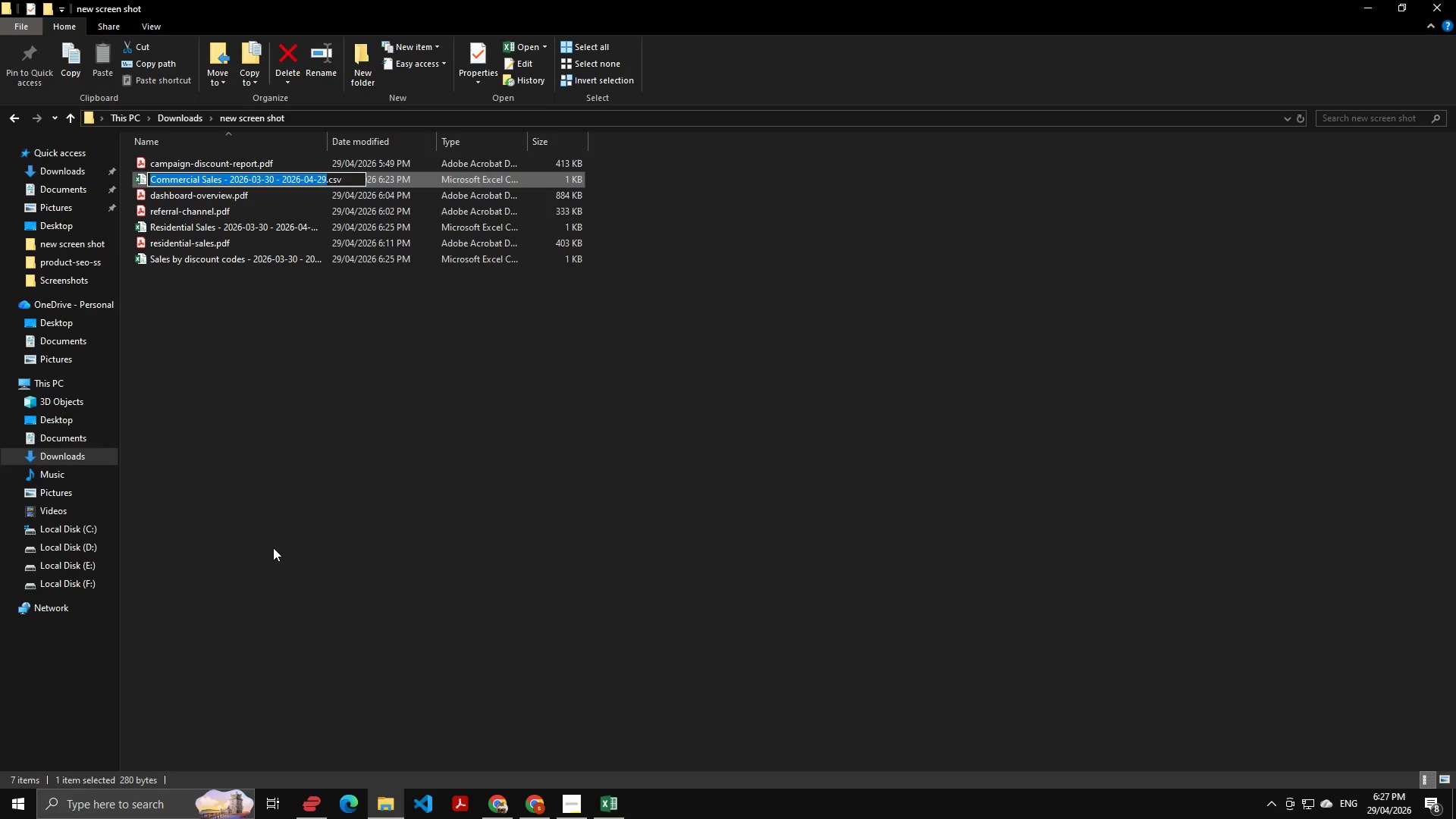 
key(ArrowRight)
 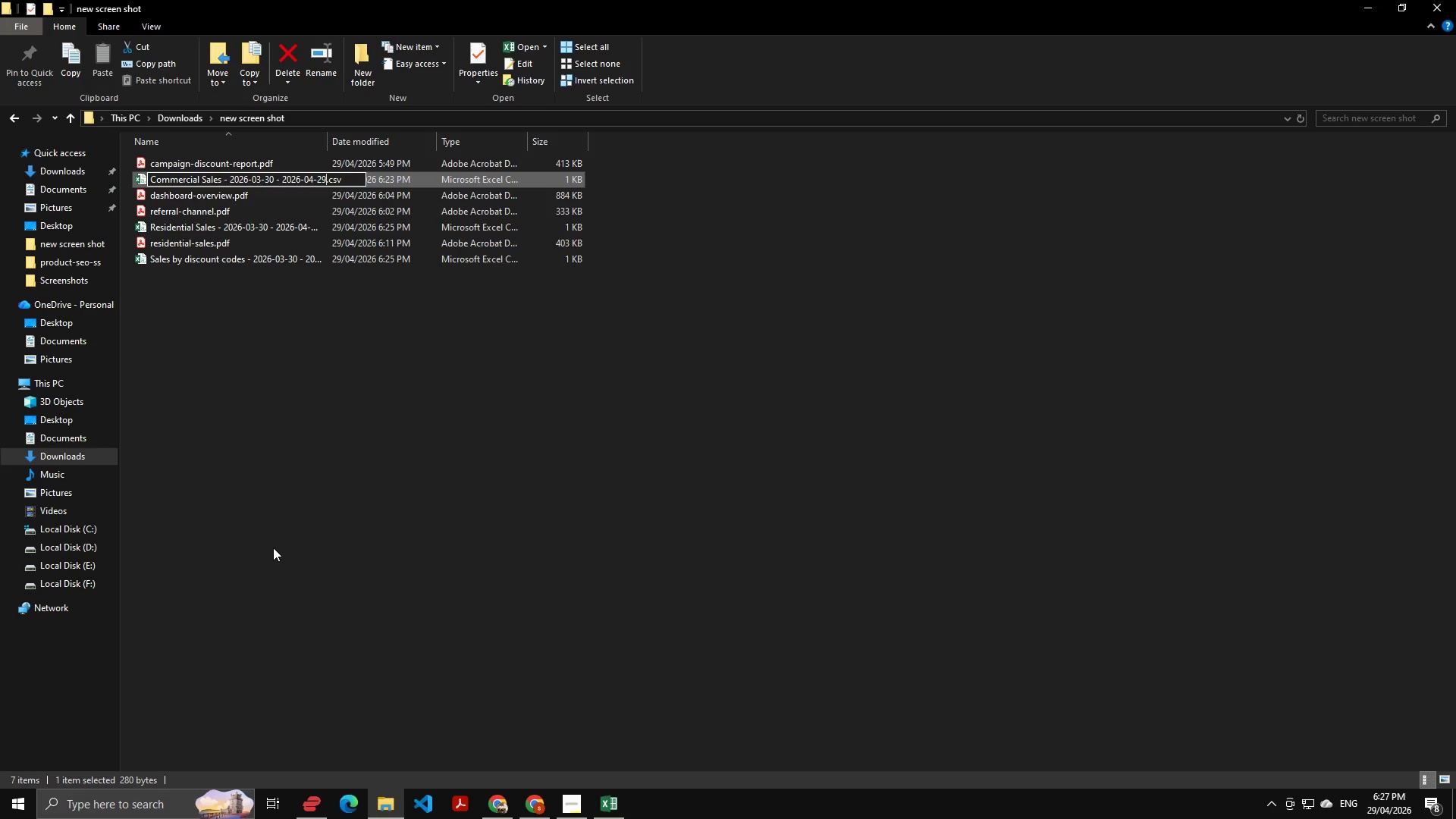 
key(Control+Shift+ArrowLeft)
 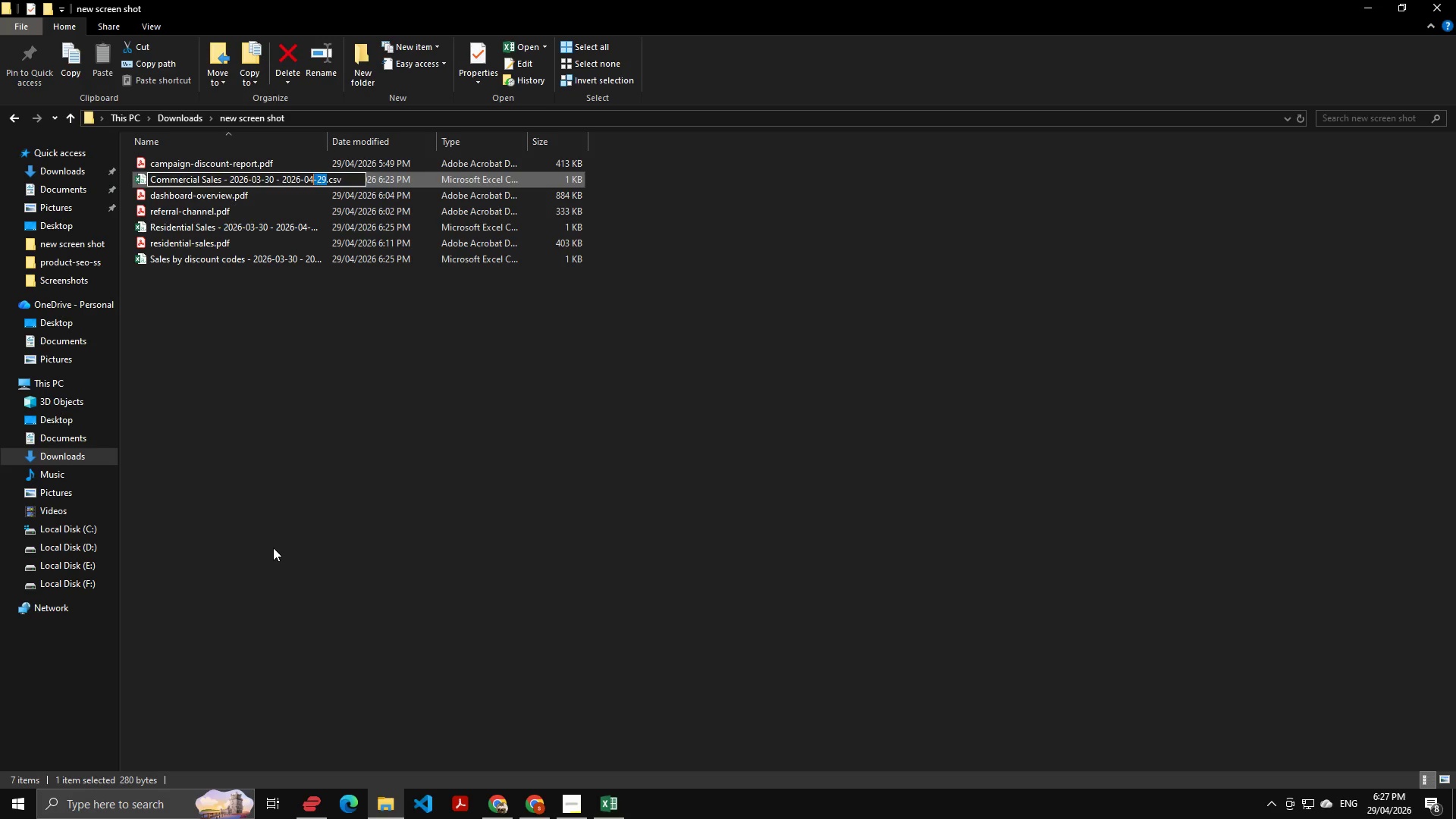 
key(Control+Shift+ArrowLeft)
 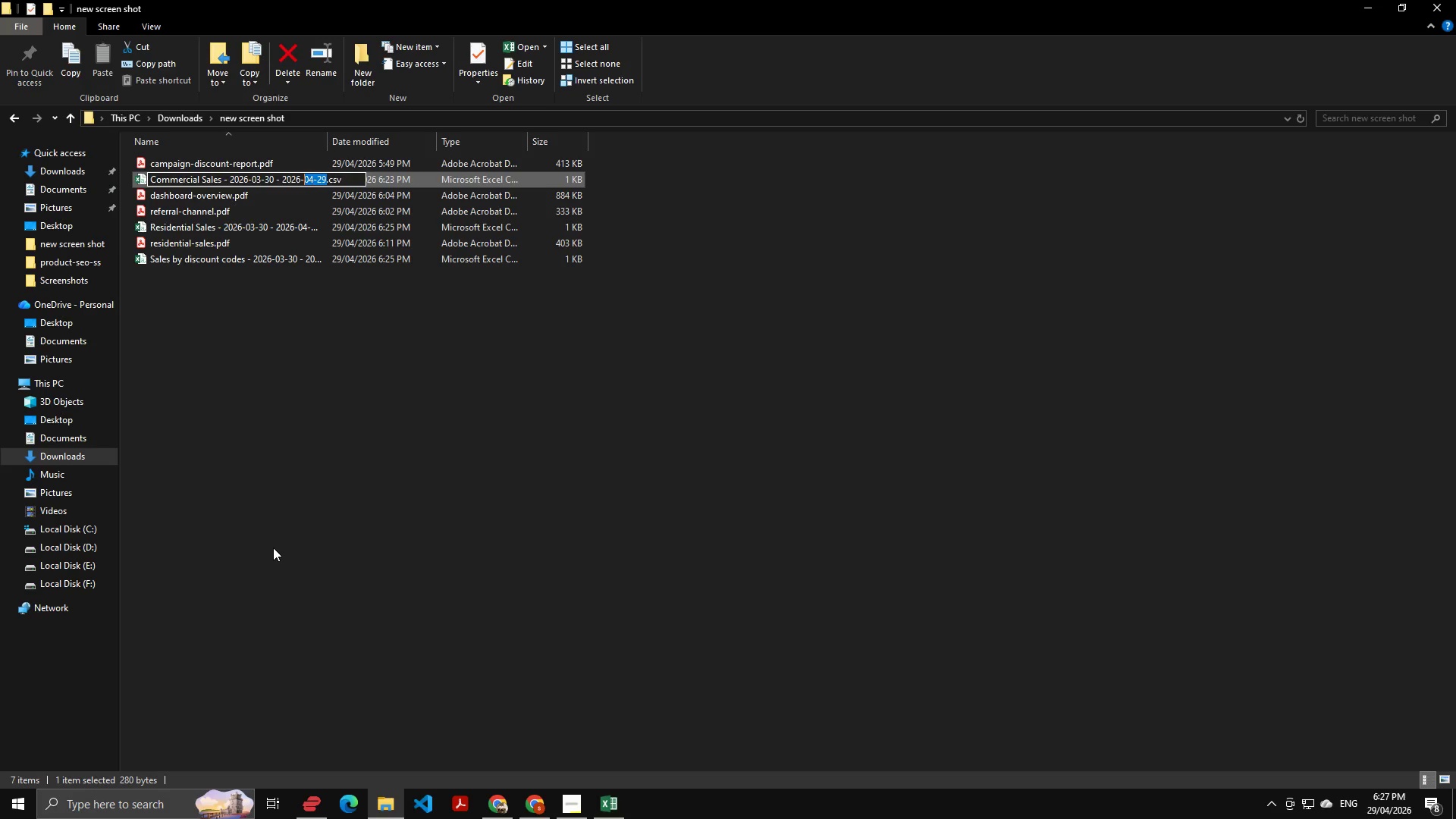 
key(Control+Shift+ArrowLeft)
 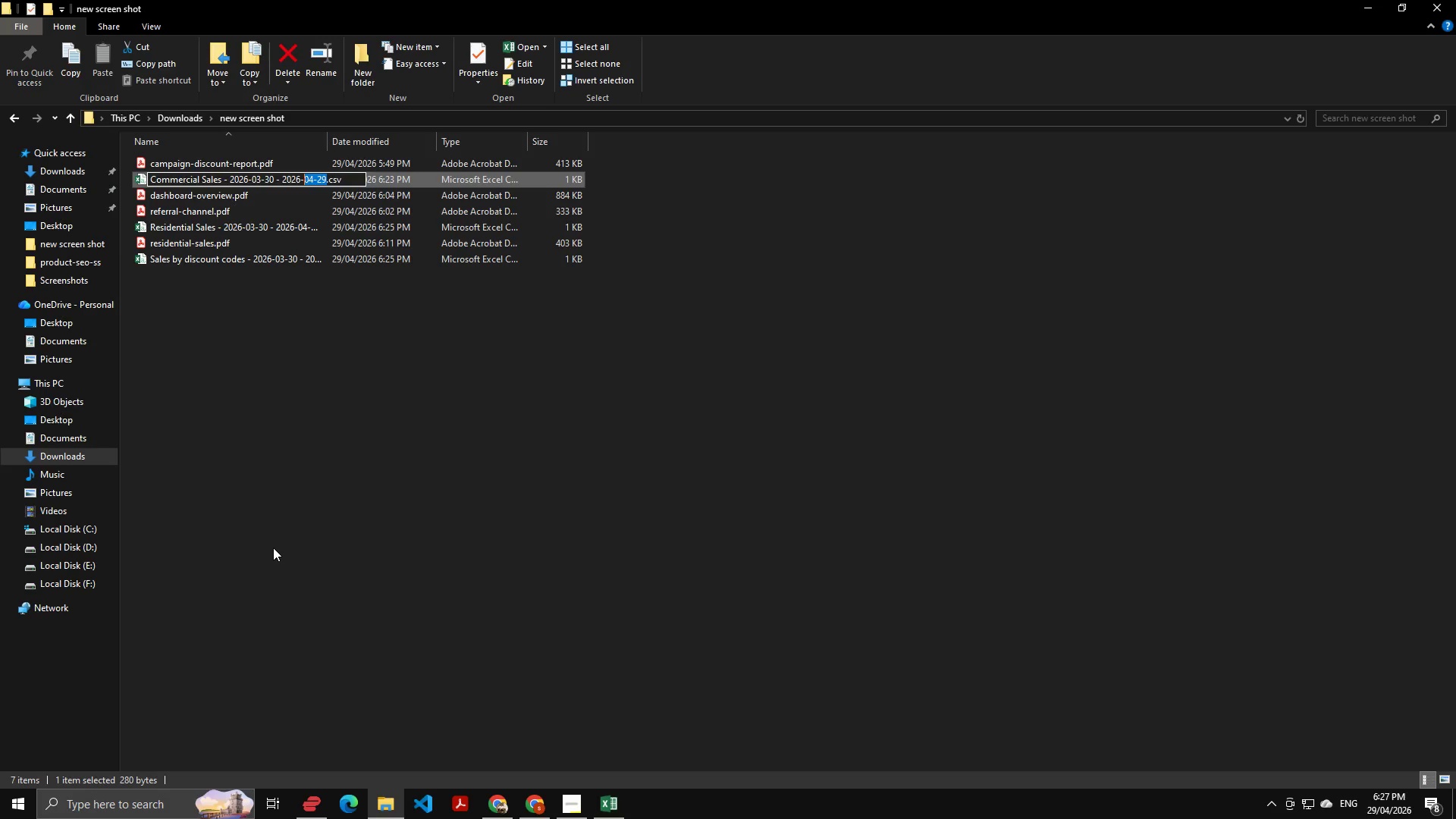 
key(Control+Shift+ArrowLeft)
 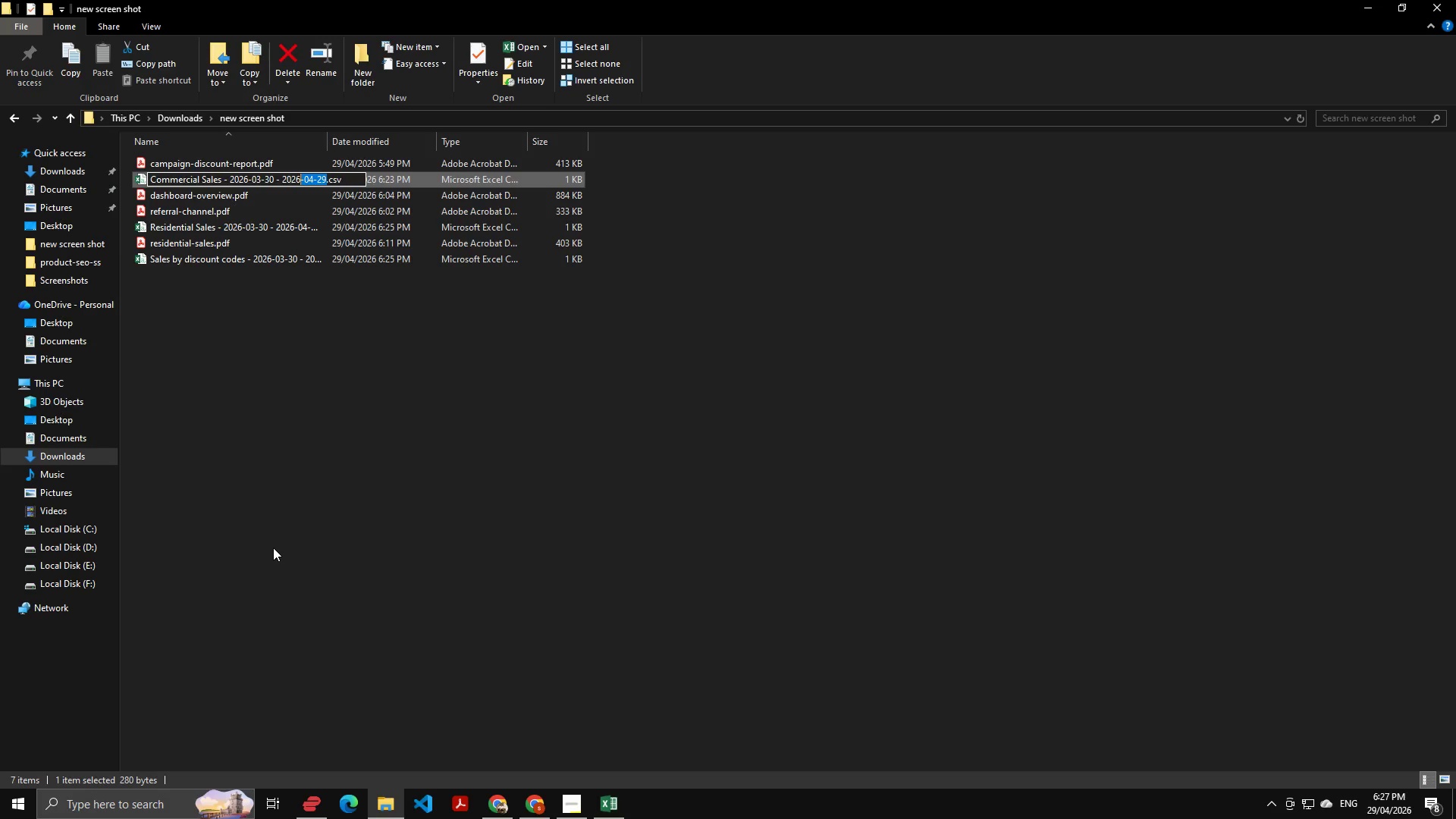 
key(Control+Shift+ArrowLeft)
 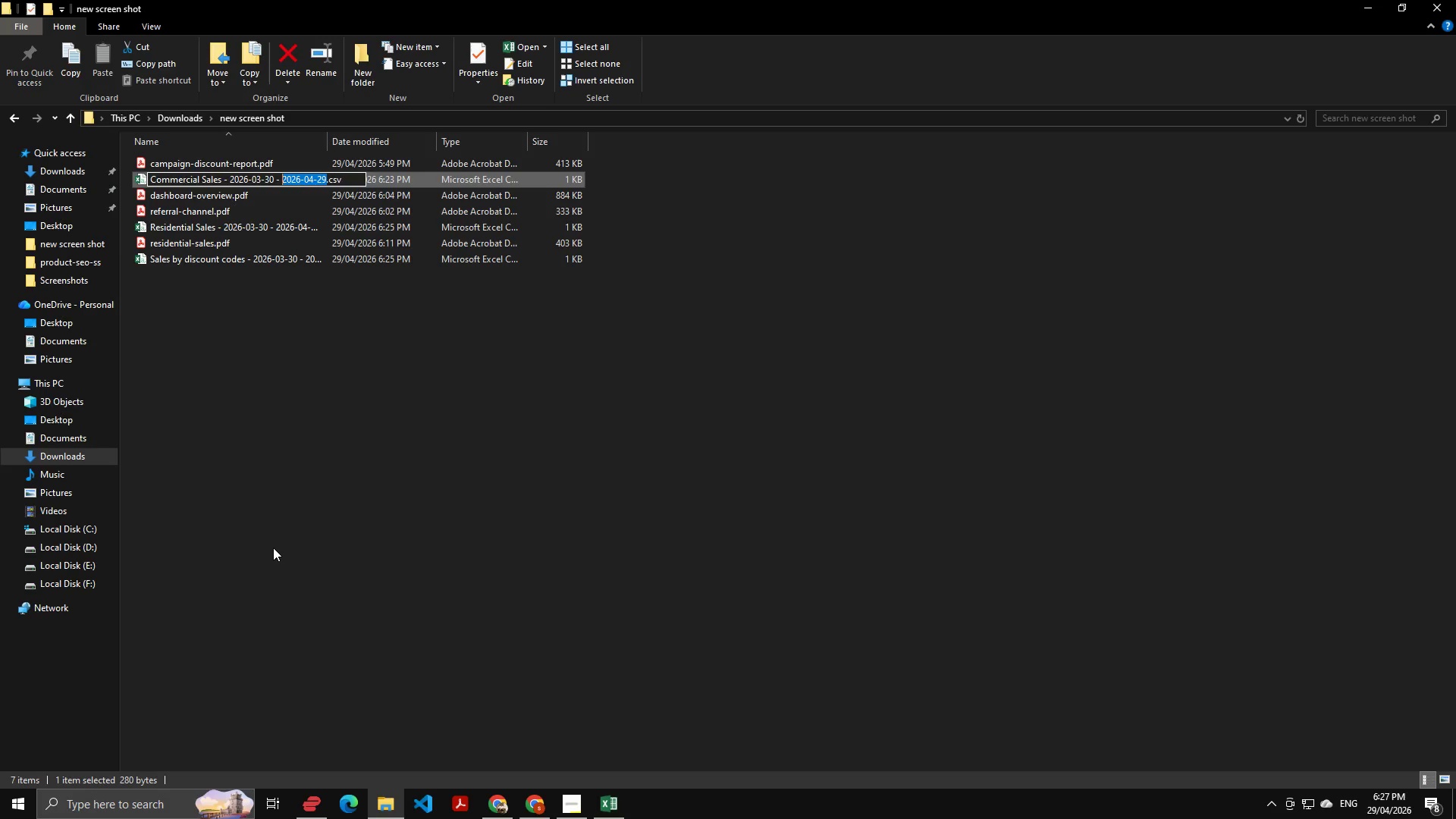 
key(Control+Shift+ArrowLeft)
 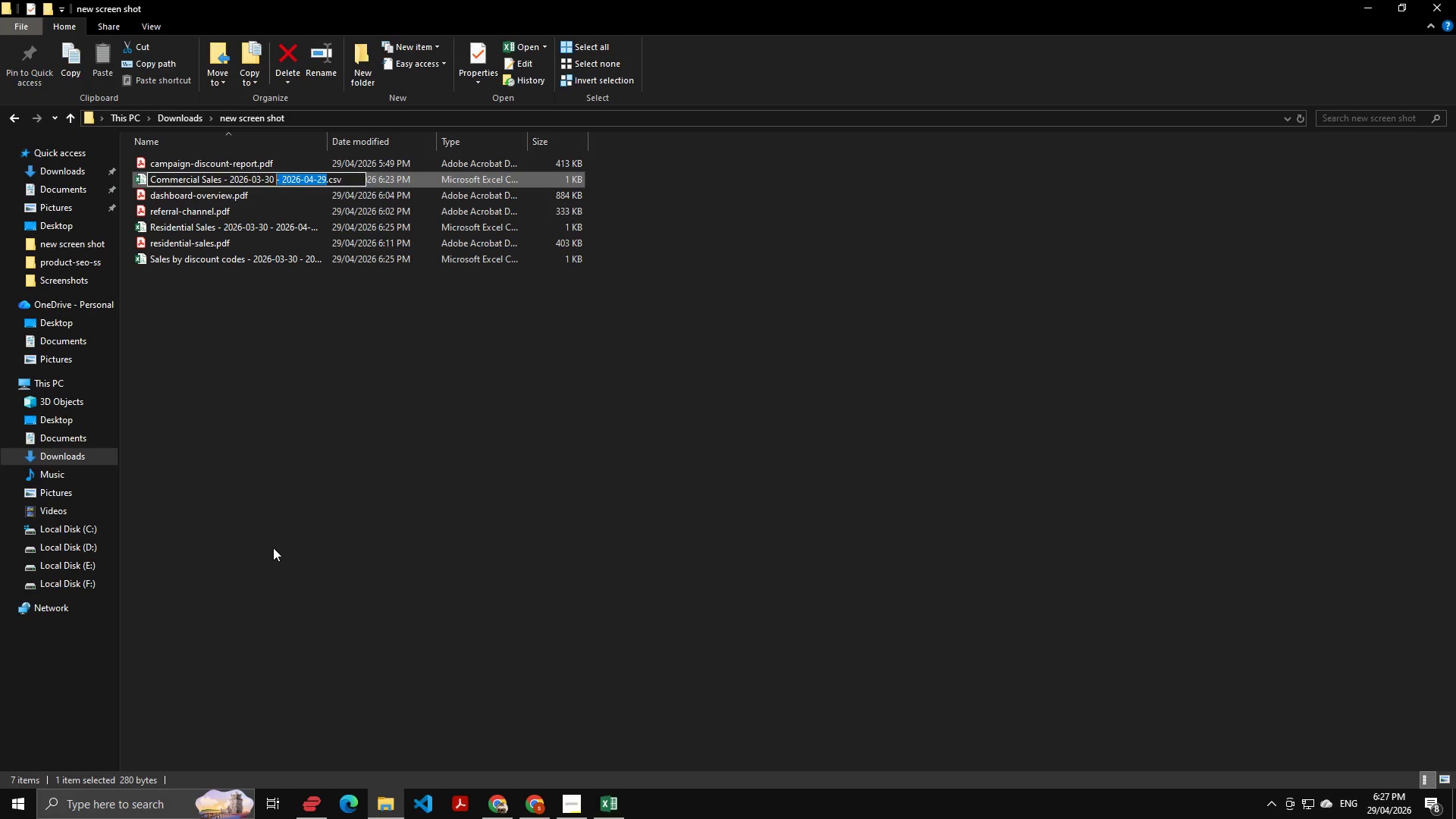 
key(Control+Shift+ArrowLeft)
 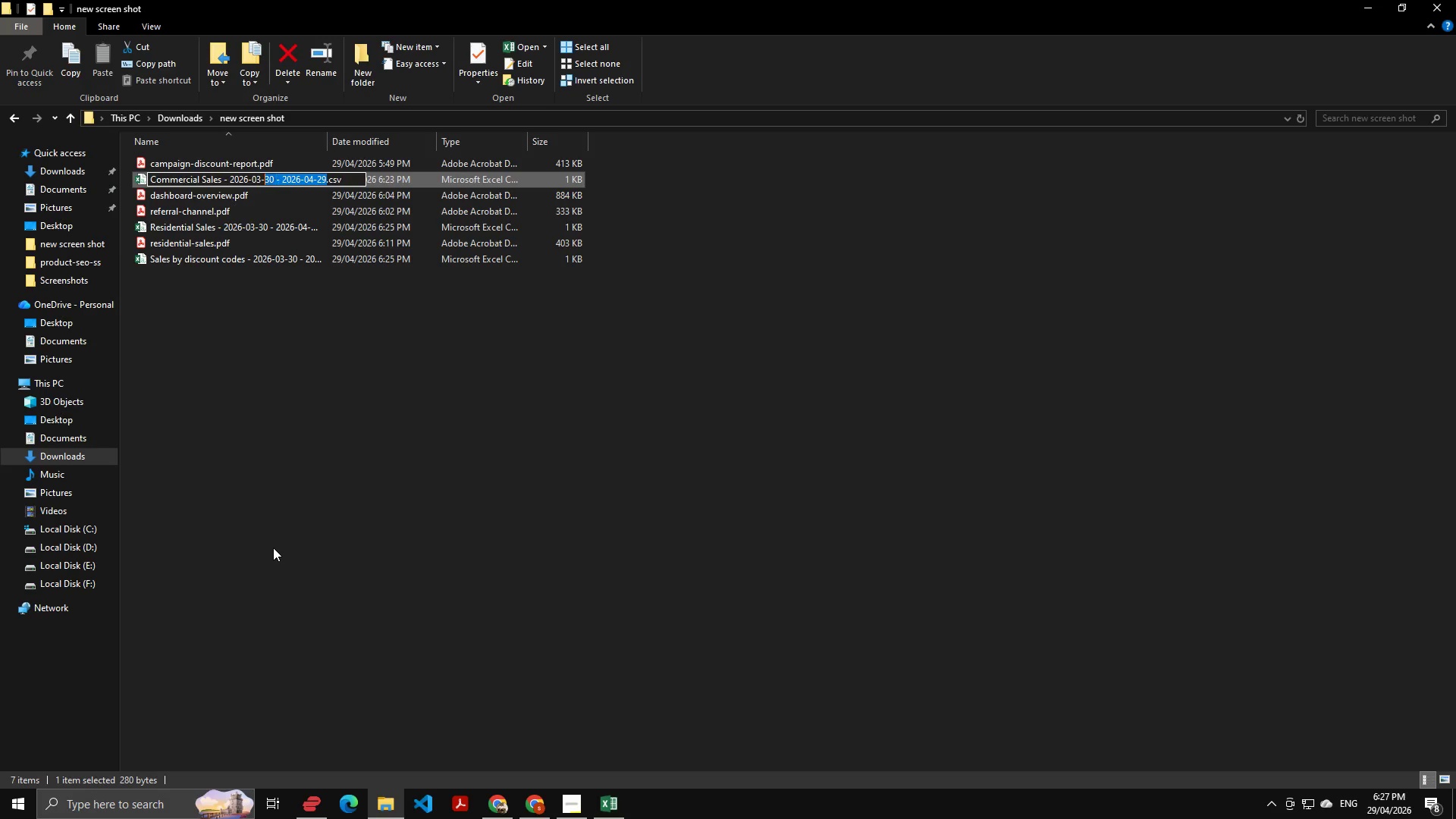 
key(Control+Shift+ArrowLeft)
 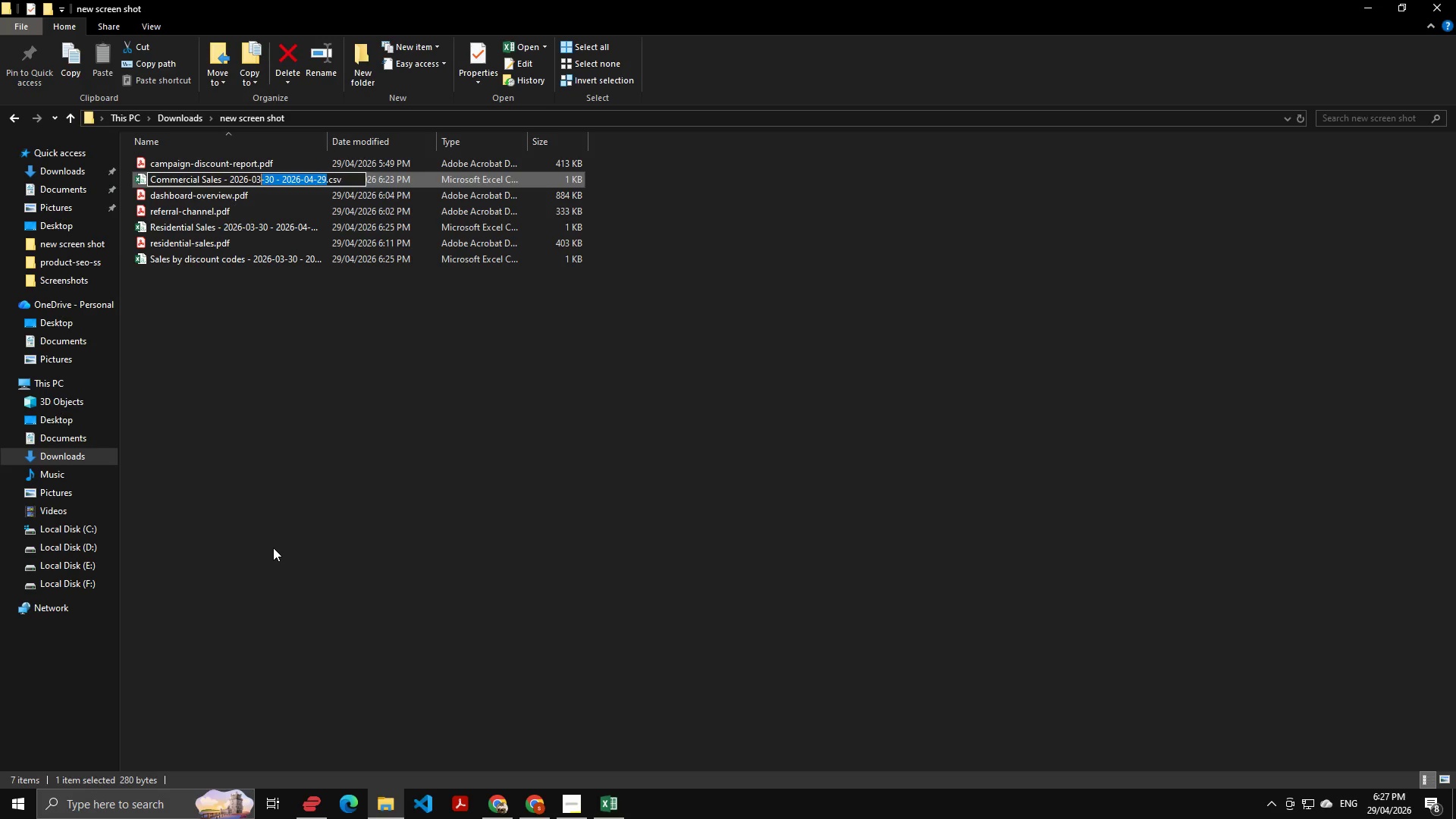 
key(Control+Shift+ArrowLeft)
 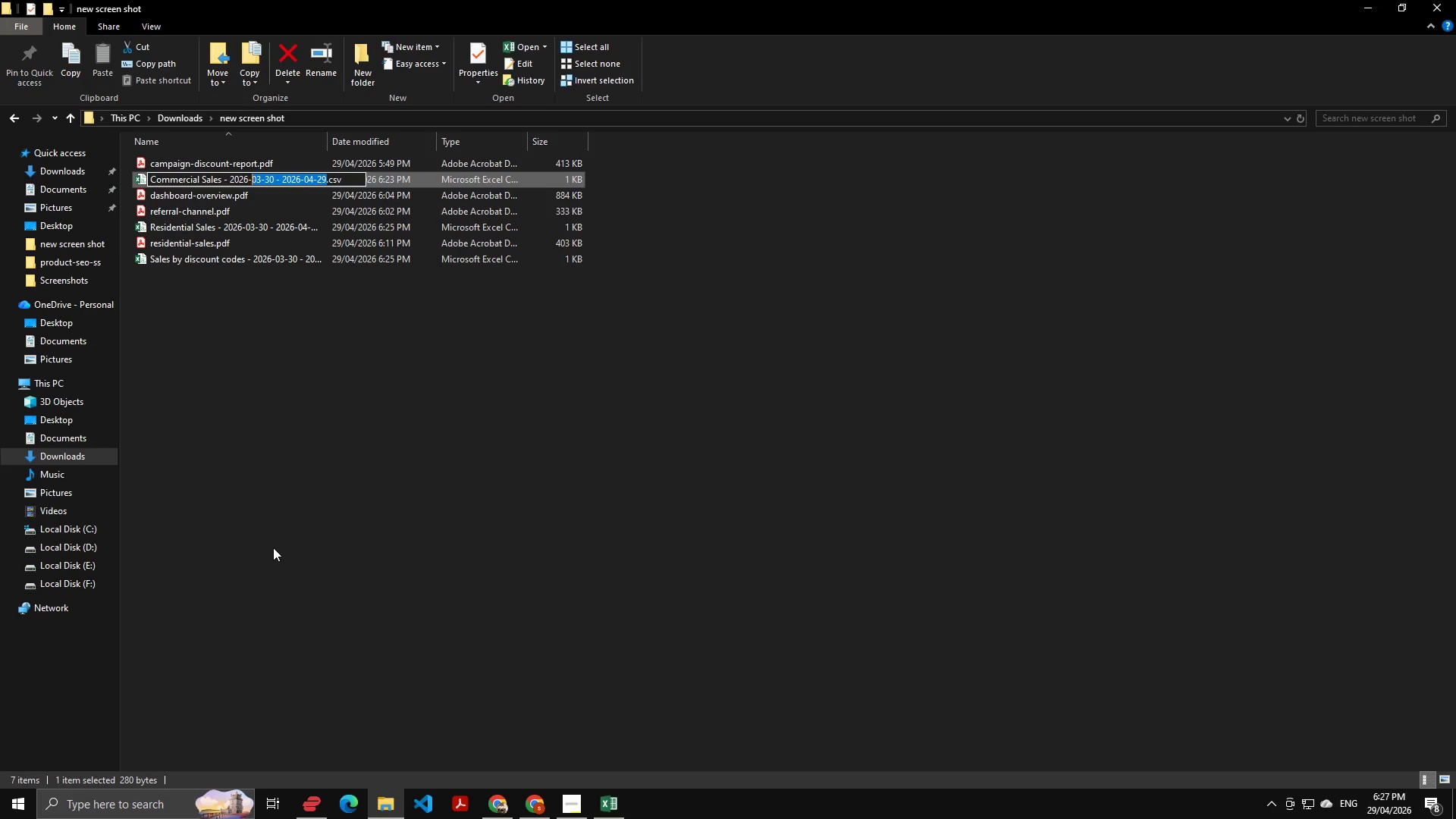 
key(Control+Shift+ArrowLeft)
 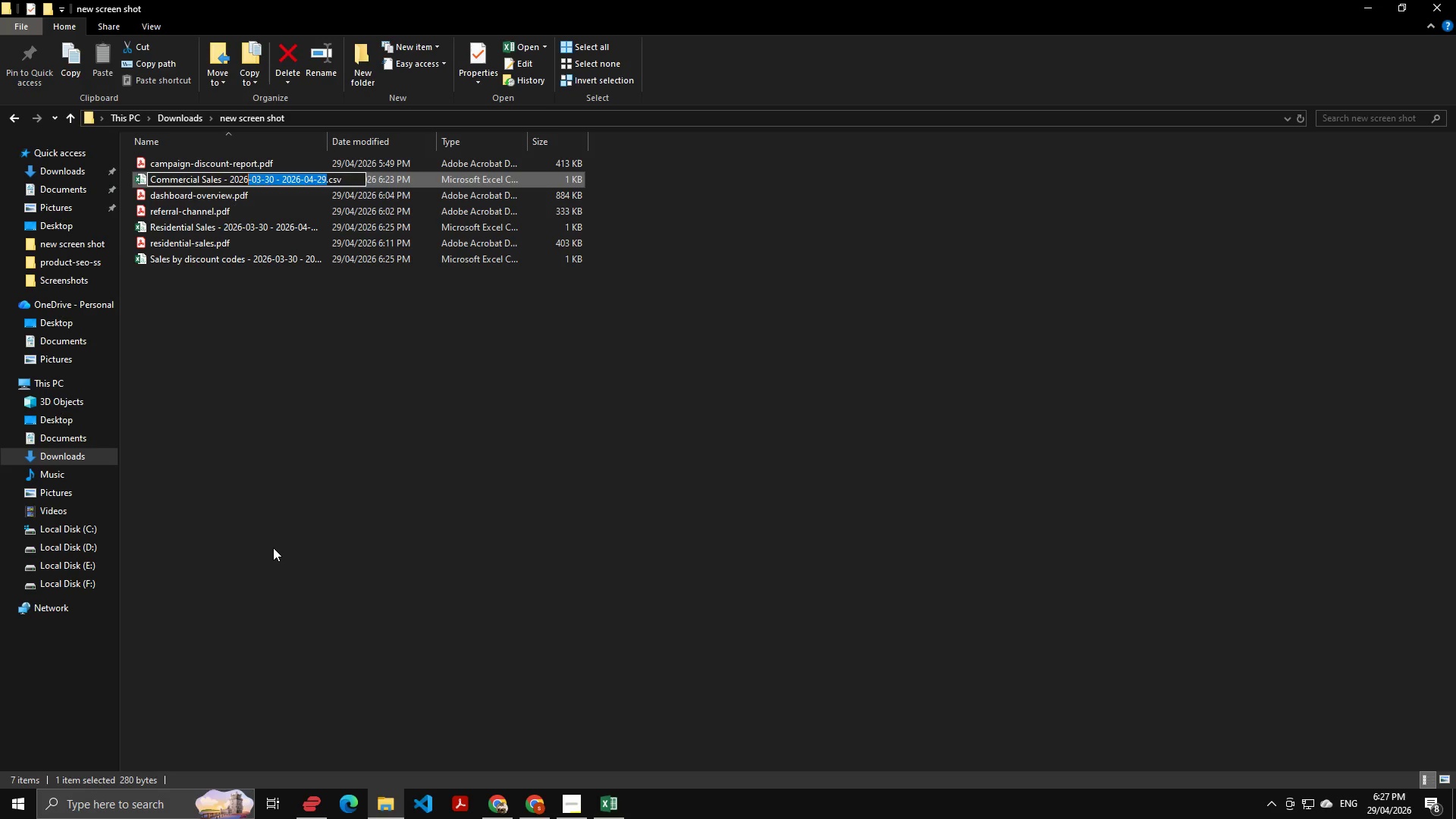 
key(Control+Shift+ArrowLeft)
 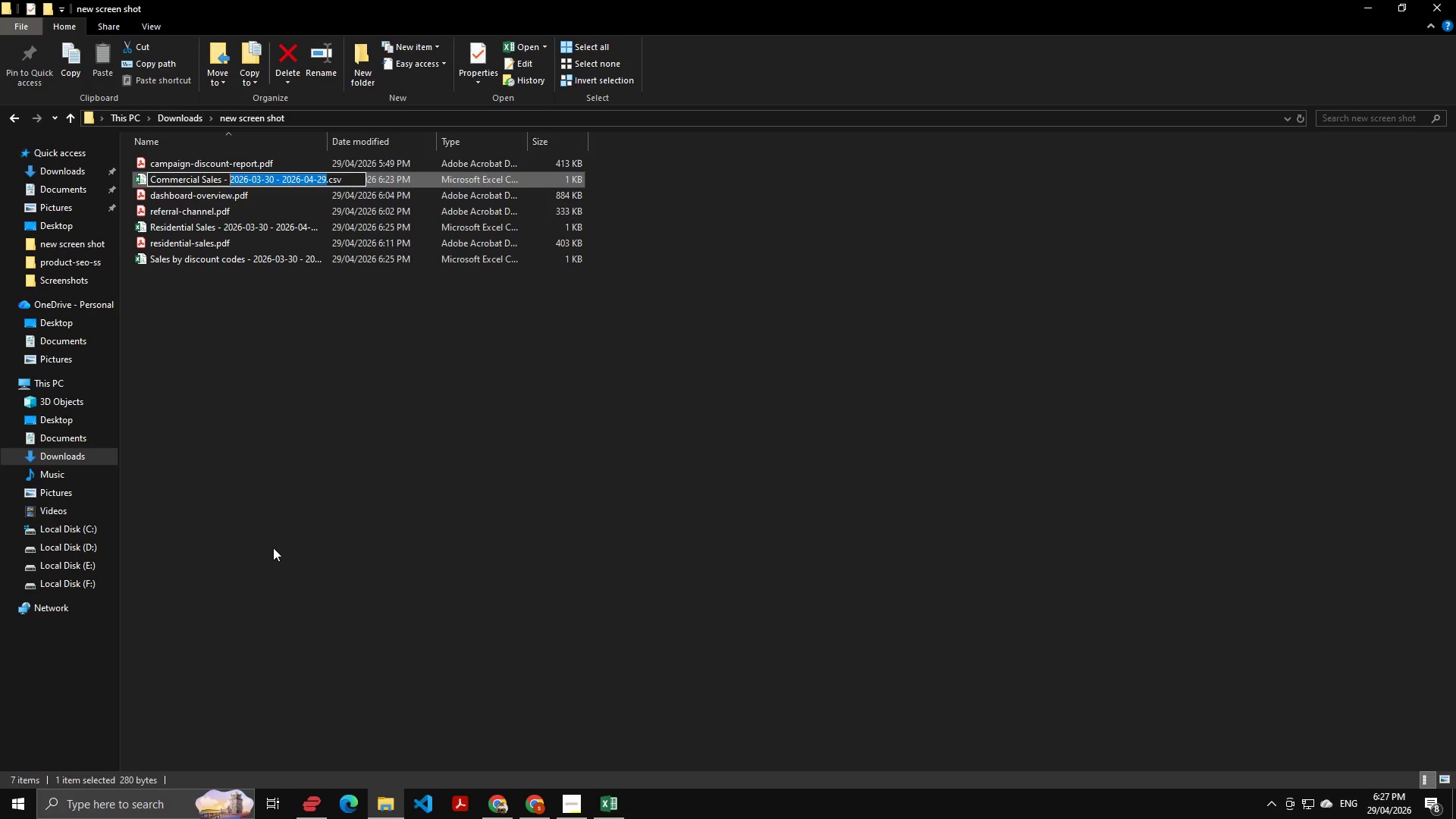 
key(Control+Shift+ArrowLeft)
 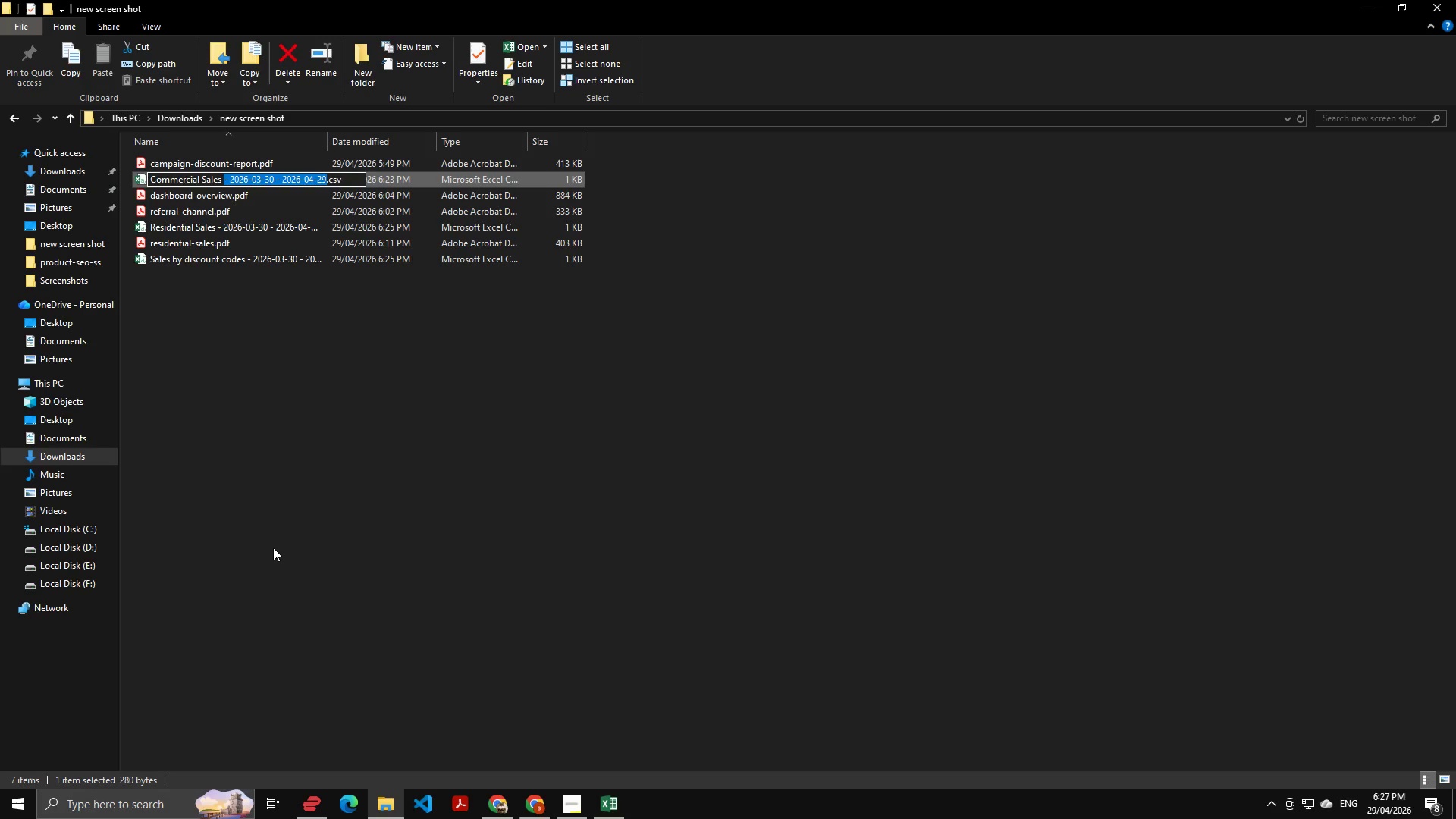 
key(Backspace)
 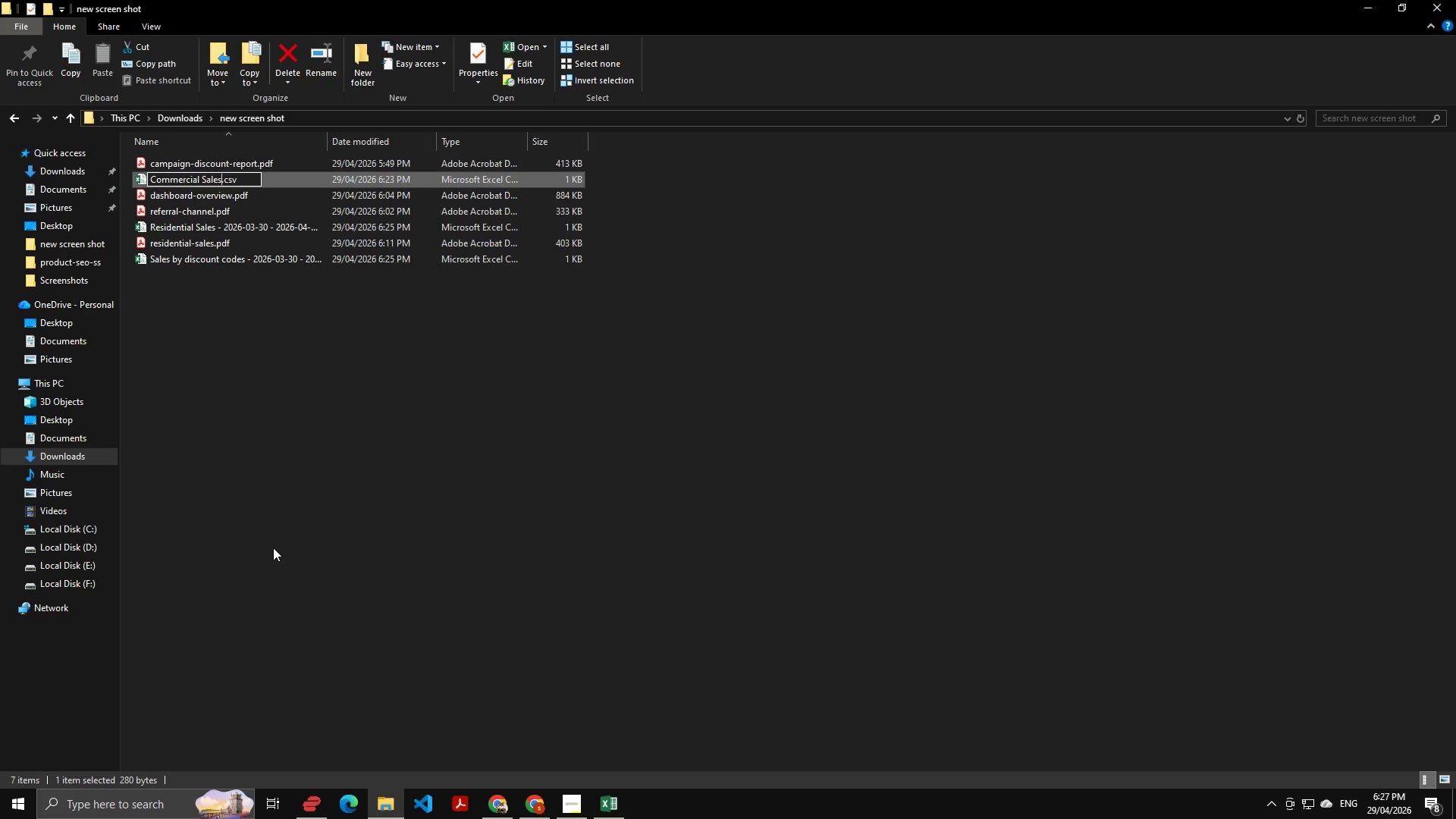 
key(Backspace)
 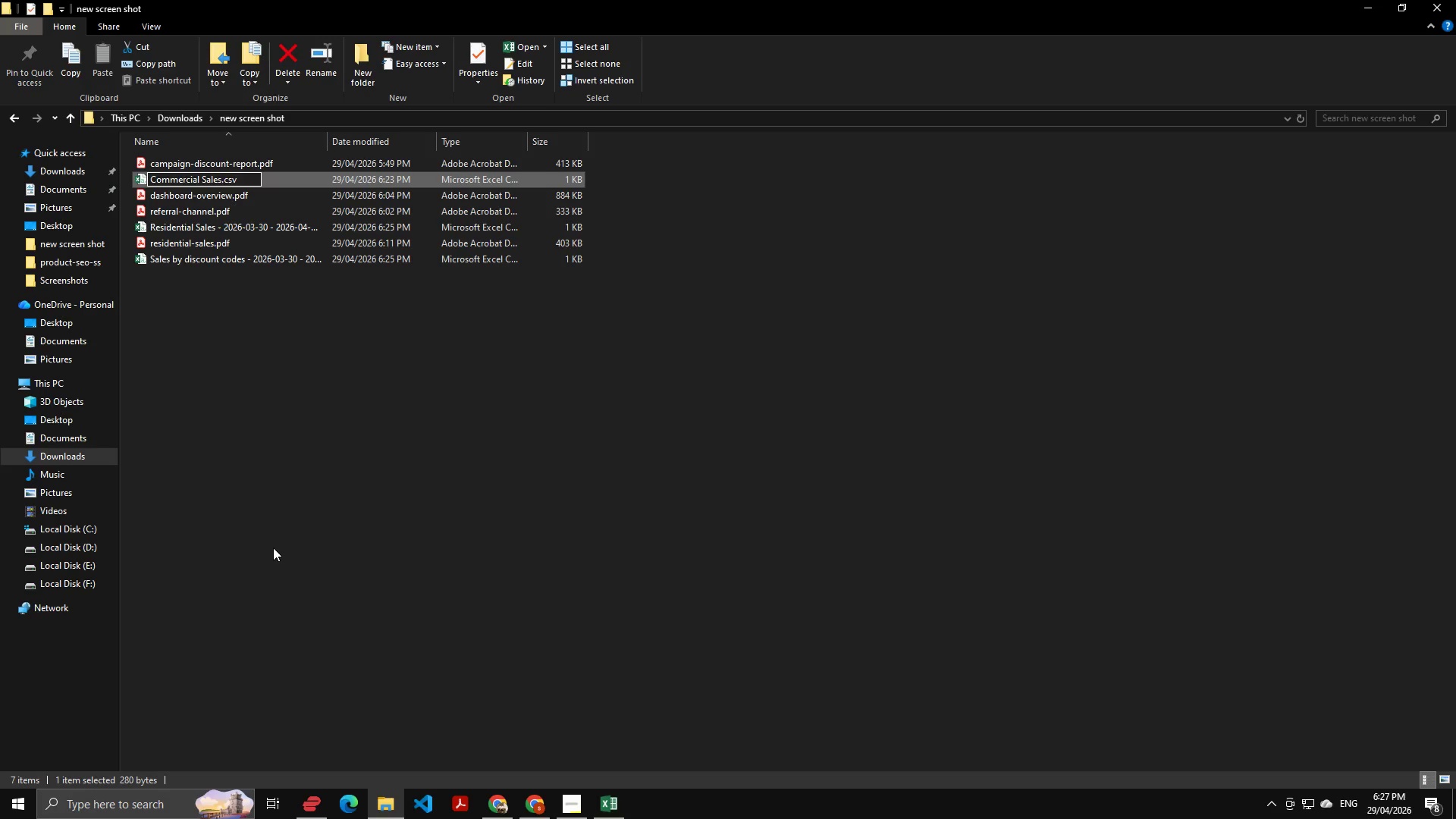 
key(Control+ArrowLeft)
 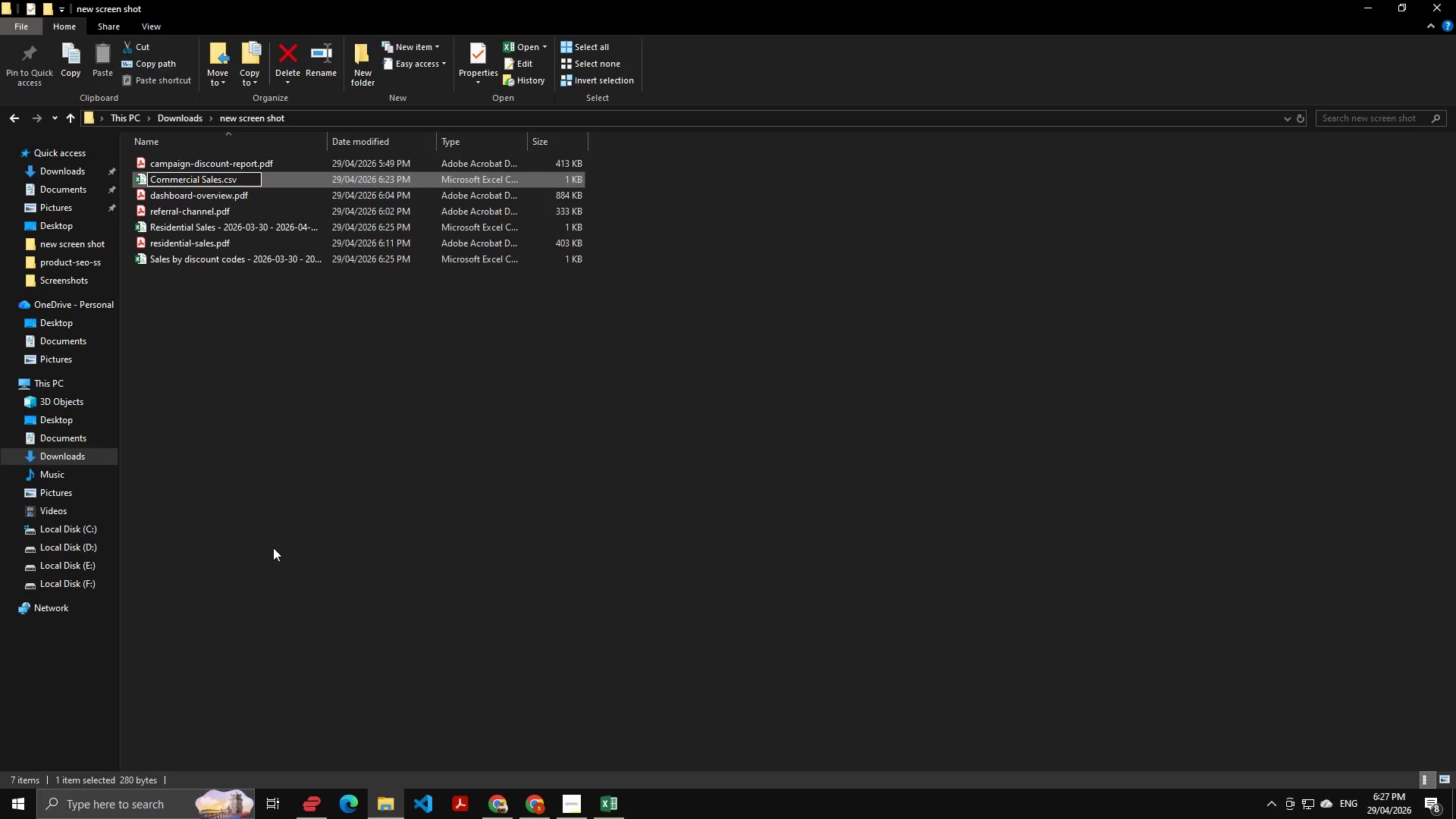 
key(Period)
 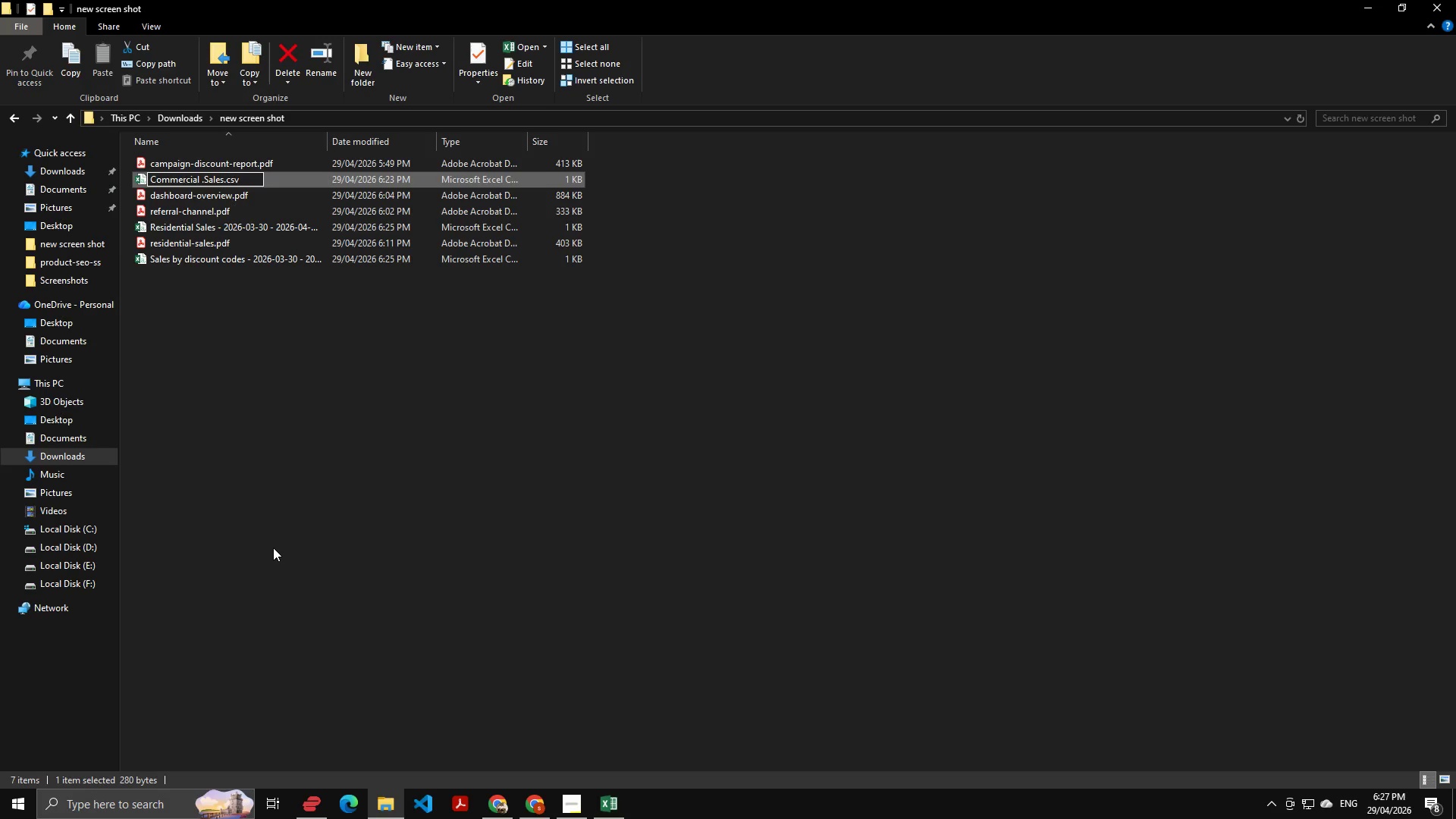 
key(ArrowRight)
 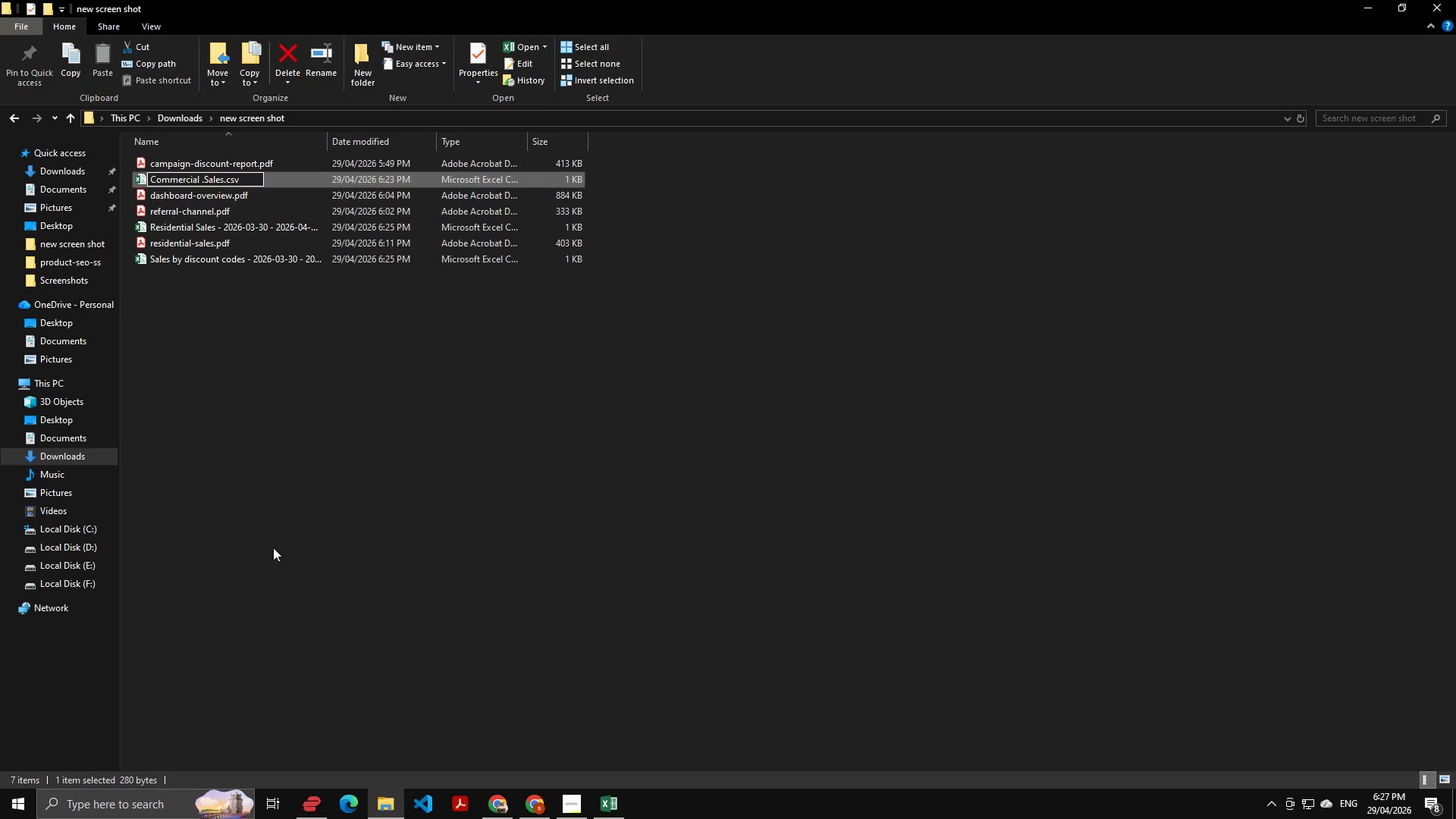 
key(Backspace)
 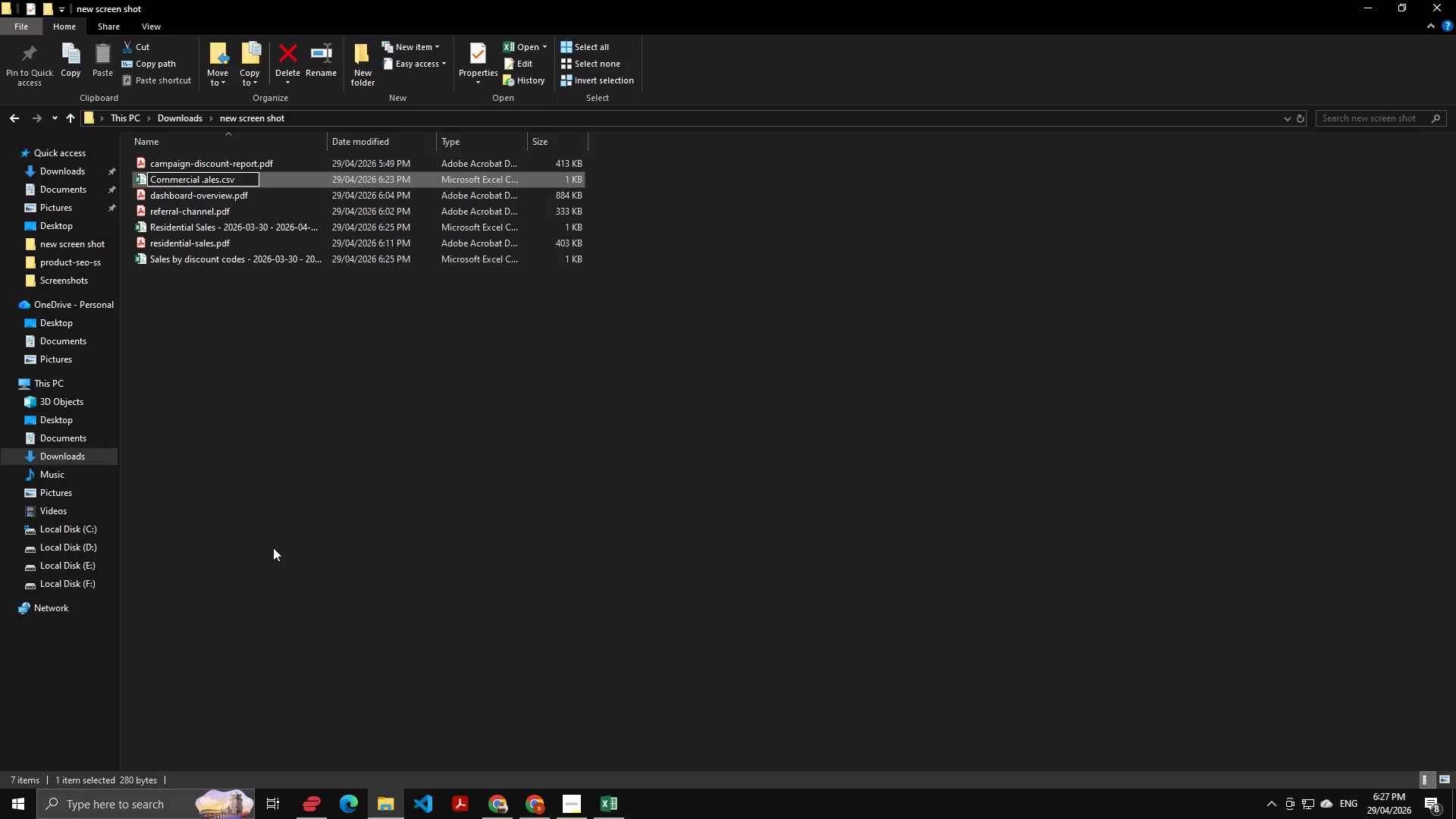 
key(Backspace)
 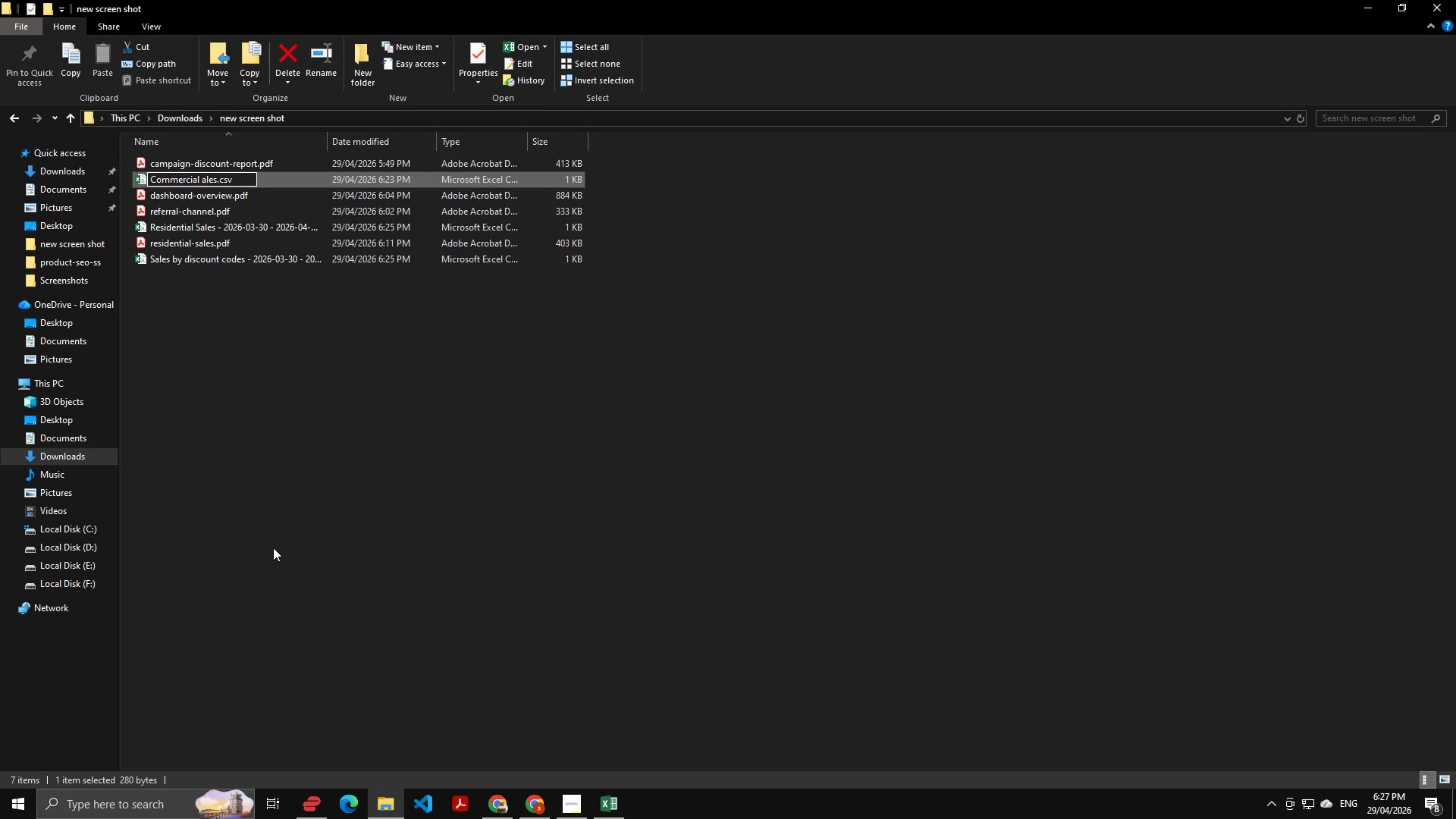 
key(Backspace)
 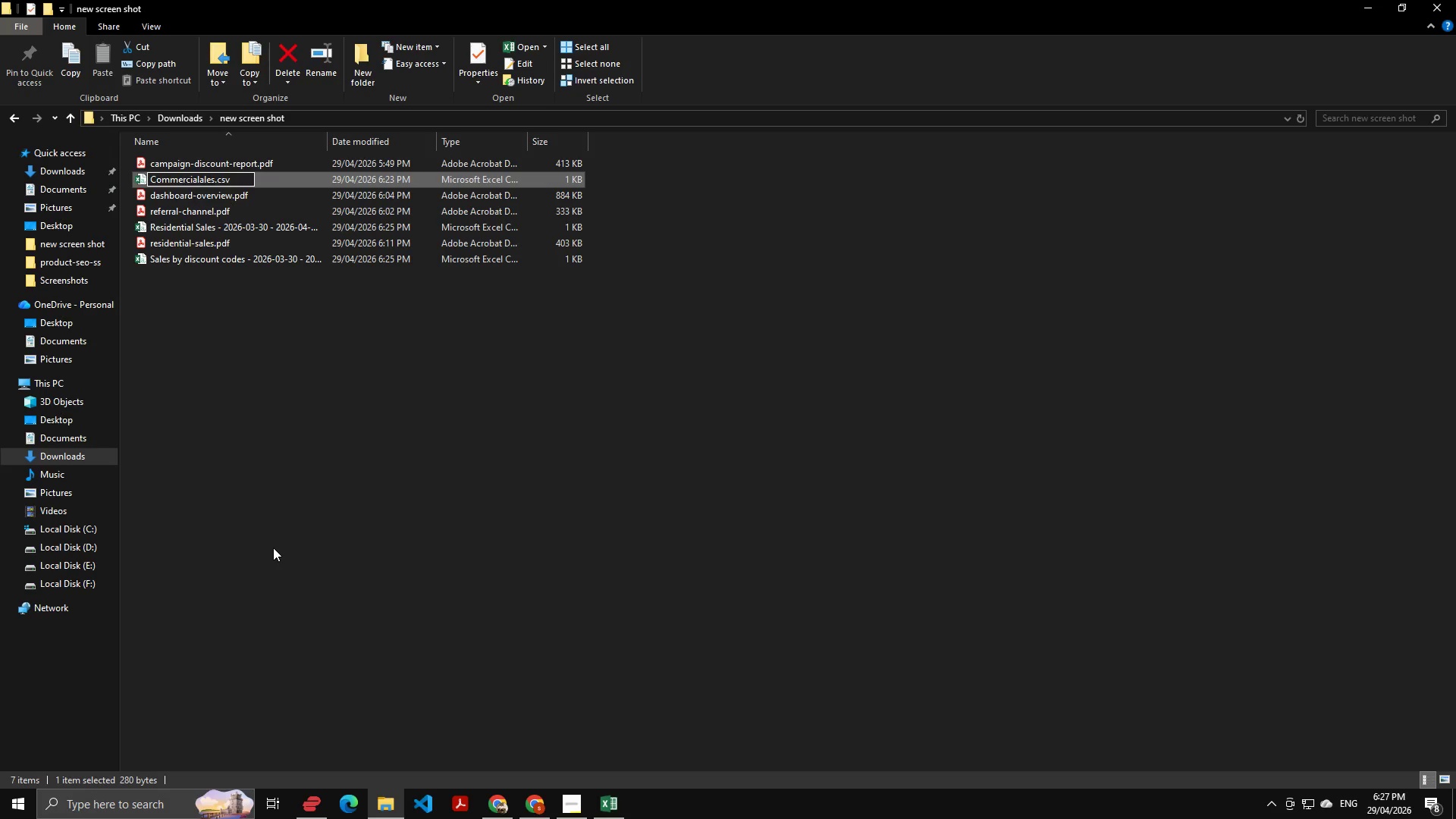 
key(Minus)
 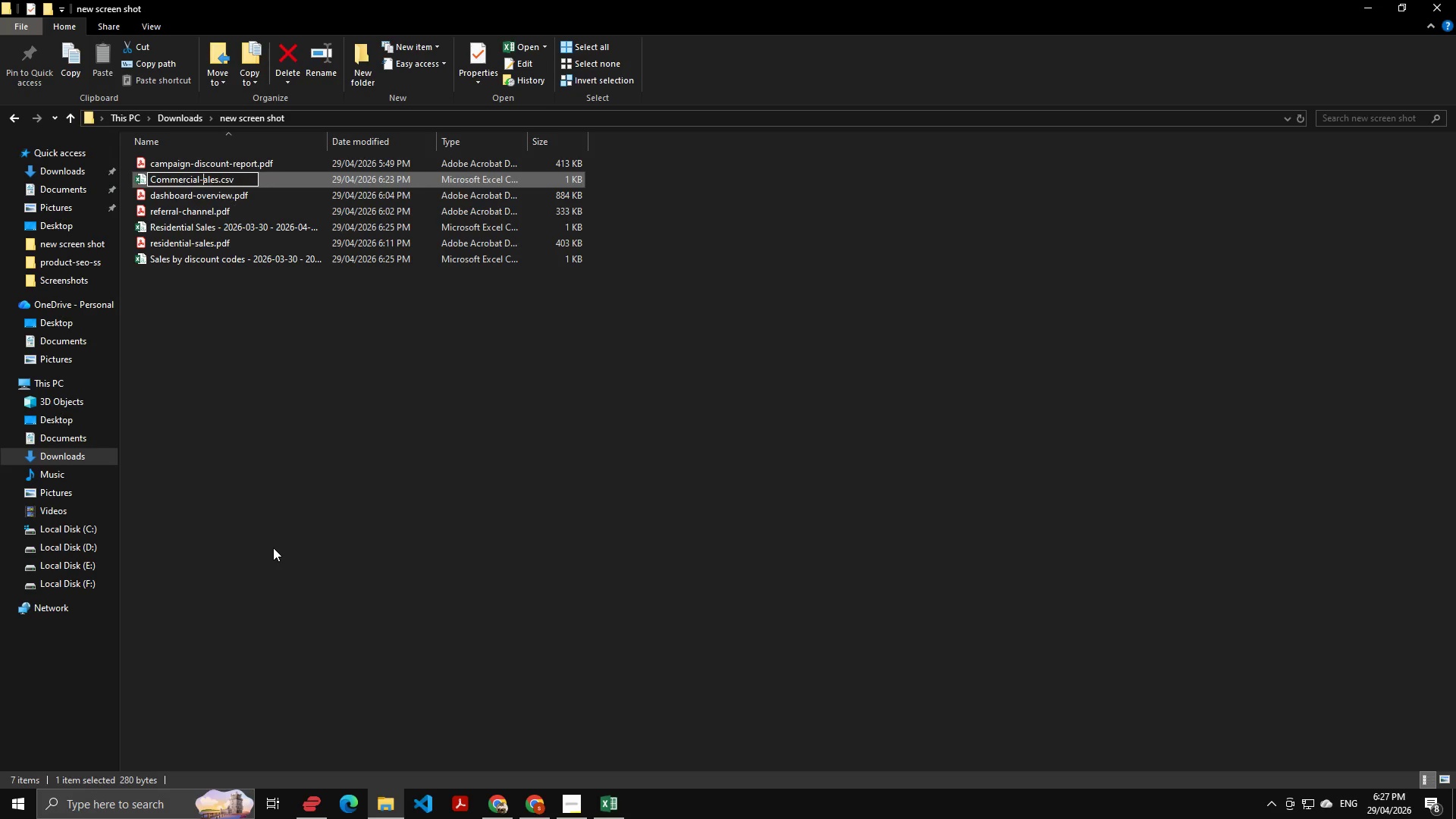 
key(S)
 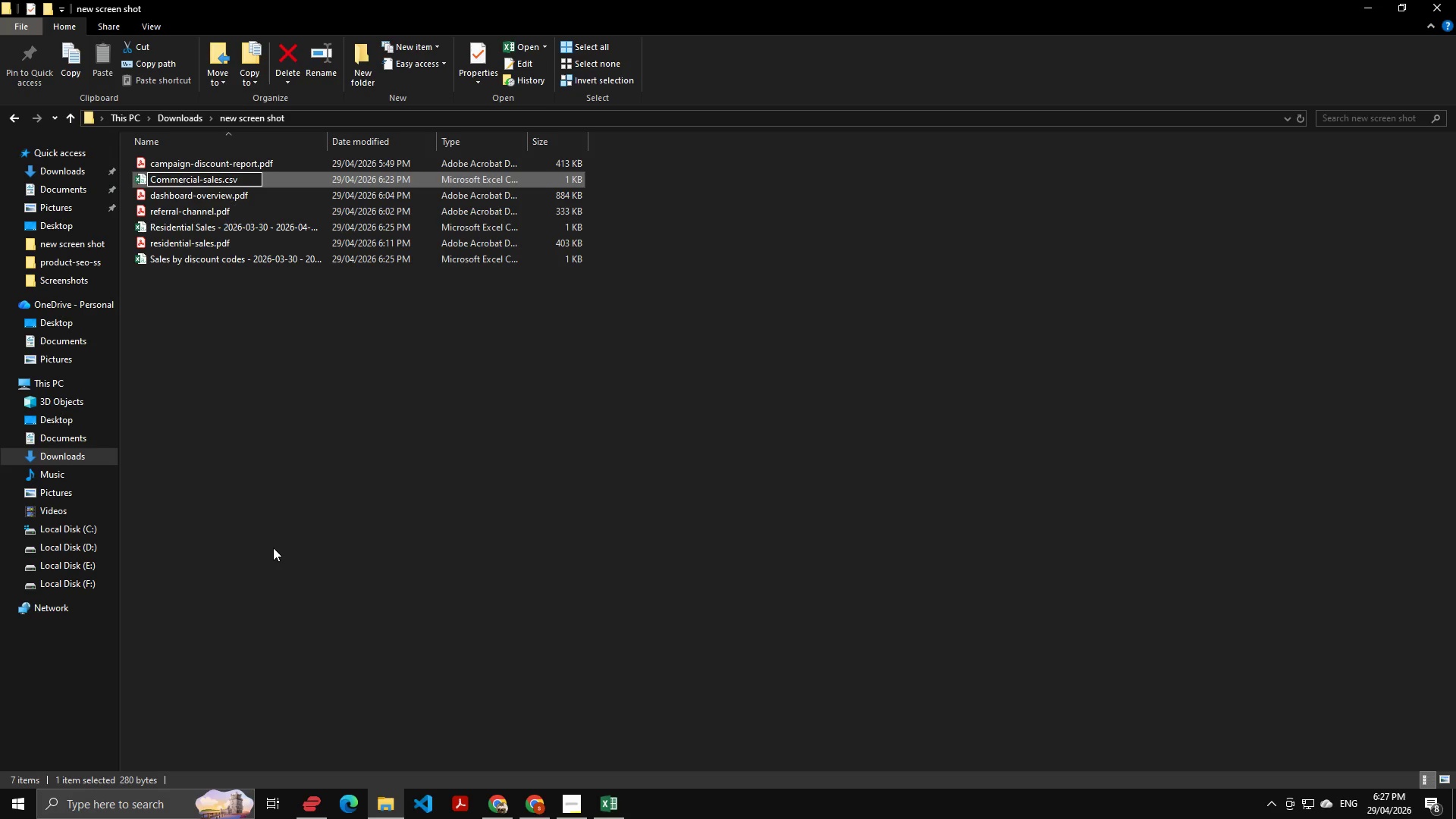 
key(Control+ArrowLeft)
 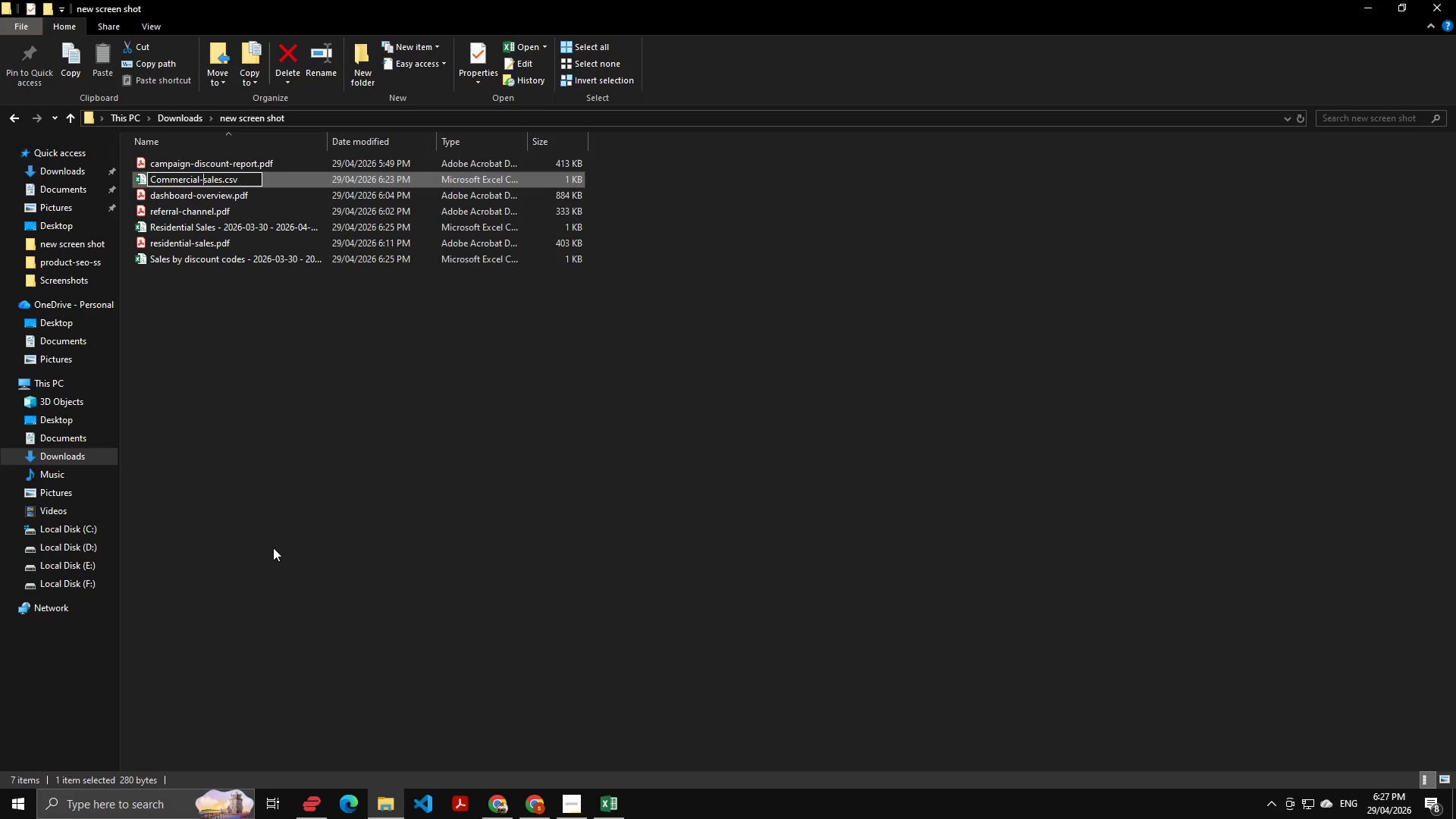 
key(Control+ArrowLeft)
 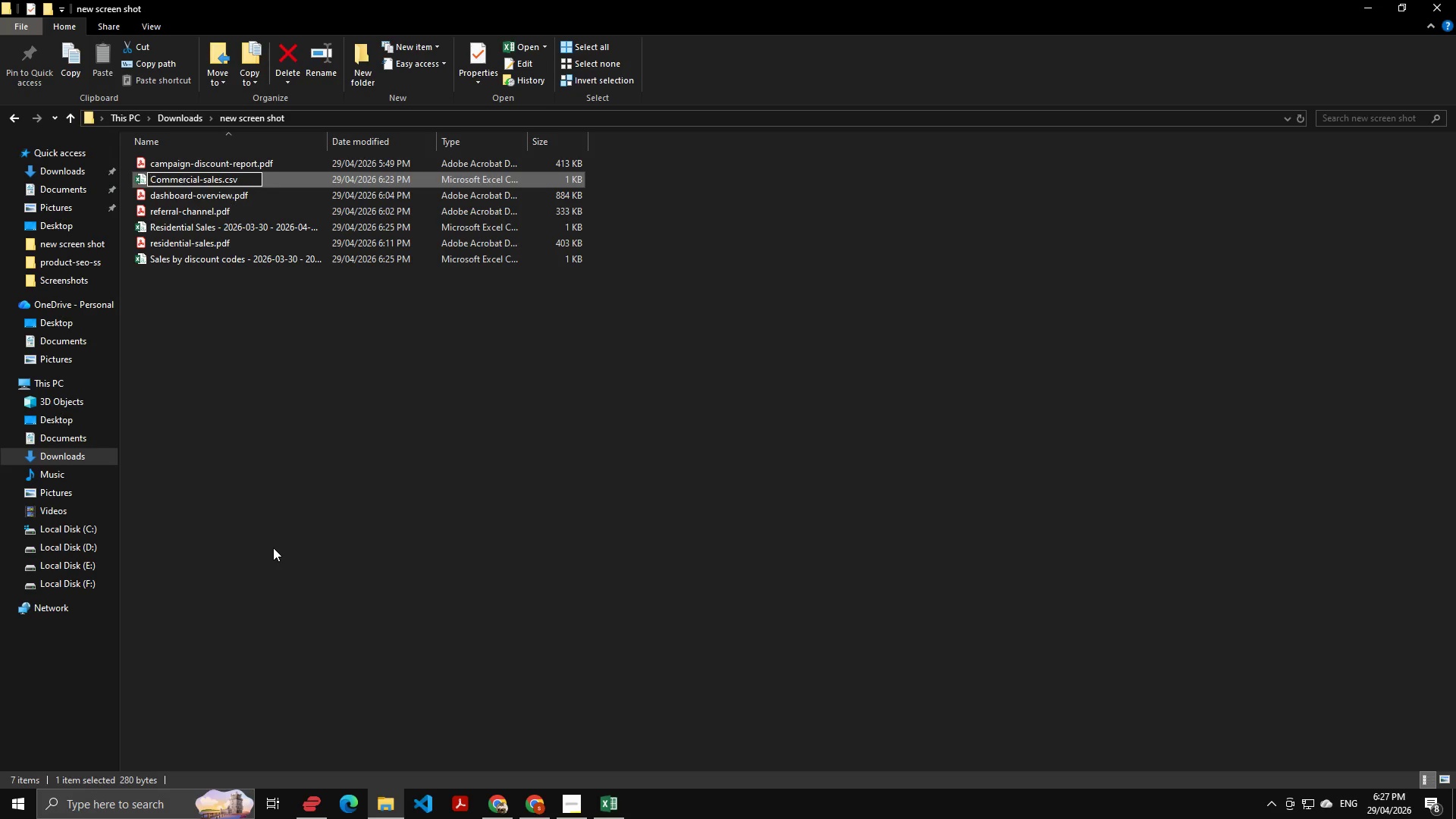 
key(ArrowRight)
 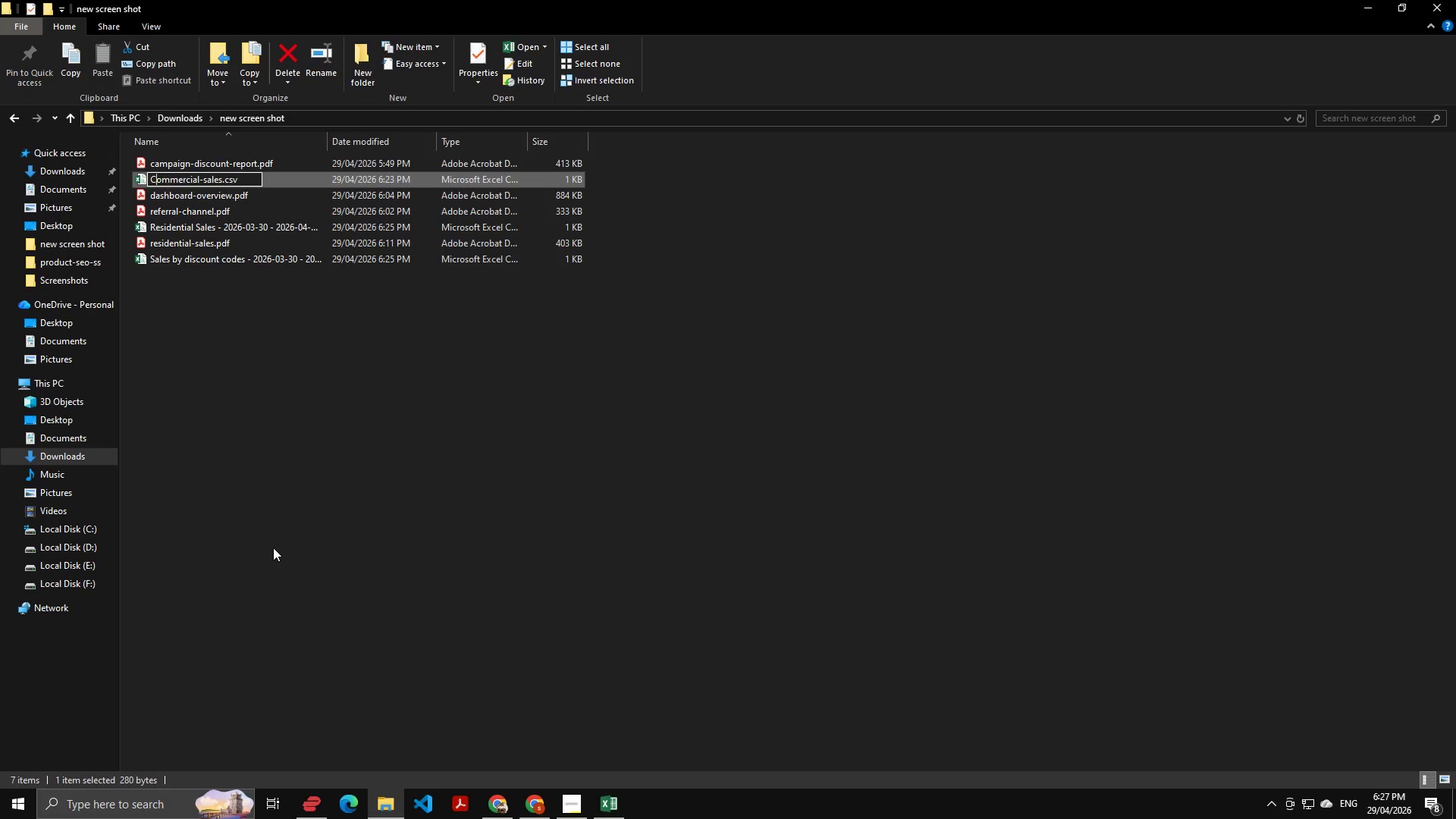 
key(Backspace)
 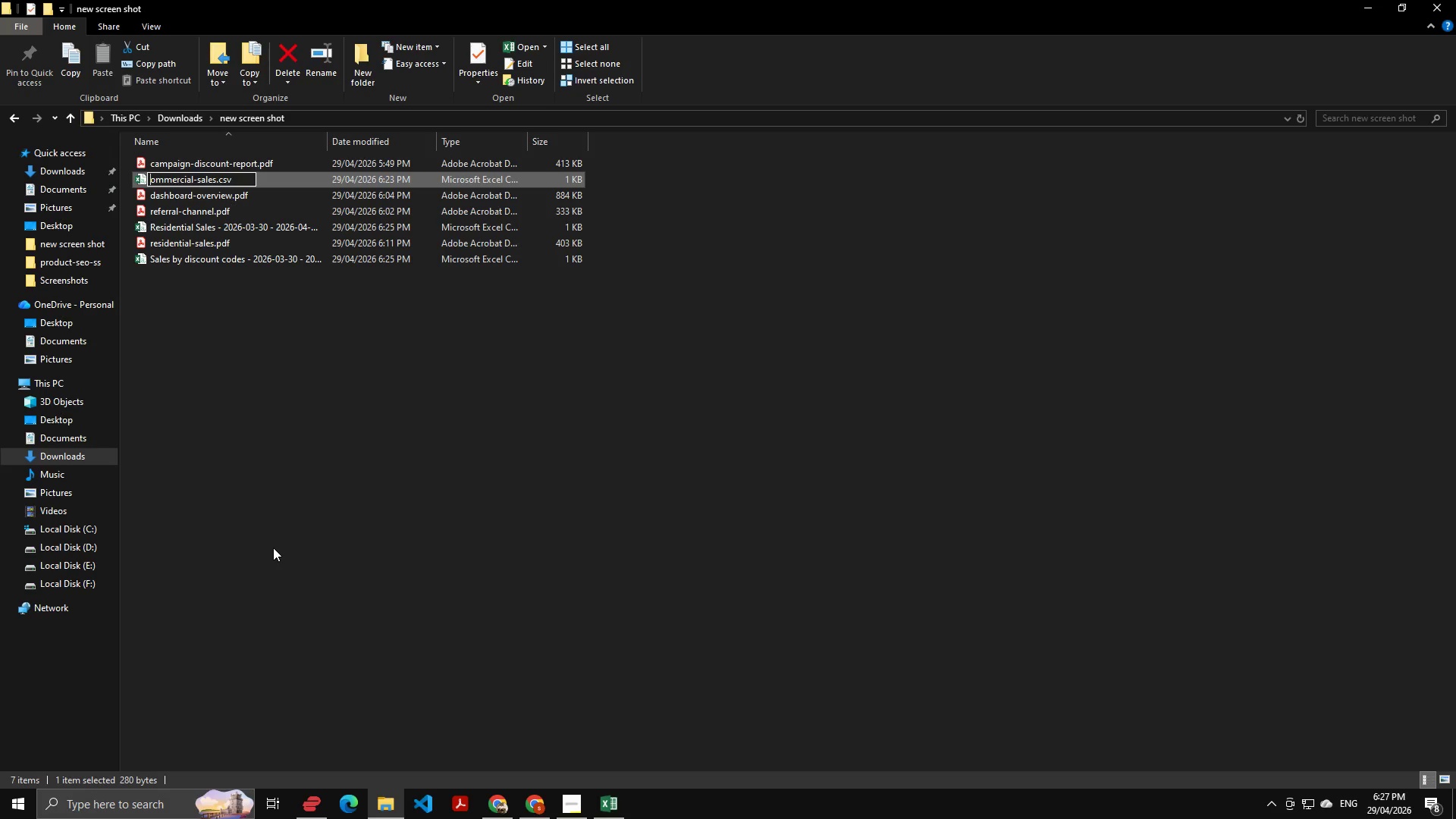 
key(C)
 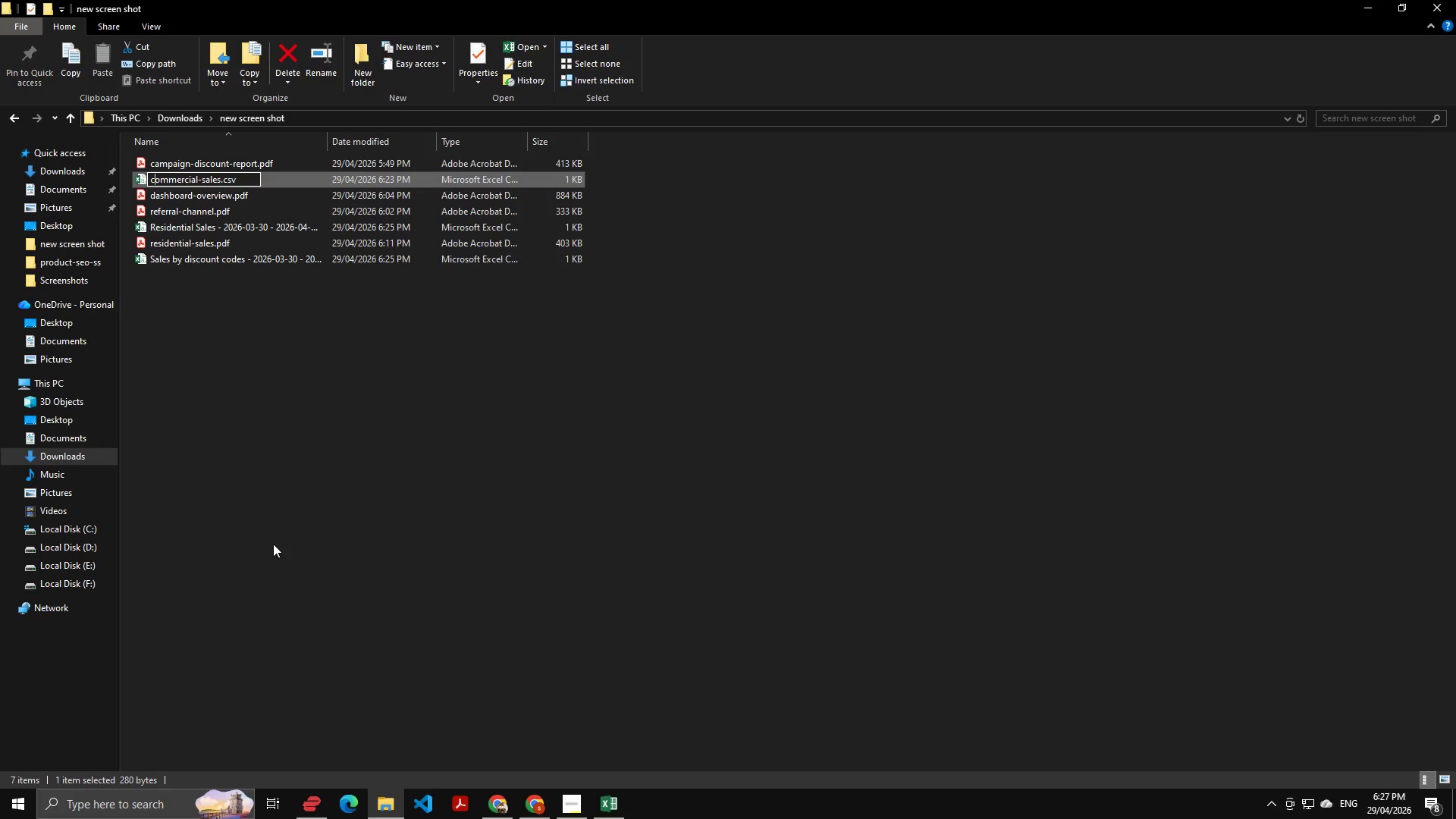 
left_click([273, 544])
 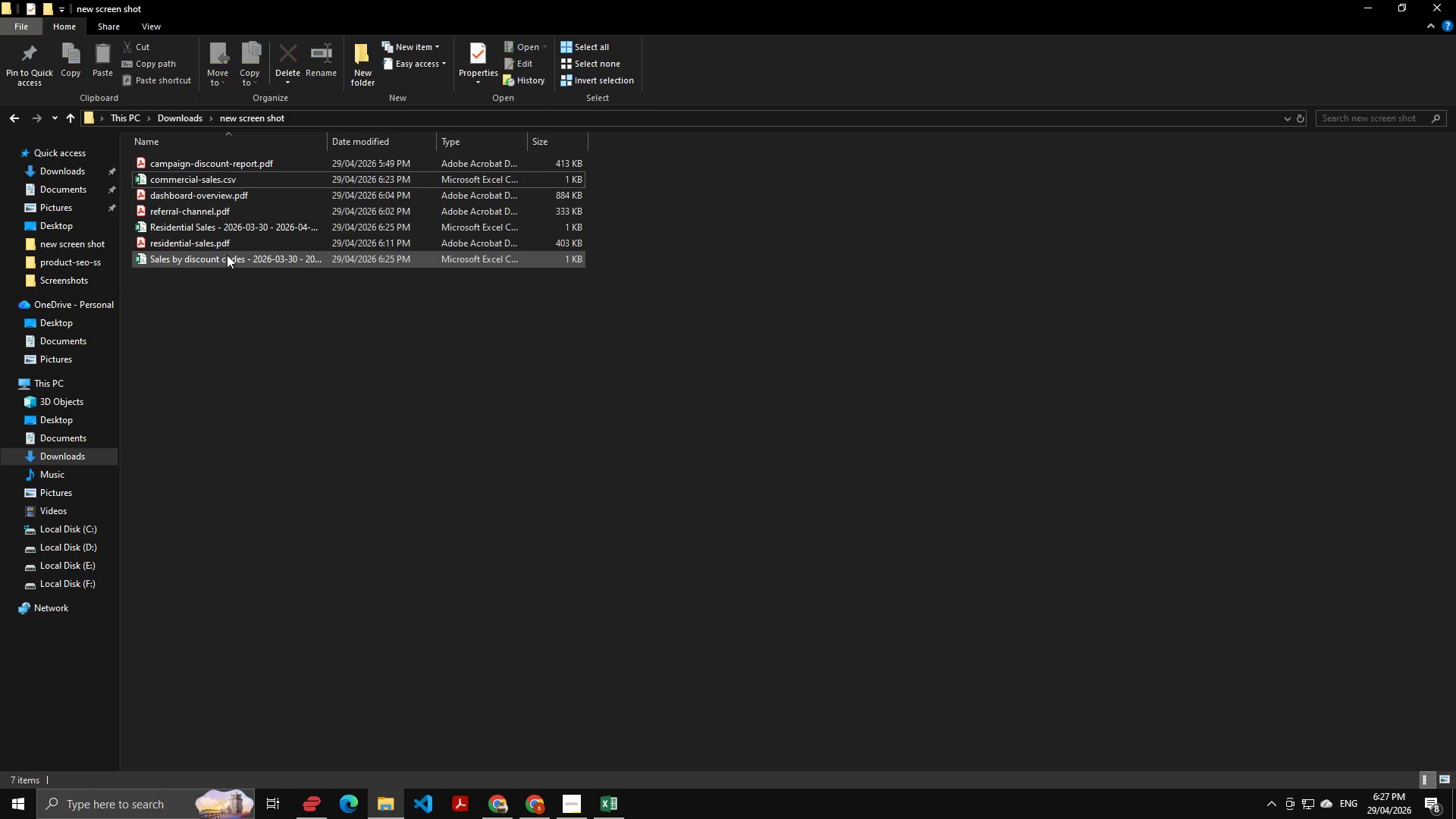 
double_click([227, 255])
 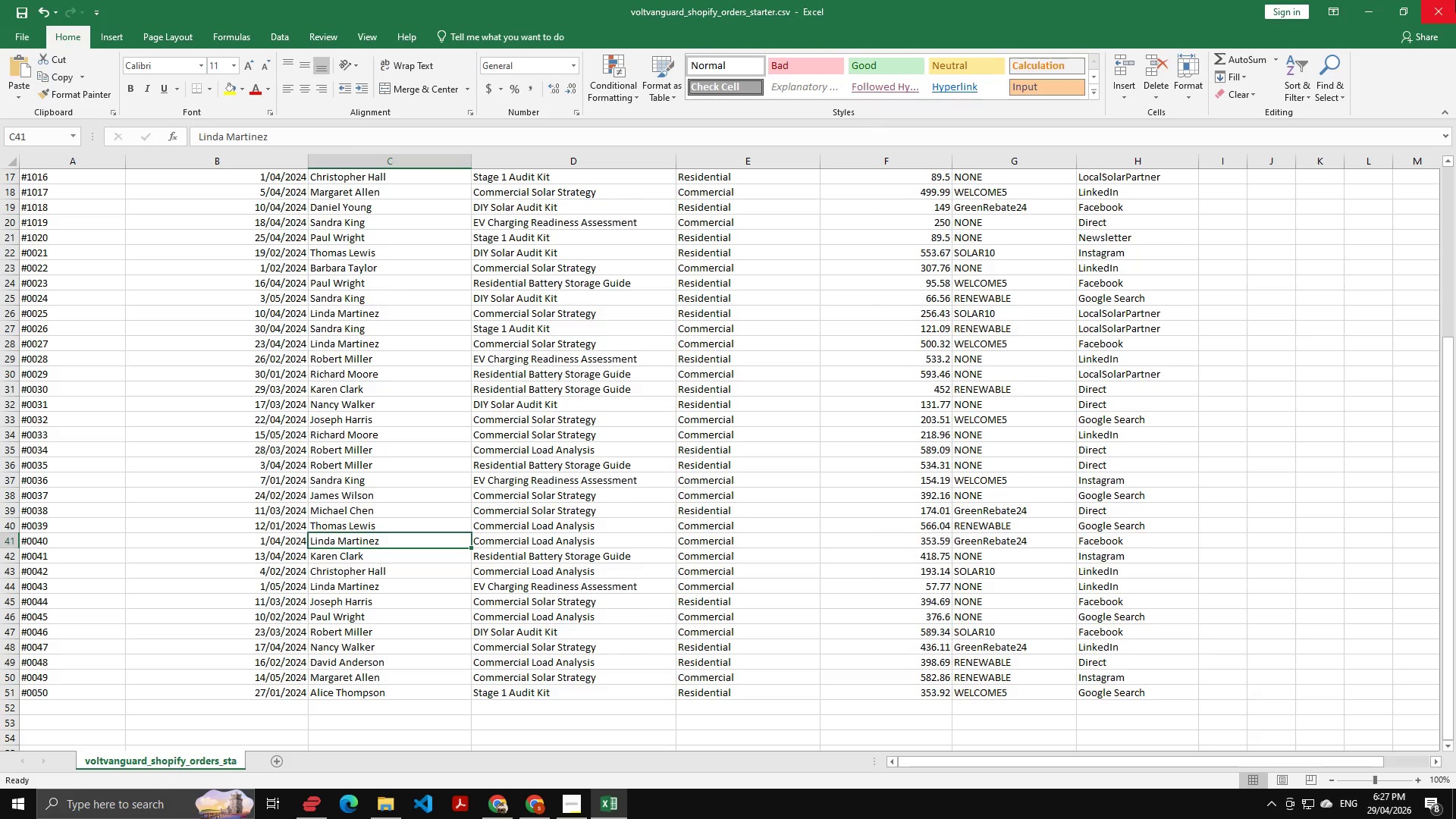 
left_click([1454, 0])
 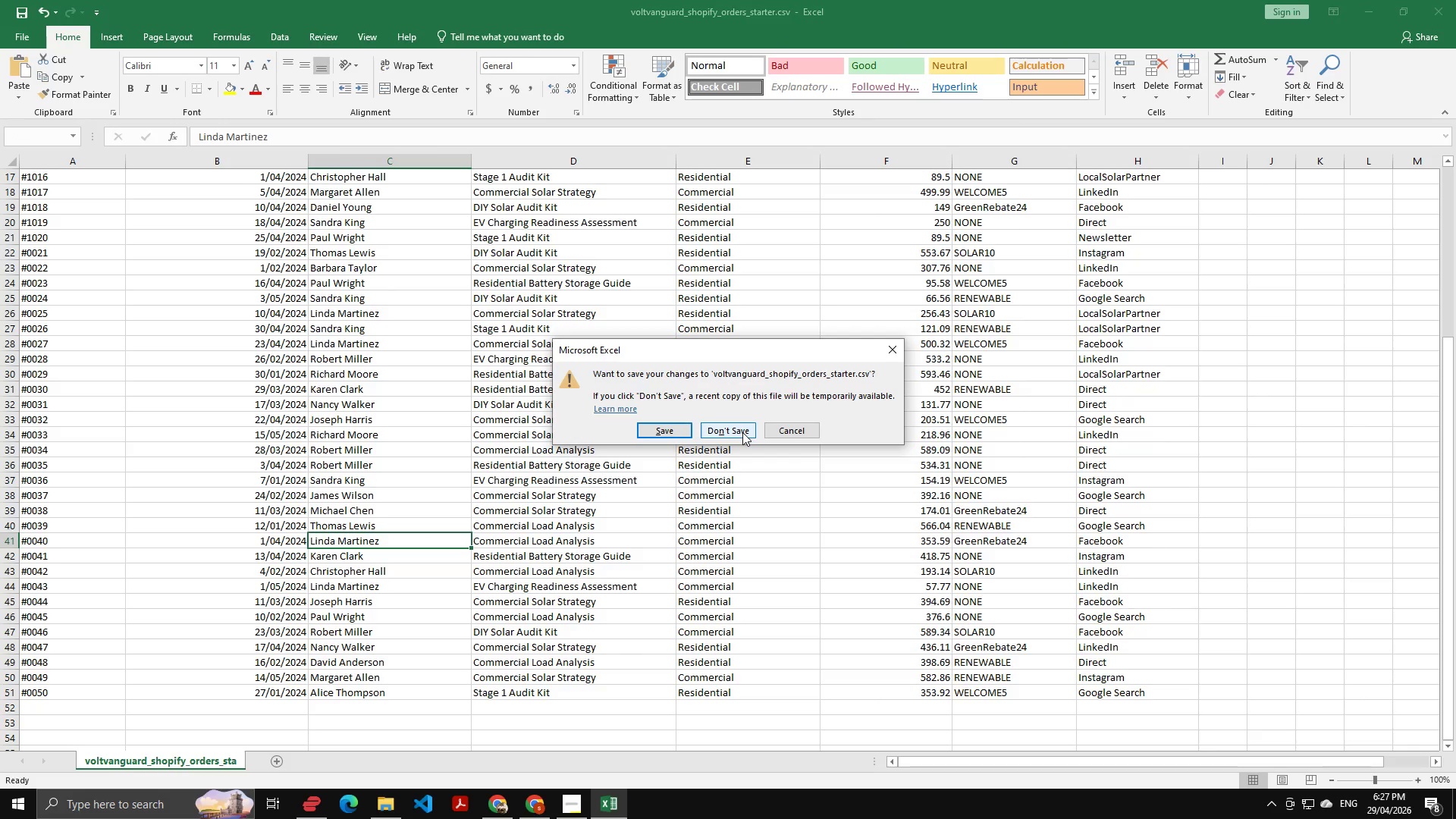 
left_click([742, 432])
 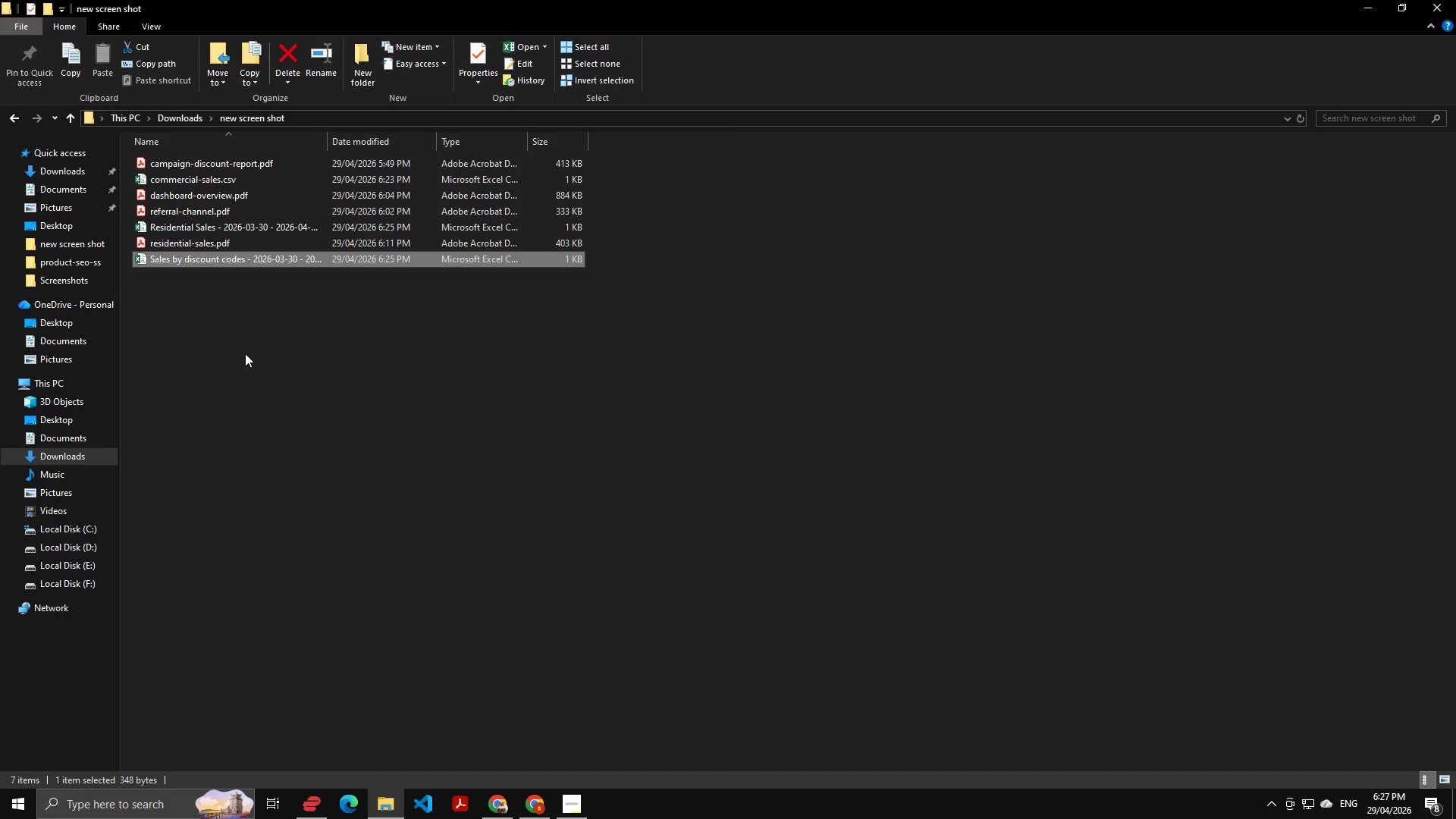 
key(F2)
 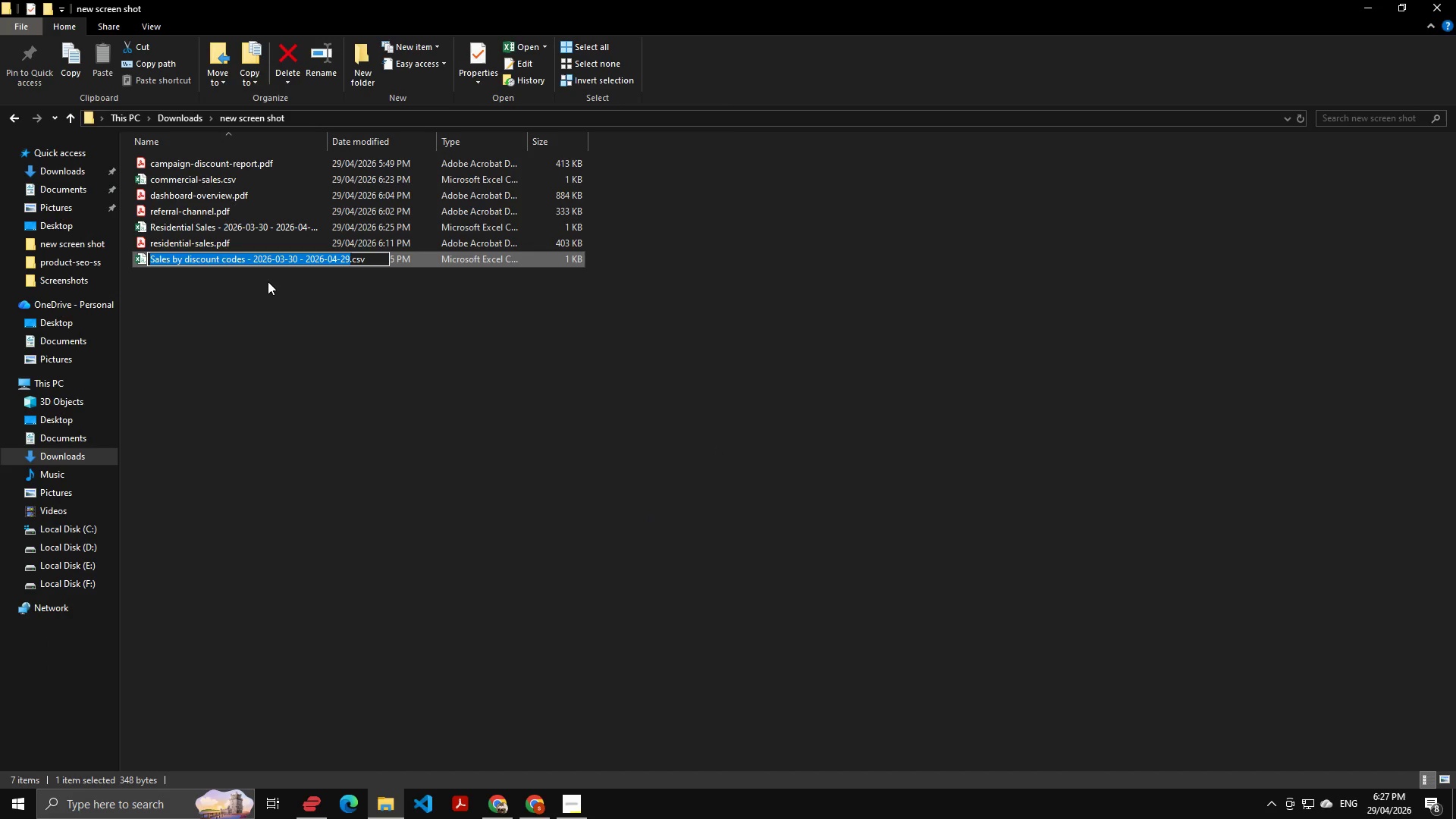 
key(ArrowRight)
 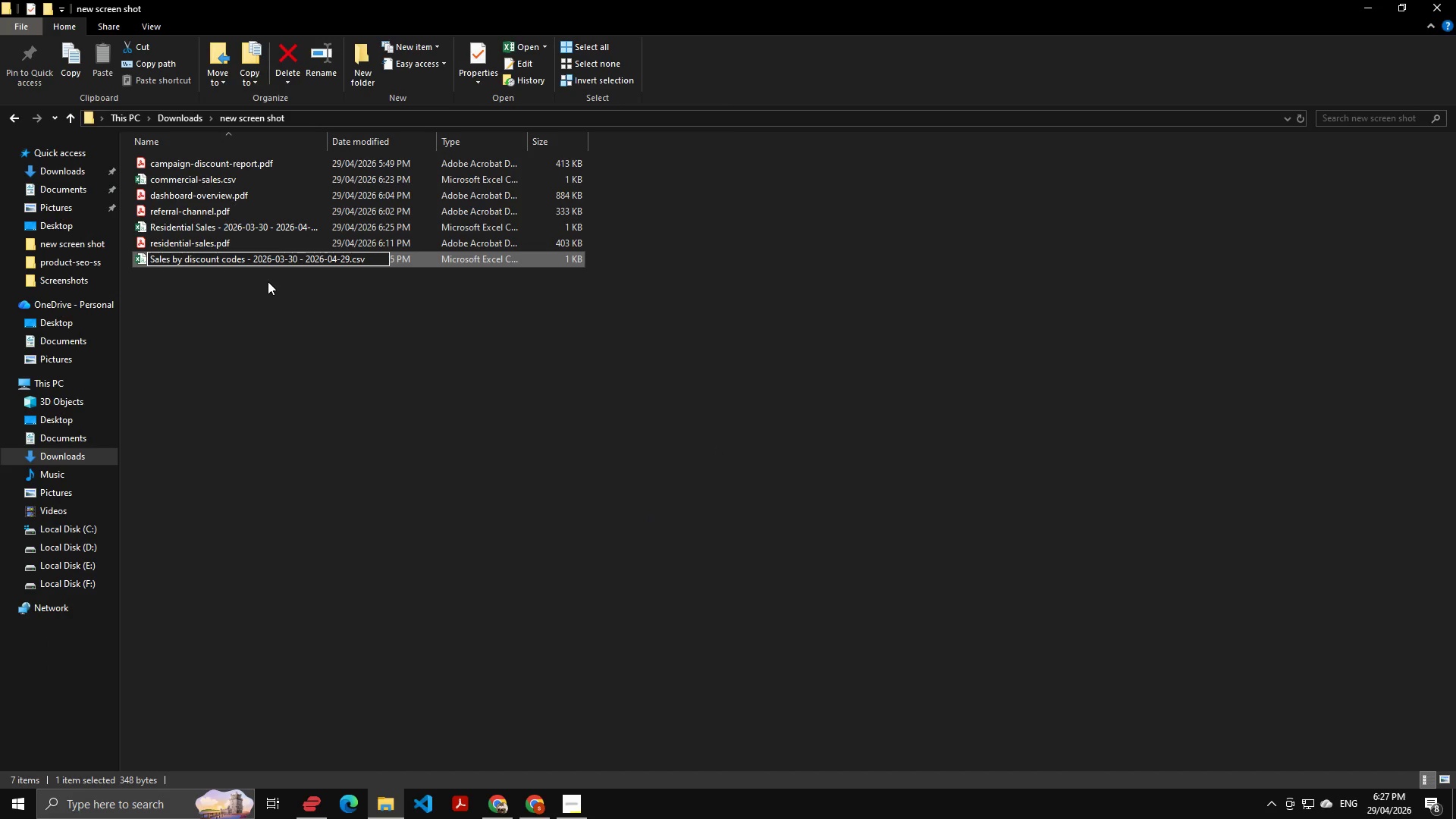 
key(Shift+ShiftLeft)
 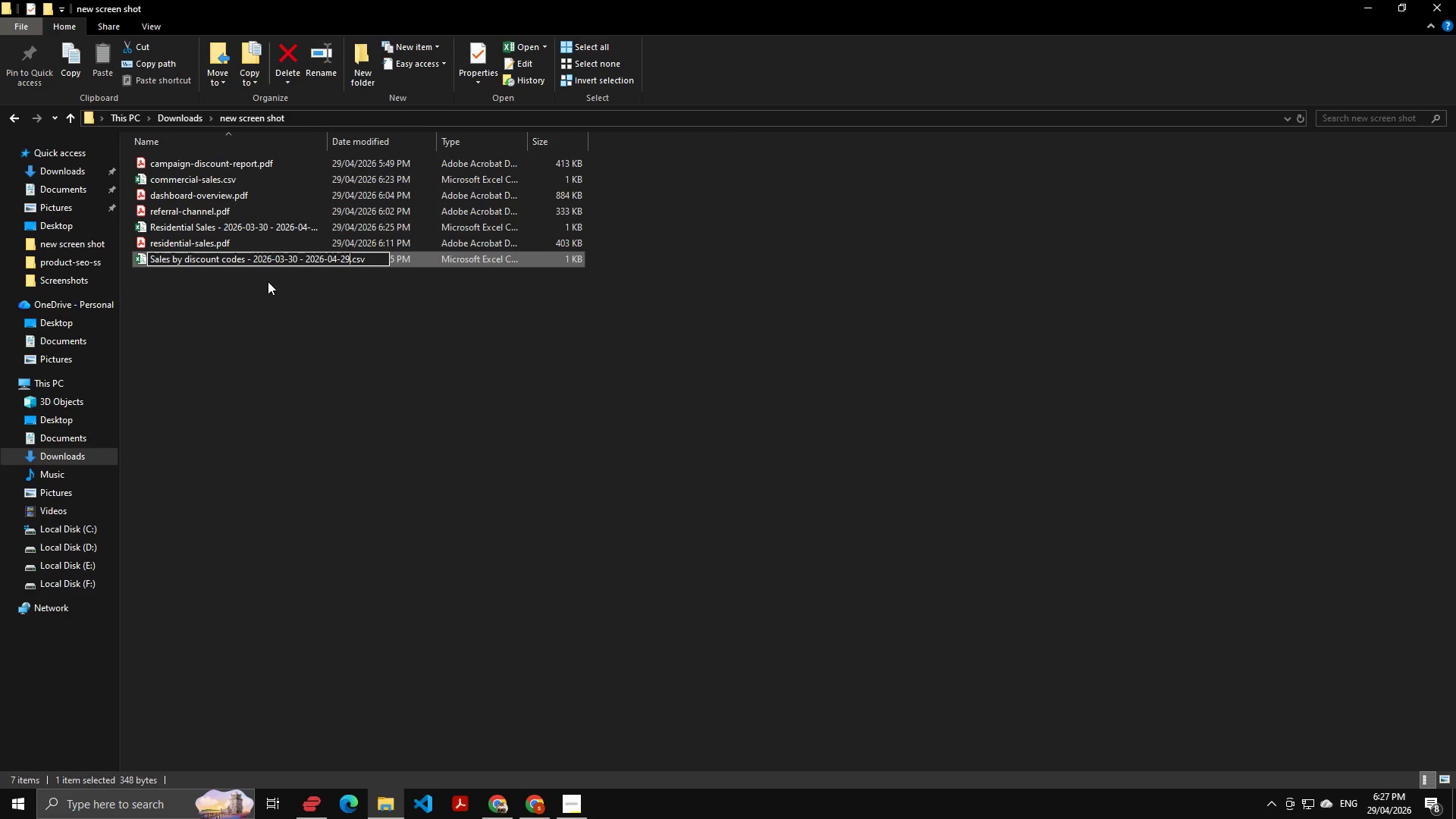 
key(ArrowRight)
 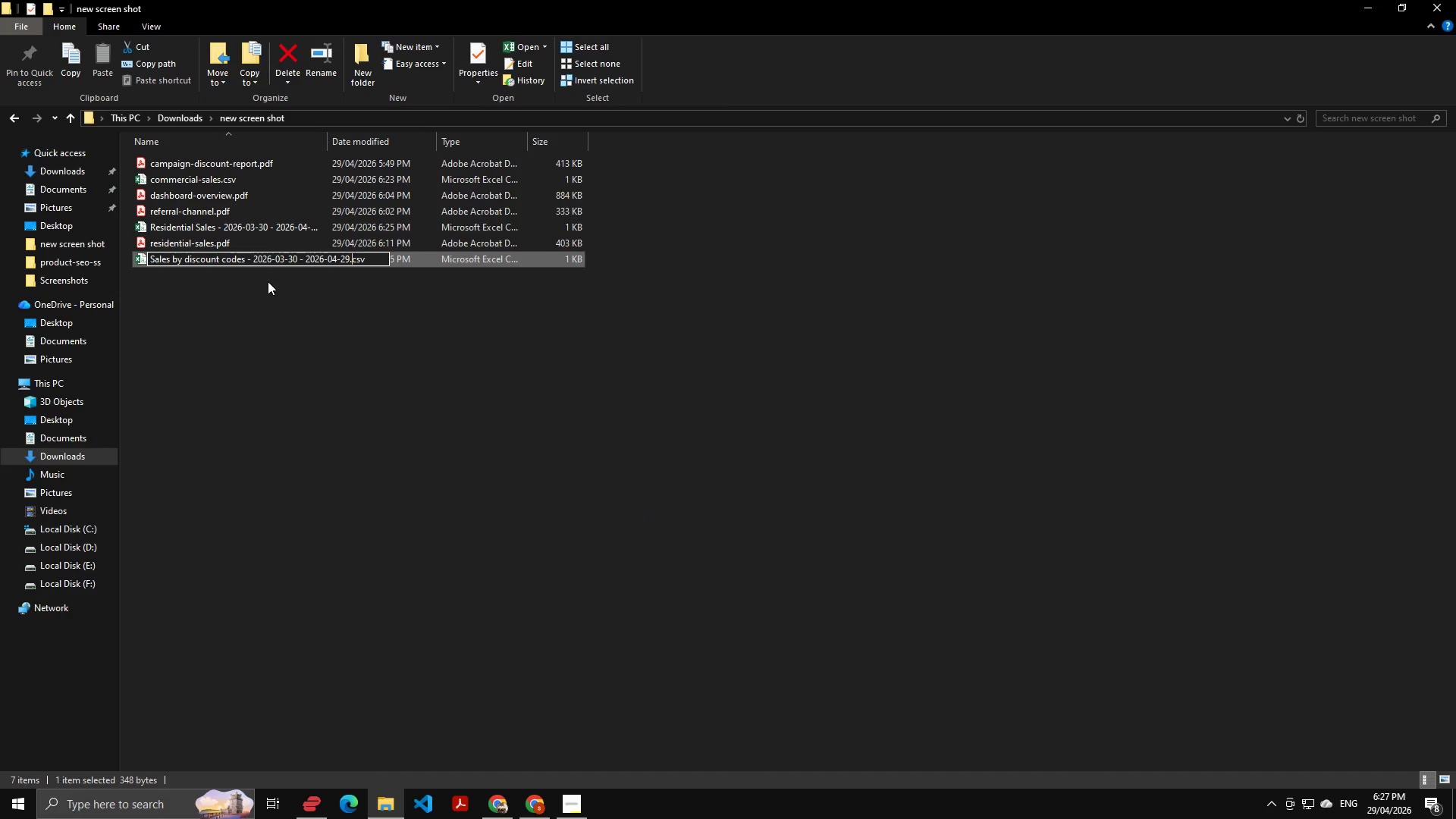 
hold_key(key=ControlLeft, duration=1.77)
 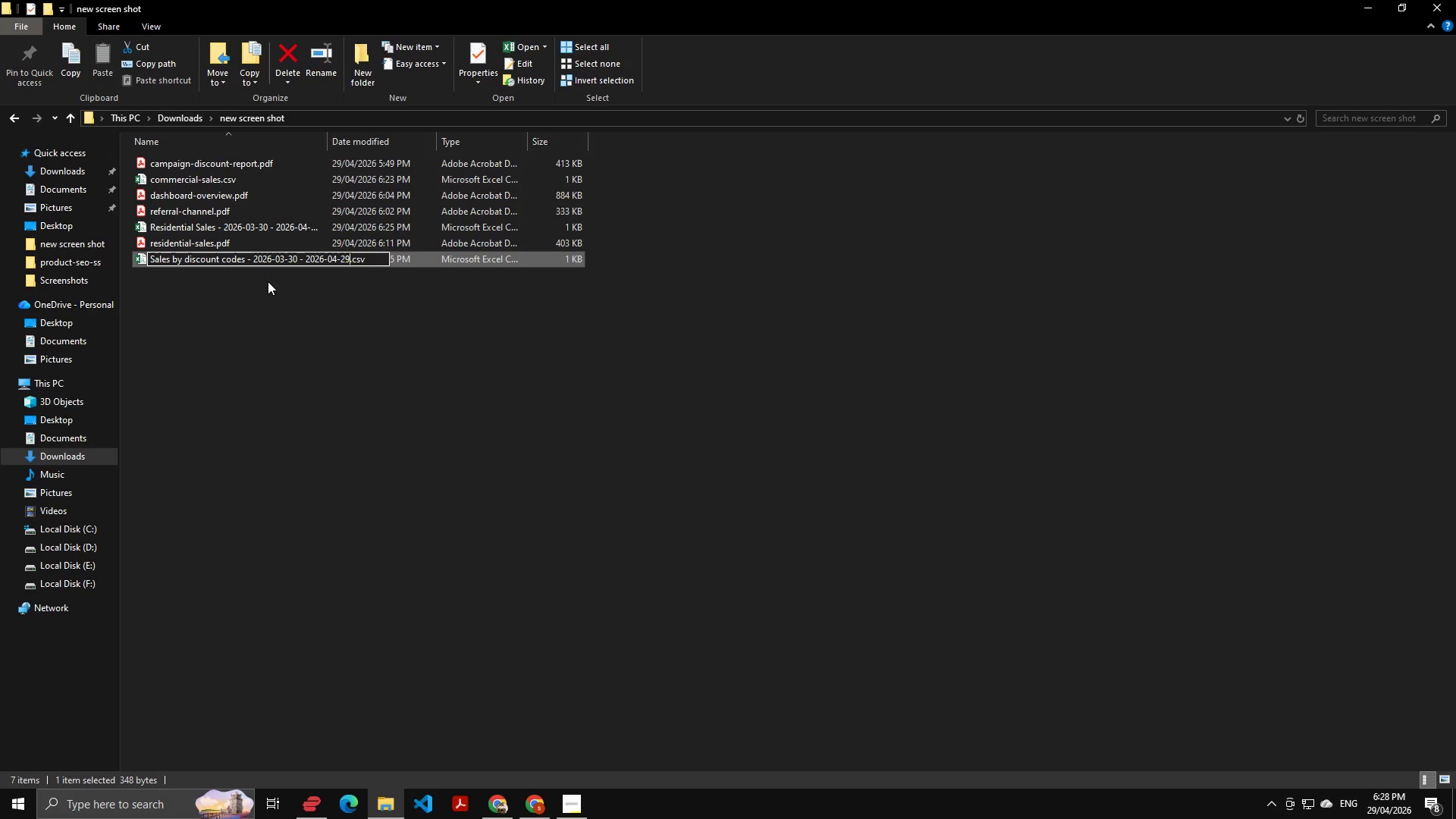 
hold_key(key=ShiftLeft, duration=1.09)
 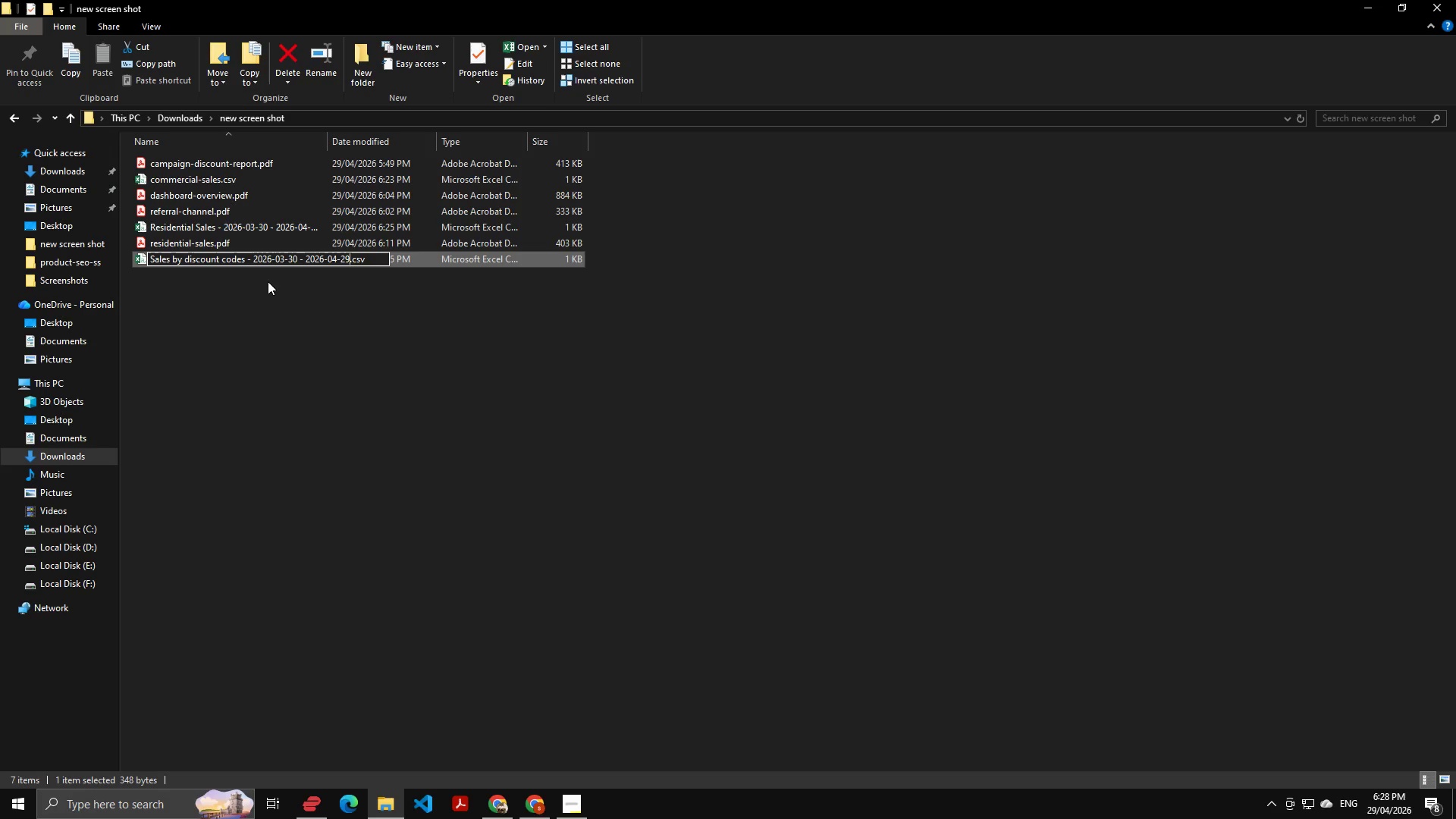 
key(ArrowLeft)
 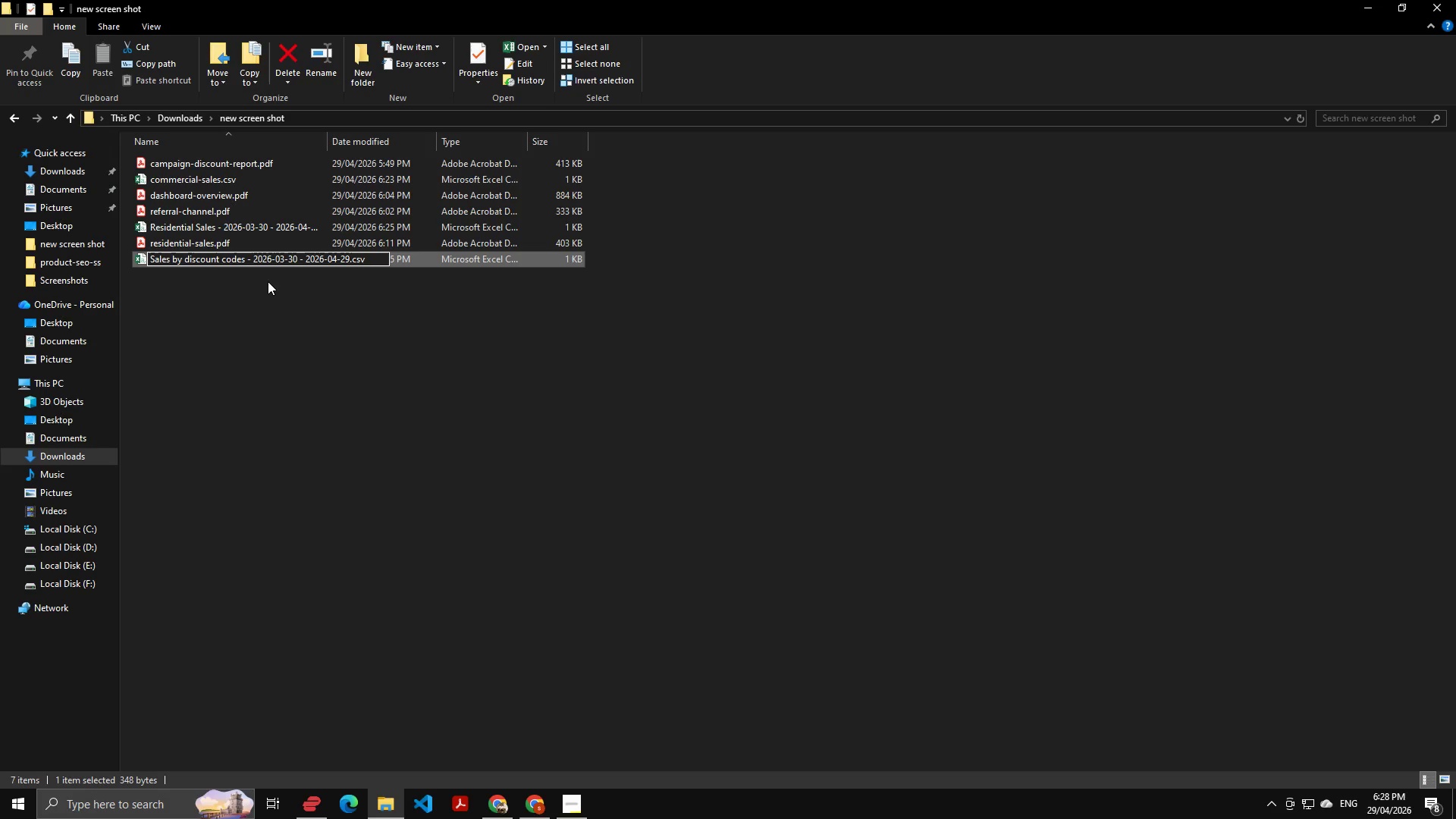 
hold_key(key=ArrowLeft, duration=0.33)
 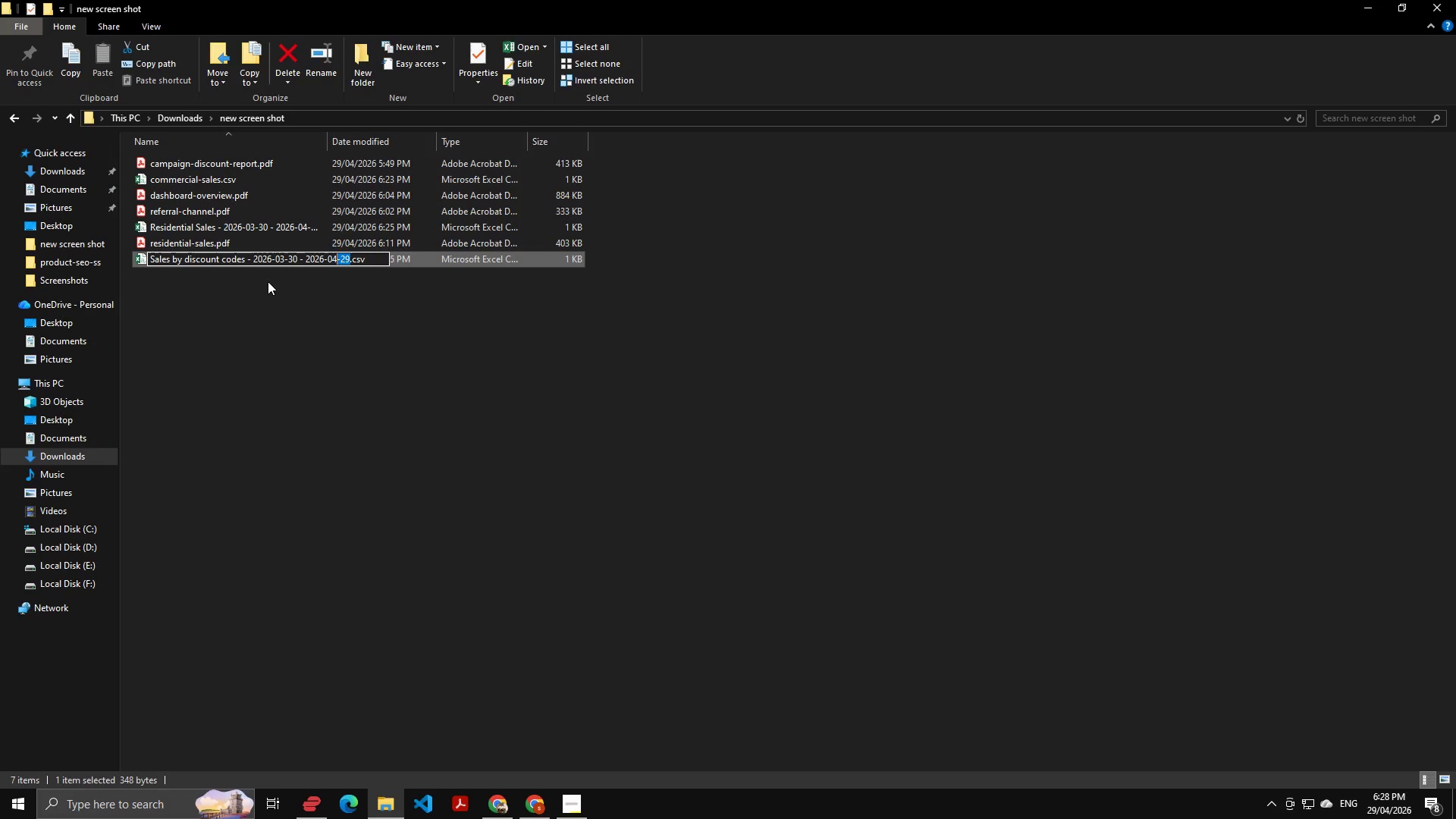 
hold_key(key=ArrowLeft, duration=0.41)
 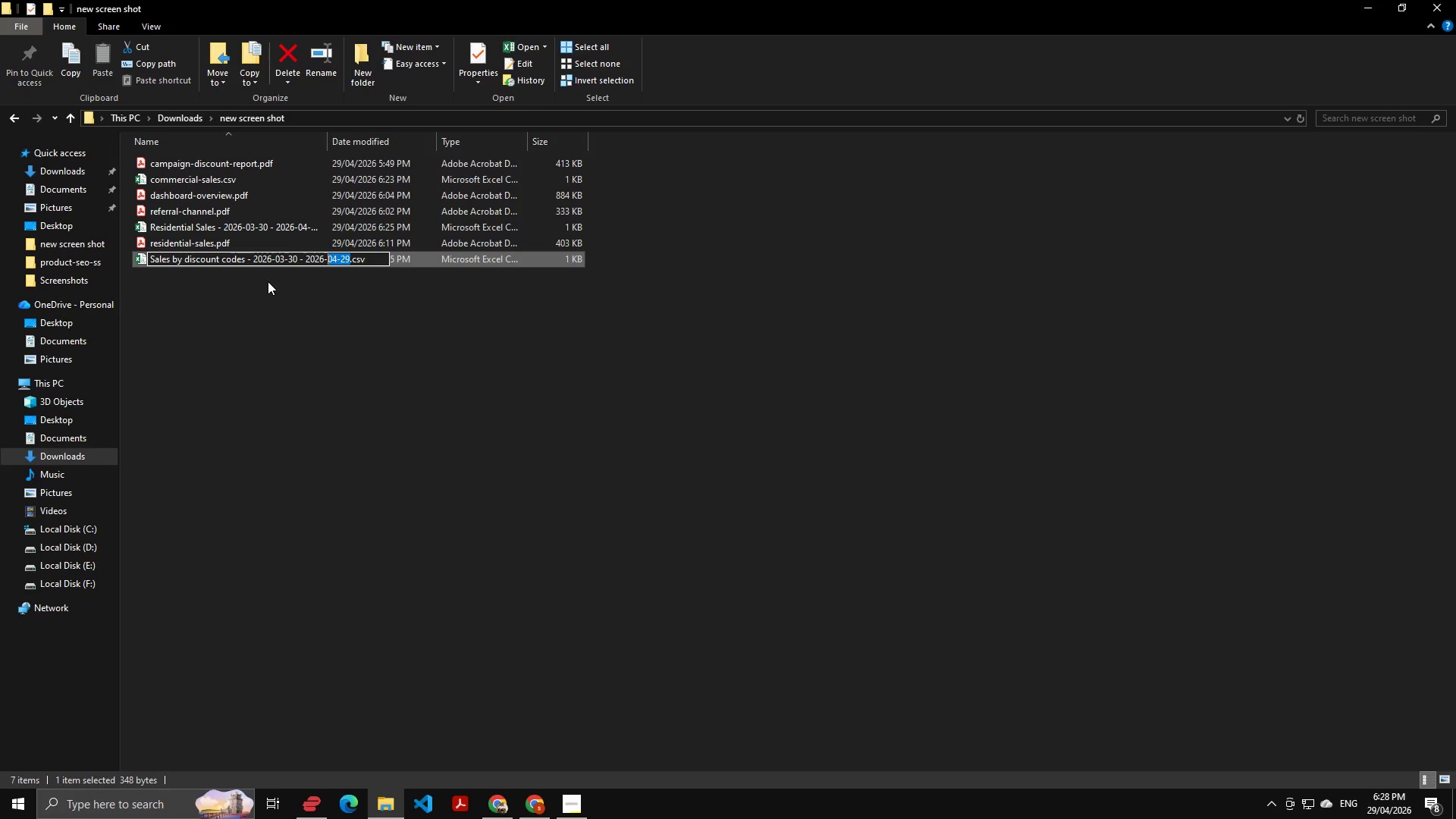 
key(Control+Shift+ArrowLeft)
 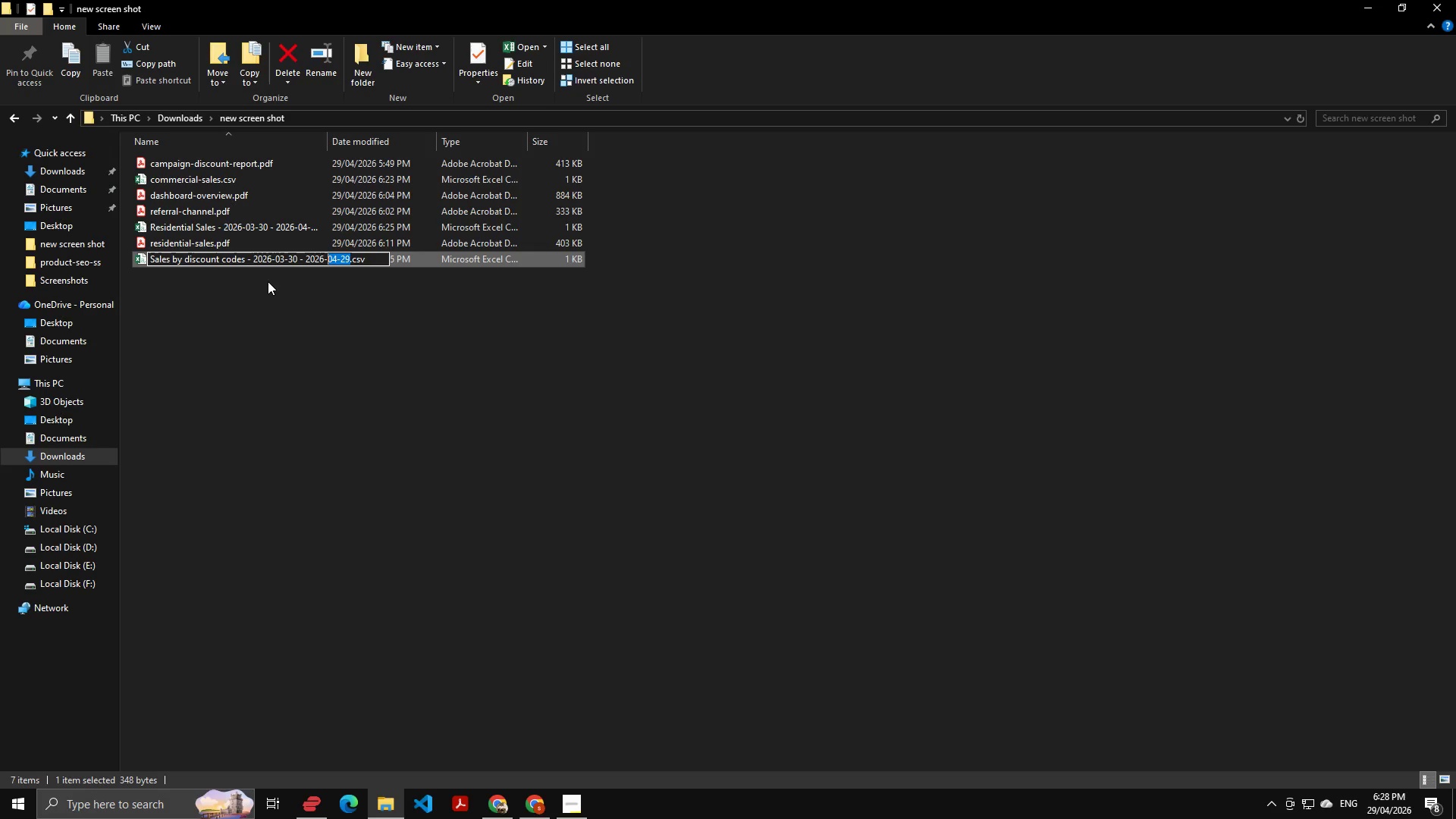 
key(Control+Shift+ArrowLeft)
 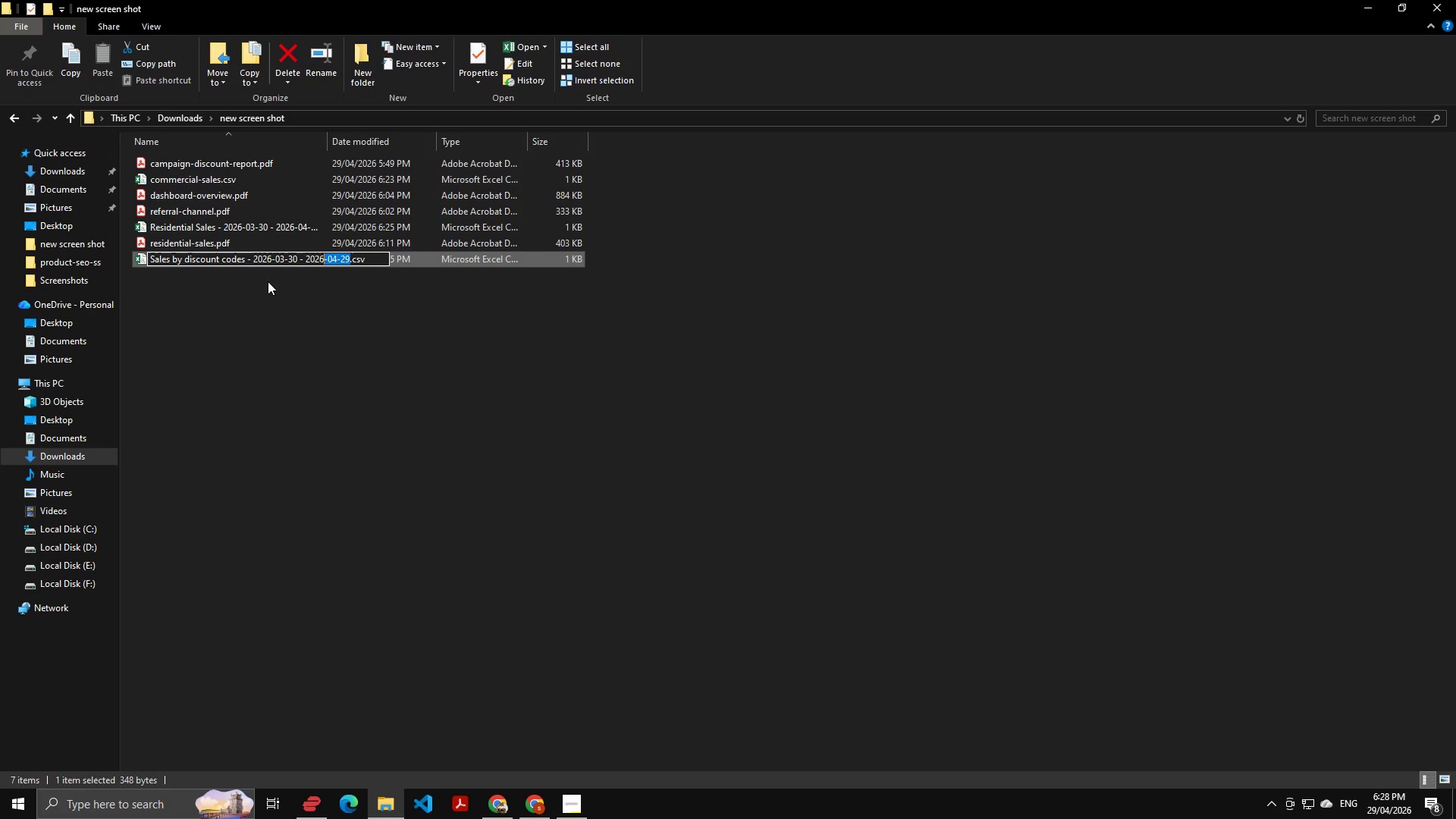 
key(Control+Shift+ArrowLeft)
 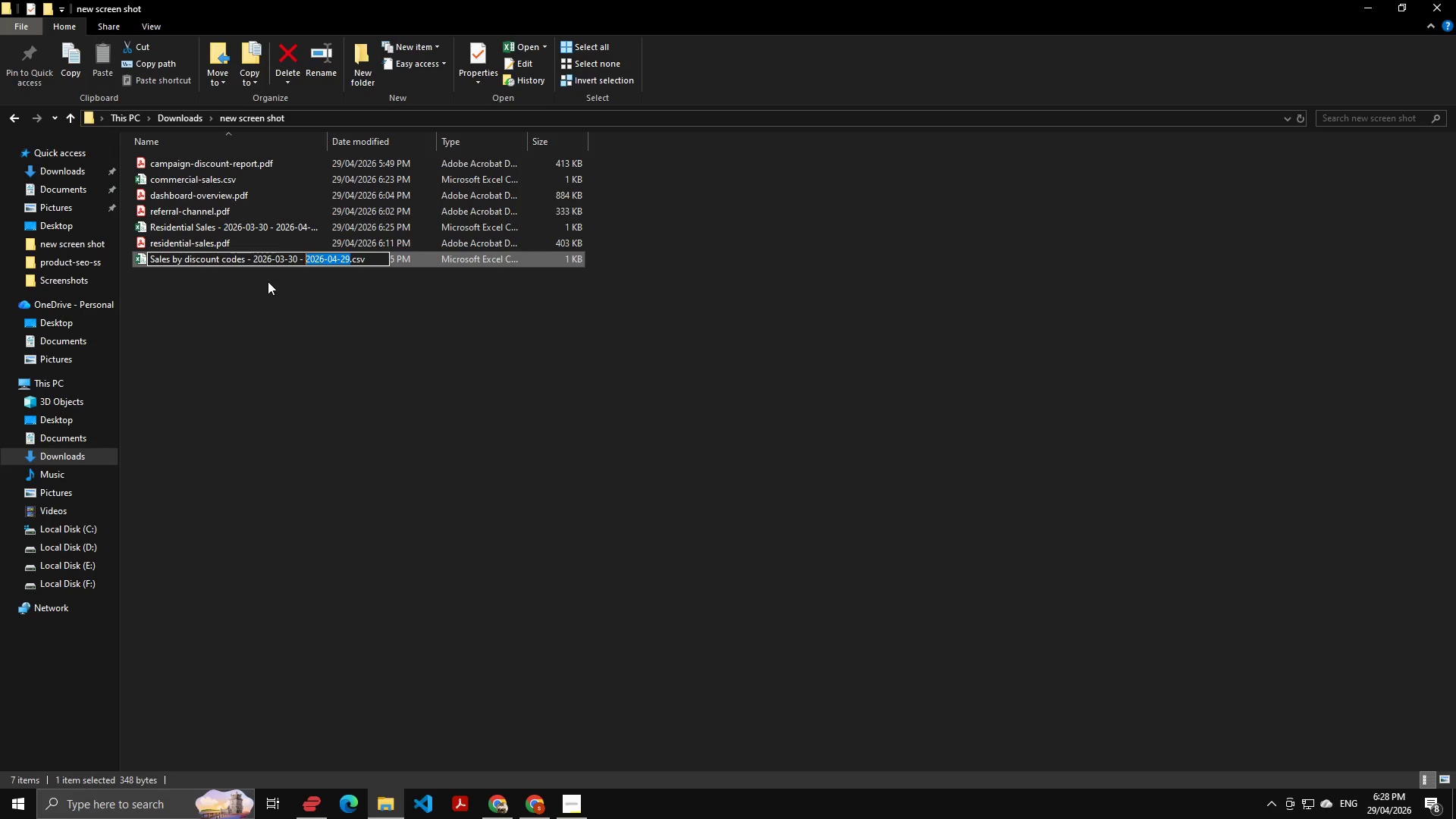 
key(Control+Shift+ArrowLeft)
 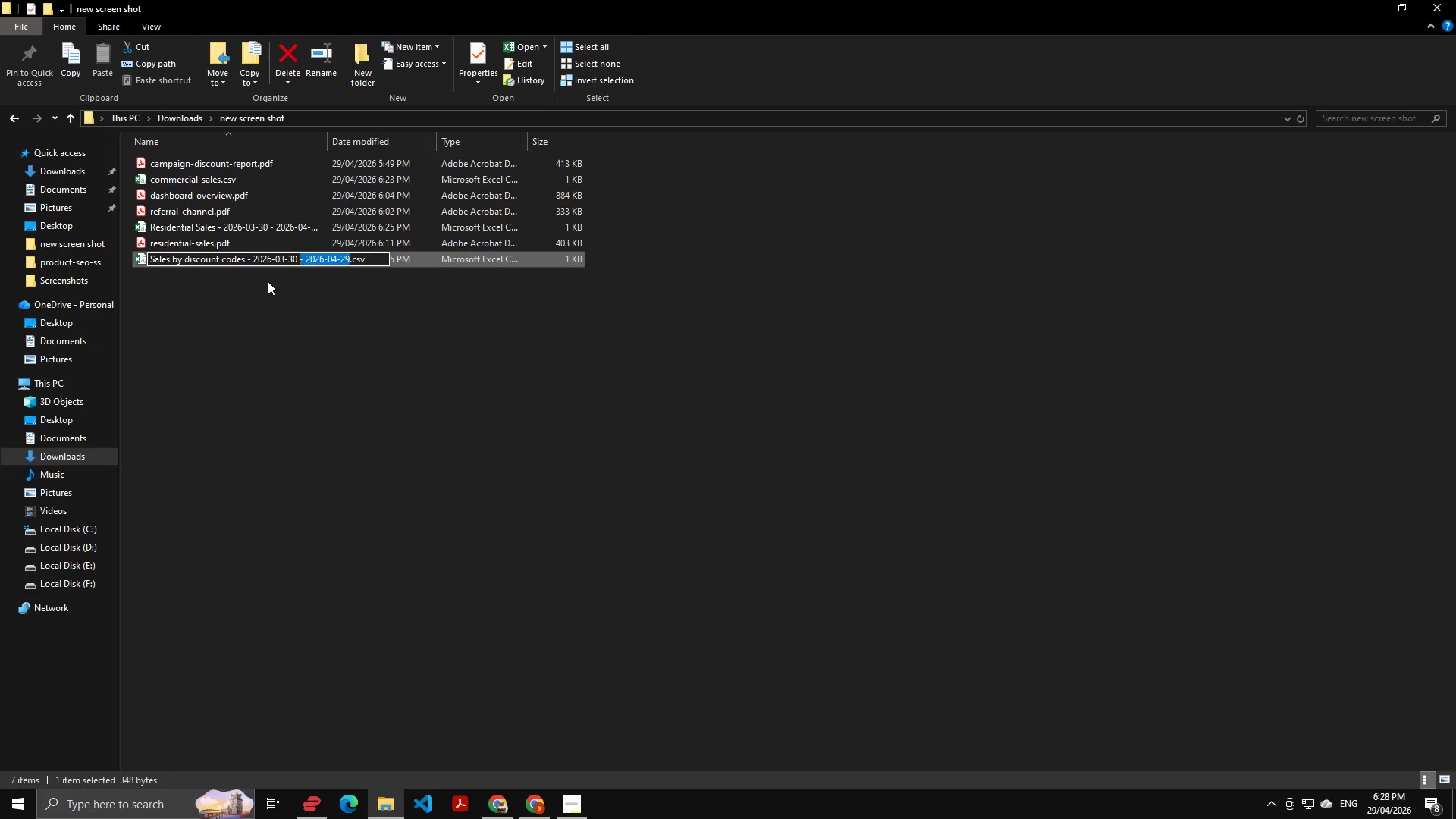 
key(Control+Shift+ArrowLeft)
 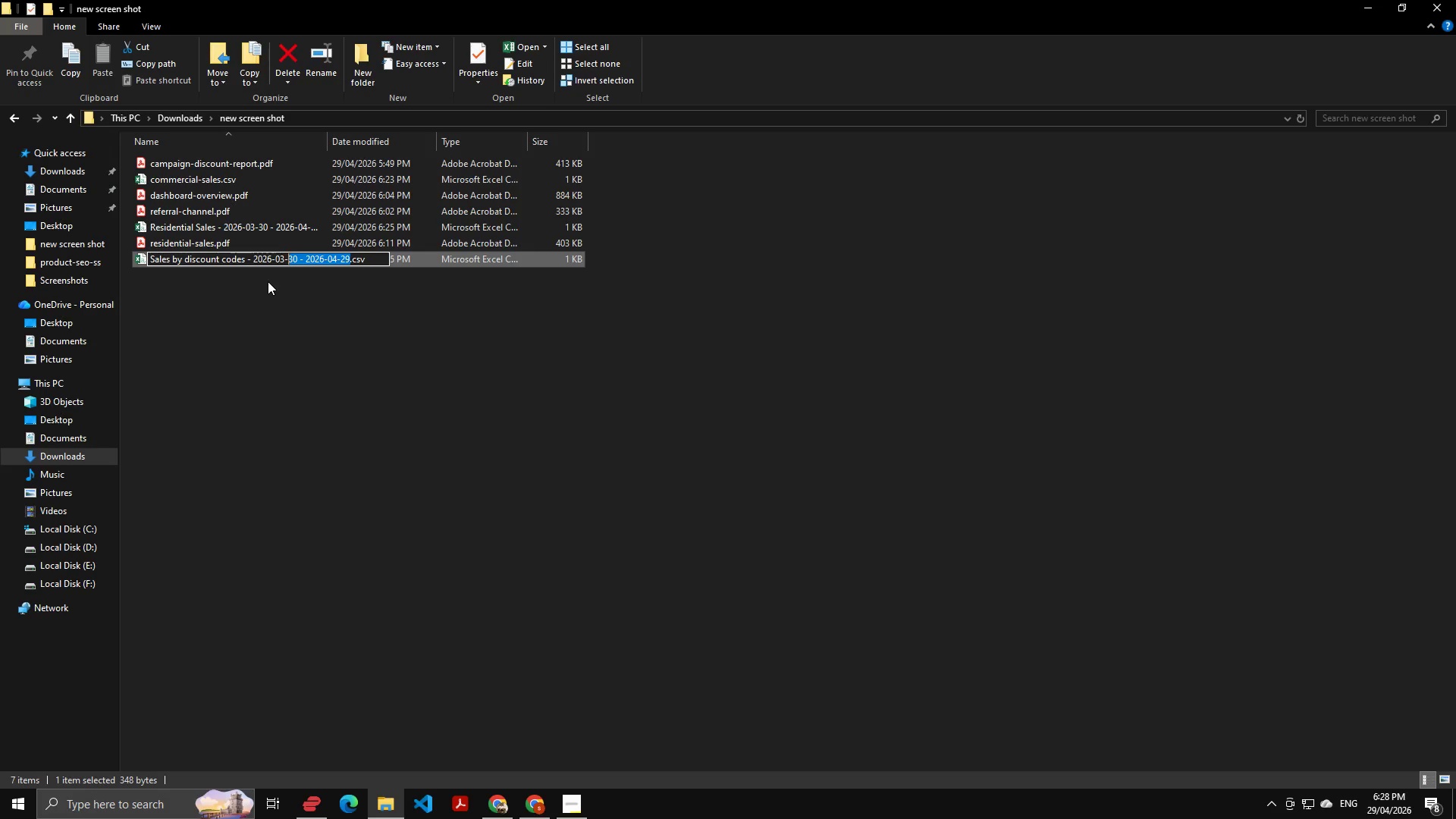 
key(Control+Shift+ArrowLeft)
 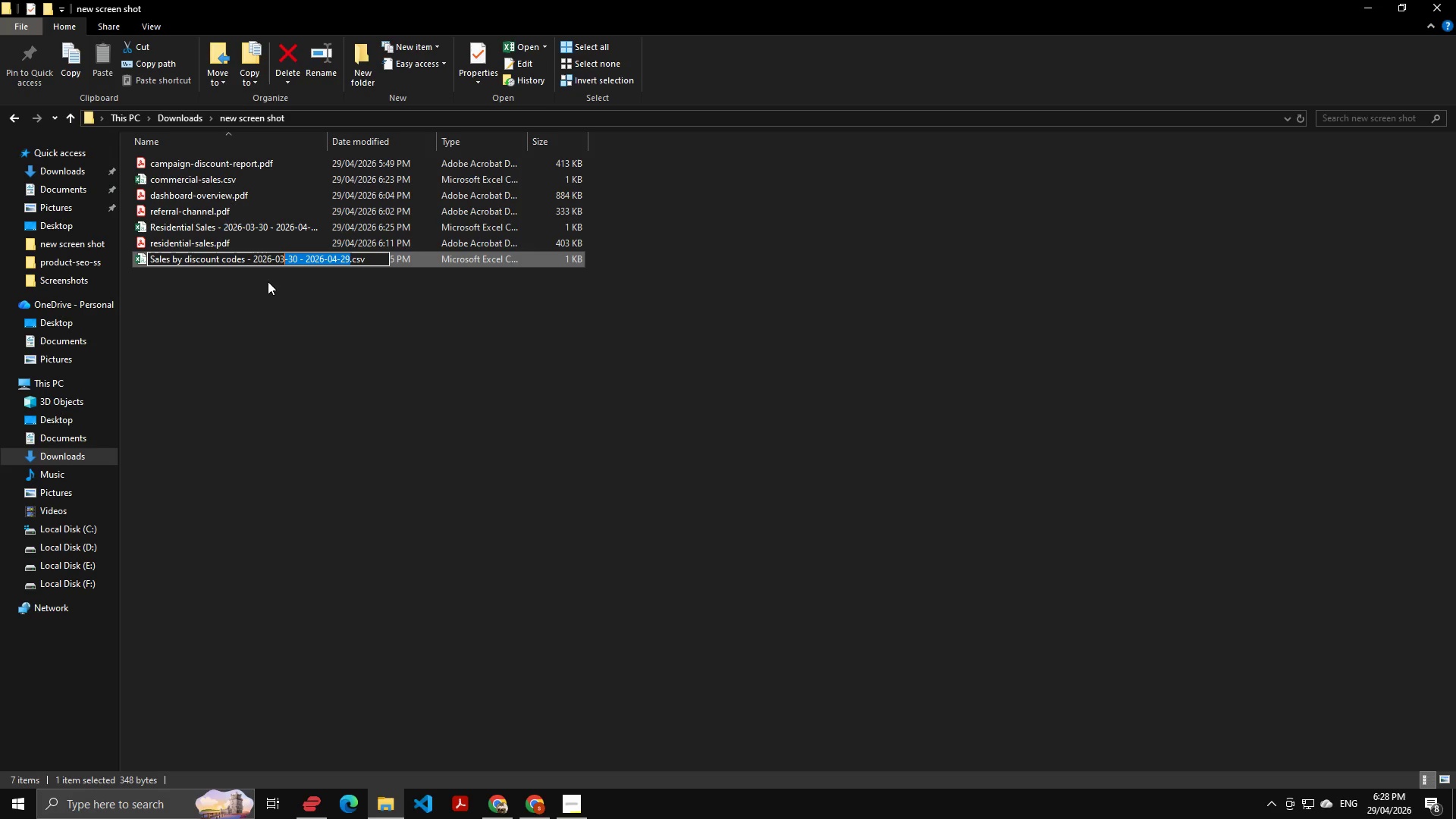 
key(Control+Shift+ArrowLeft)
 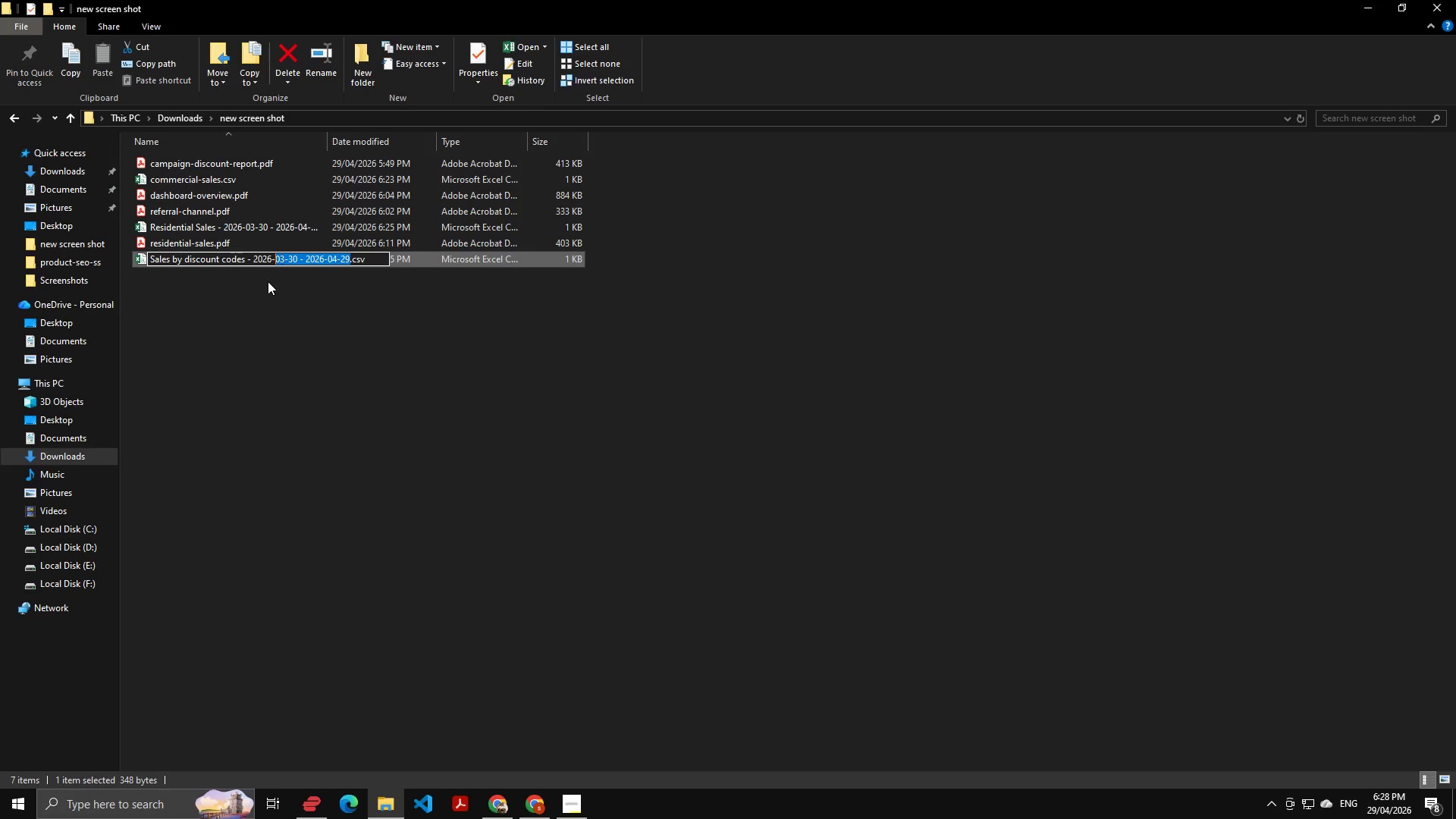 
key(Control+Shift+ArrowLeft)
 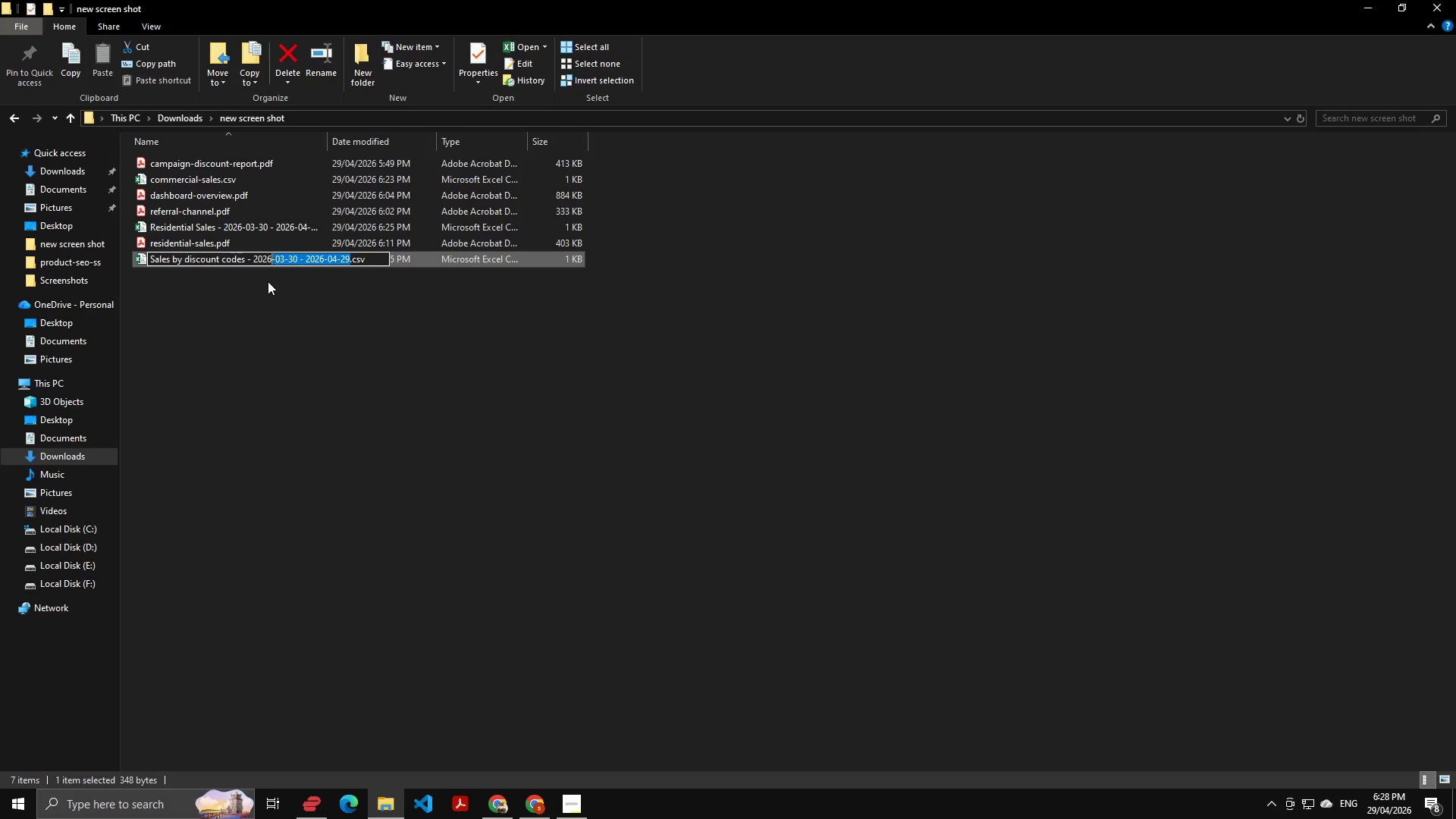 
key(Control+Shift+ArrowLeft)
 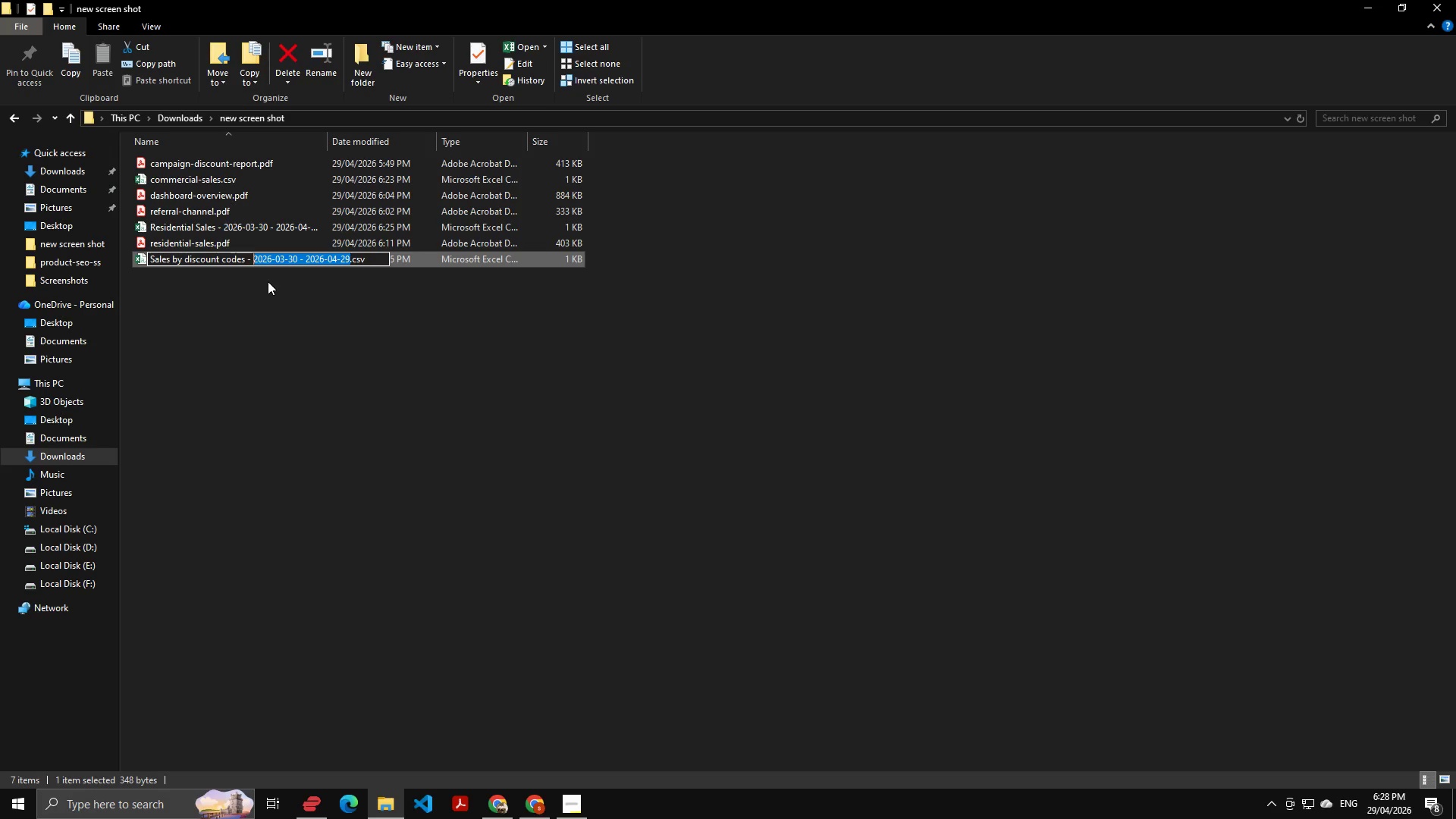 
key(Control+Shift+ArrowLeft)
 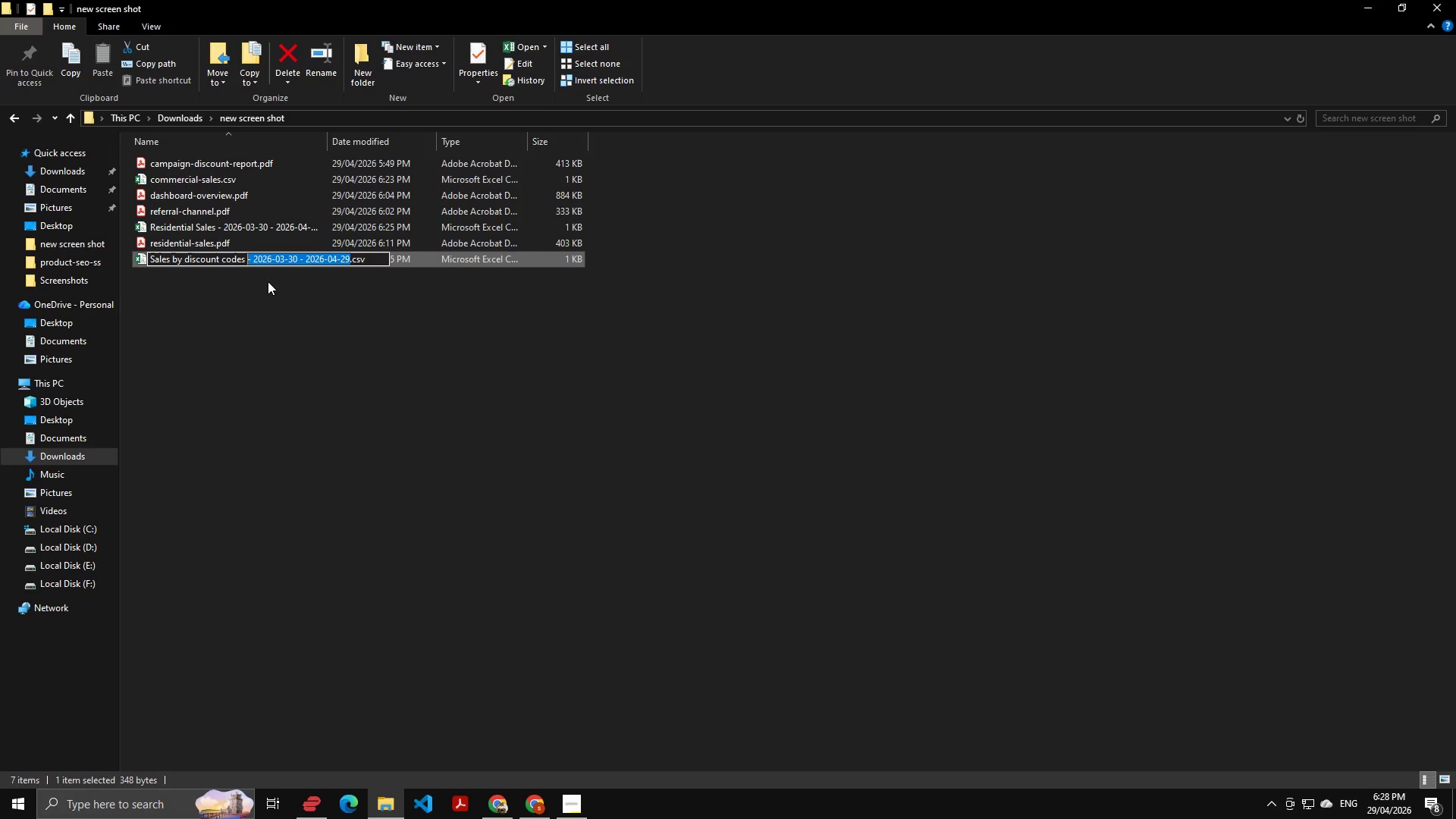 
key(Control+Shift+ArrowLeft)
 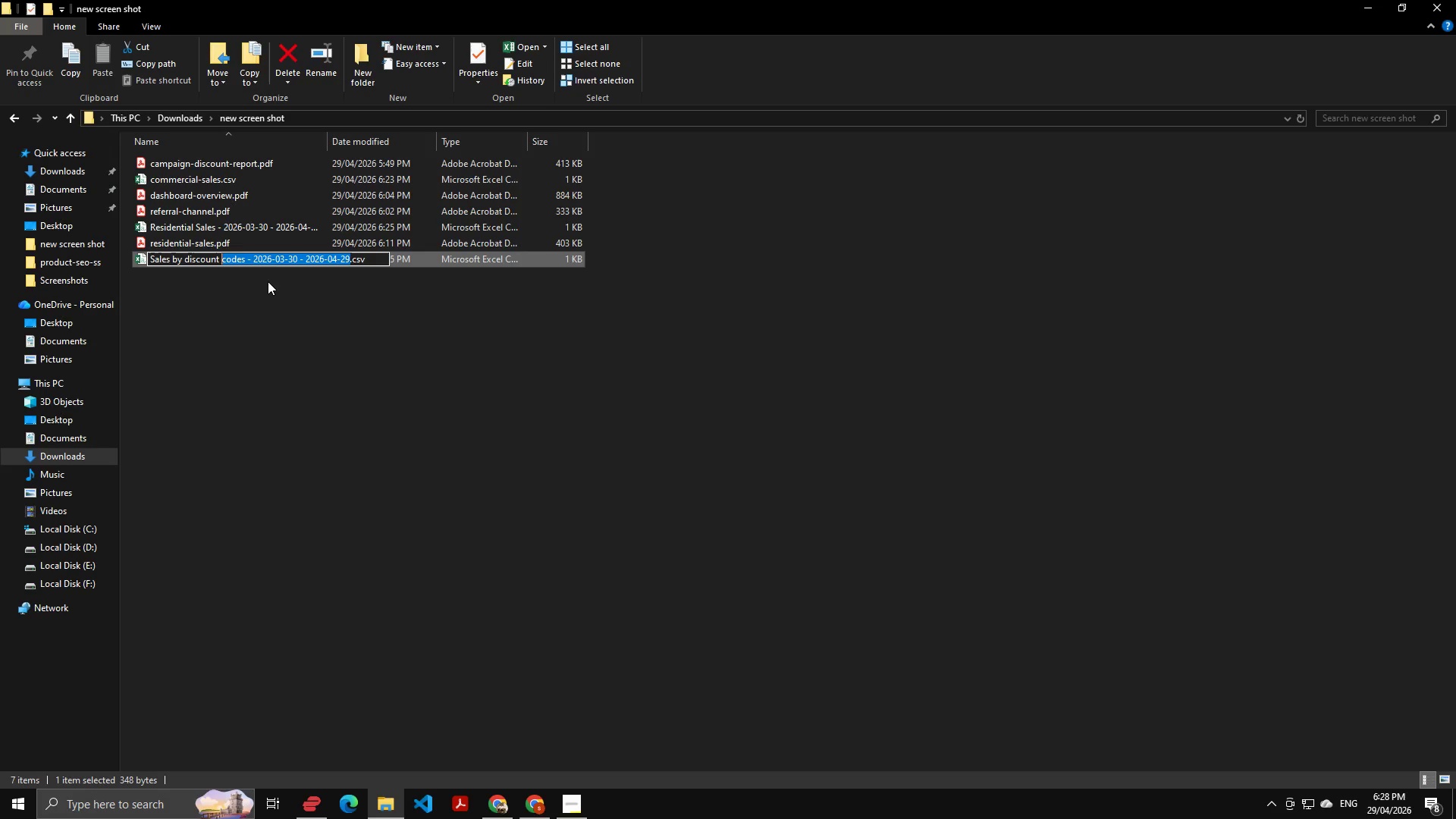 
key(Control+Shift+ArrowRight)
 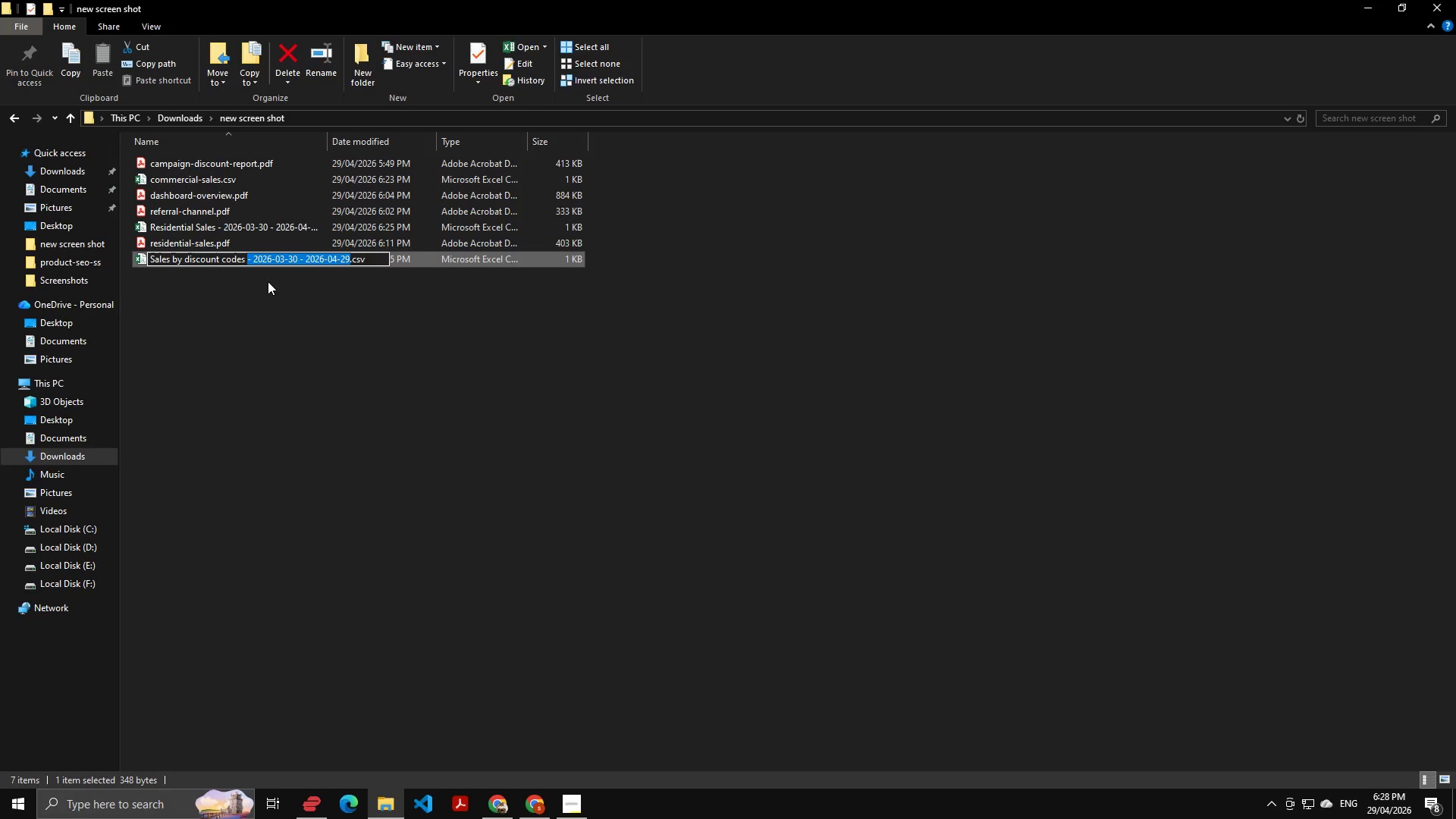 
key(Backspace)
 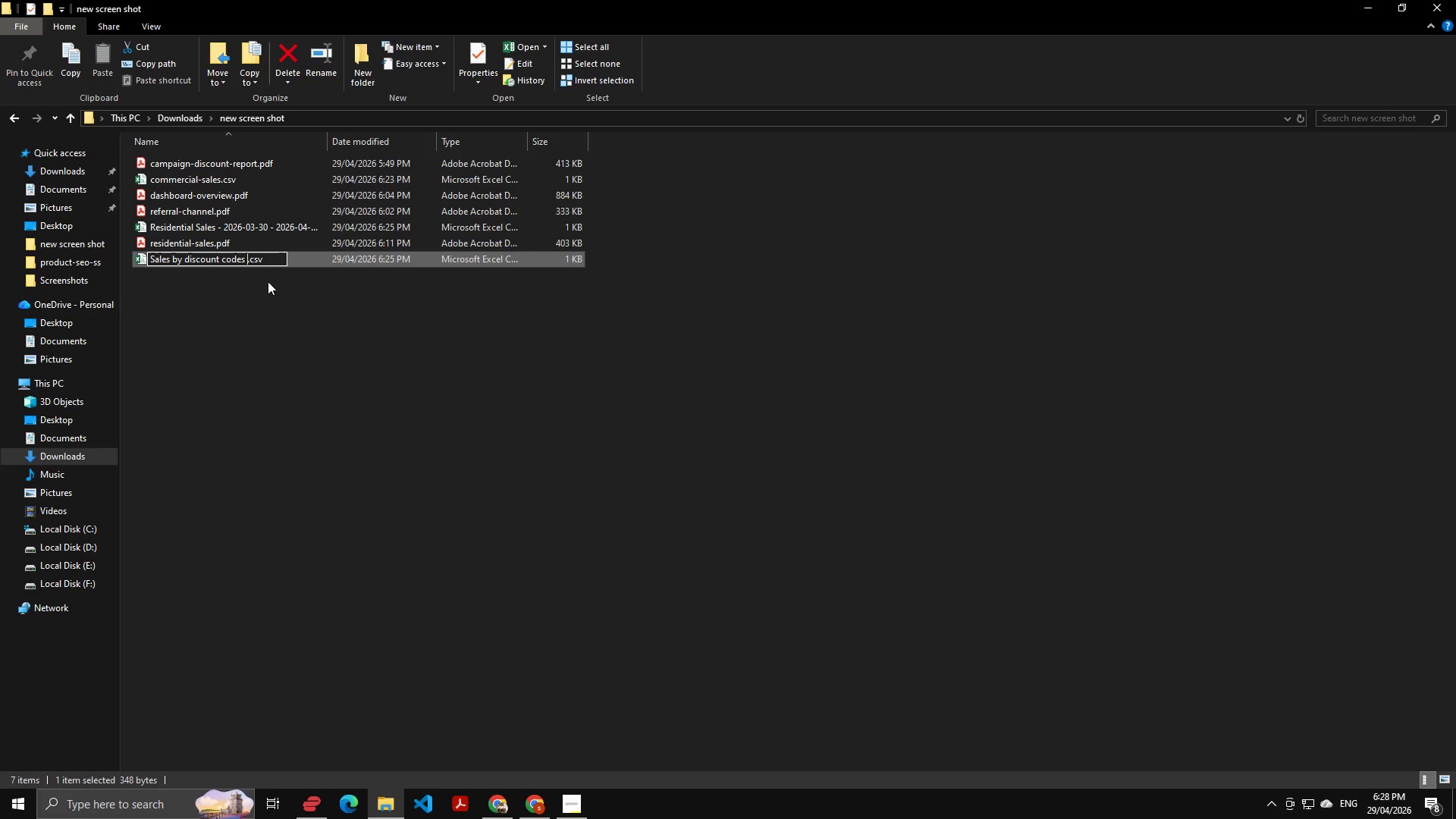 
key(Backspace)
 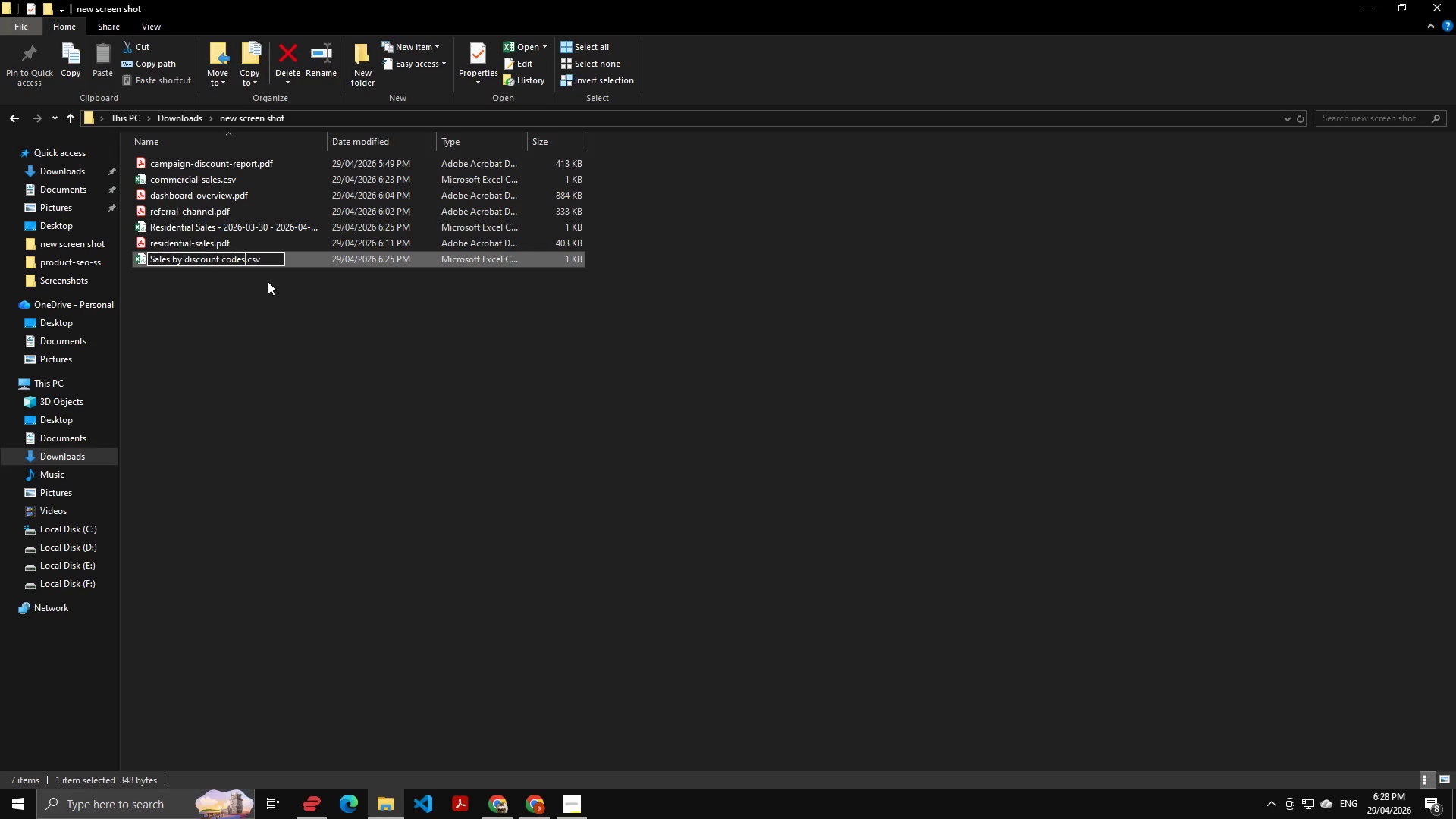 
key(ArrowLeft)
 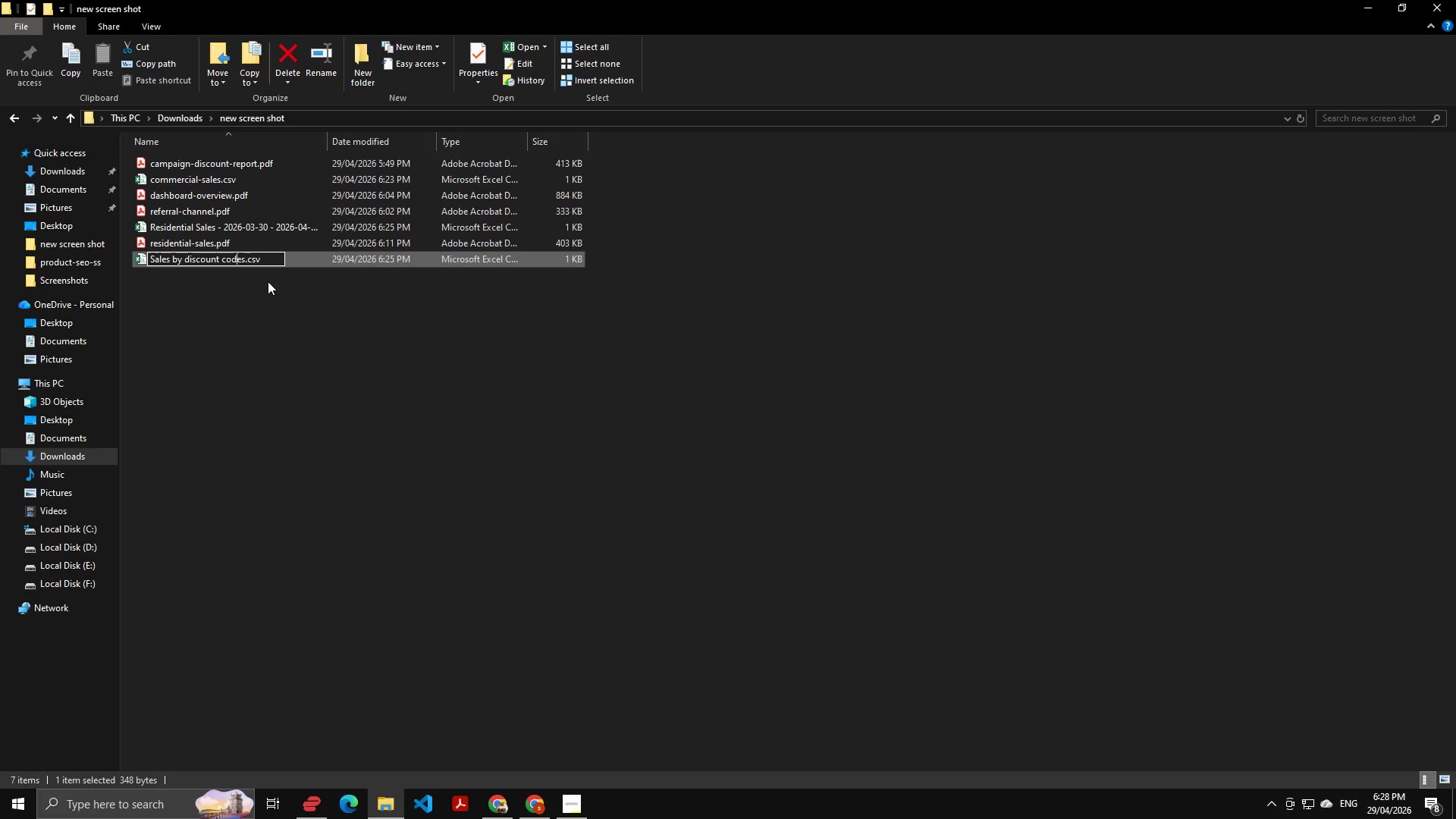 
key(ArrowLeft)
 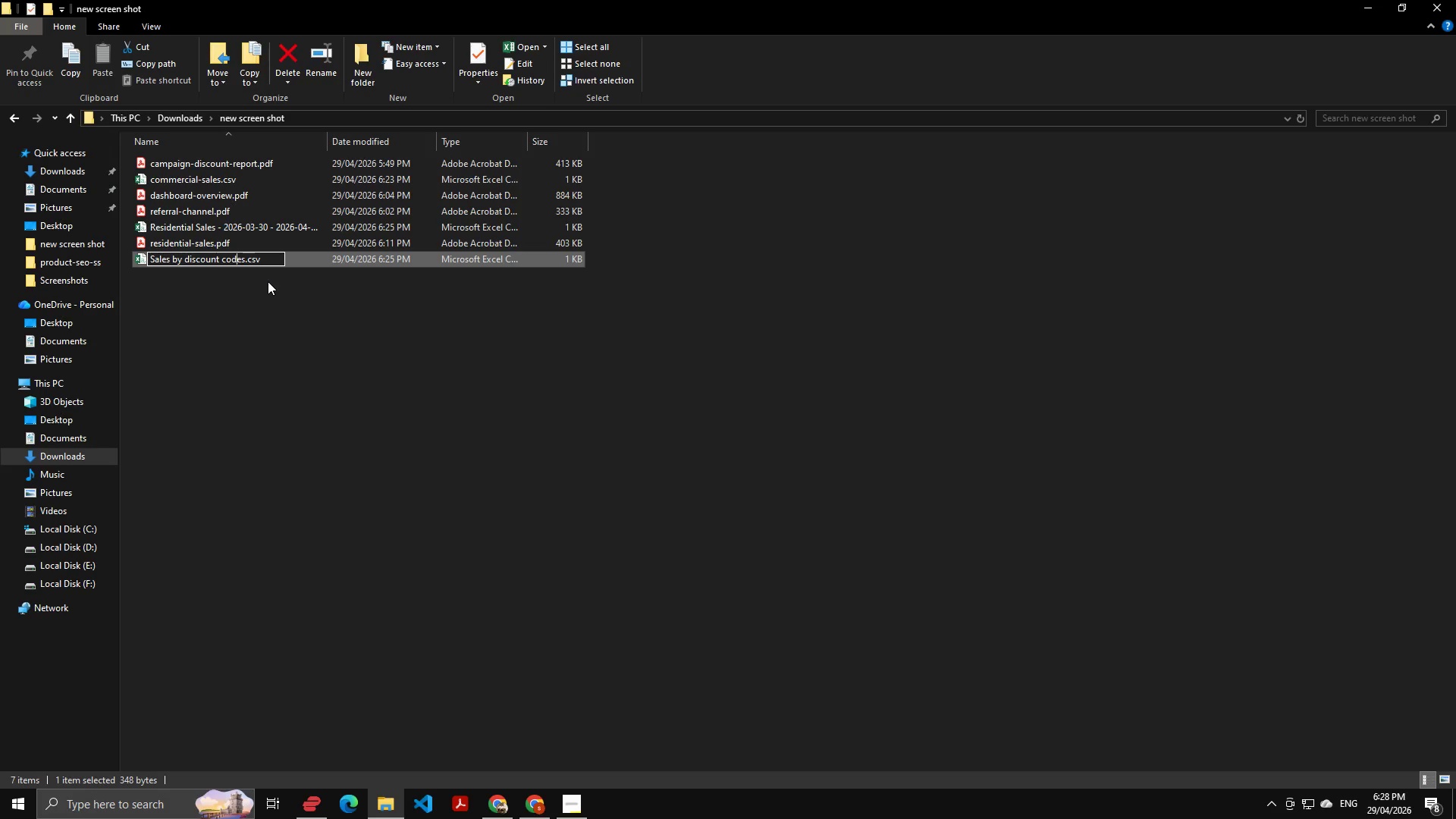 
key(ArrowLeft)
 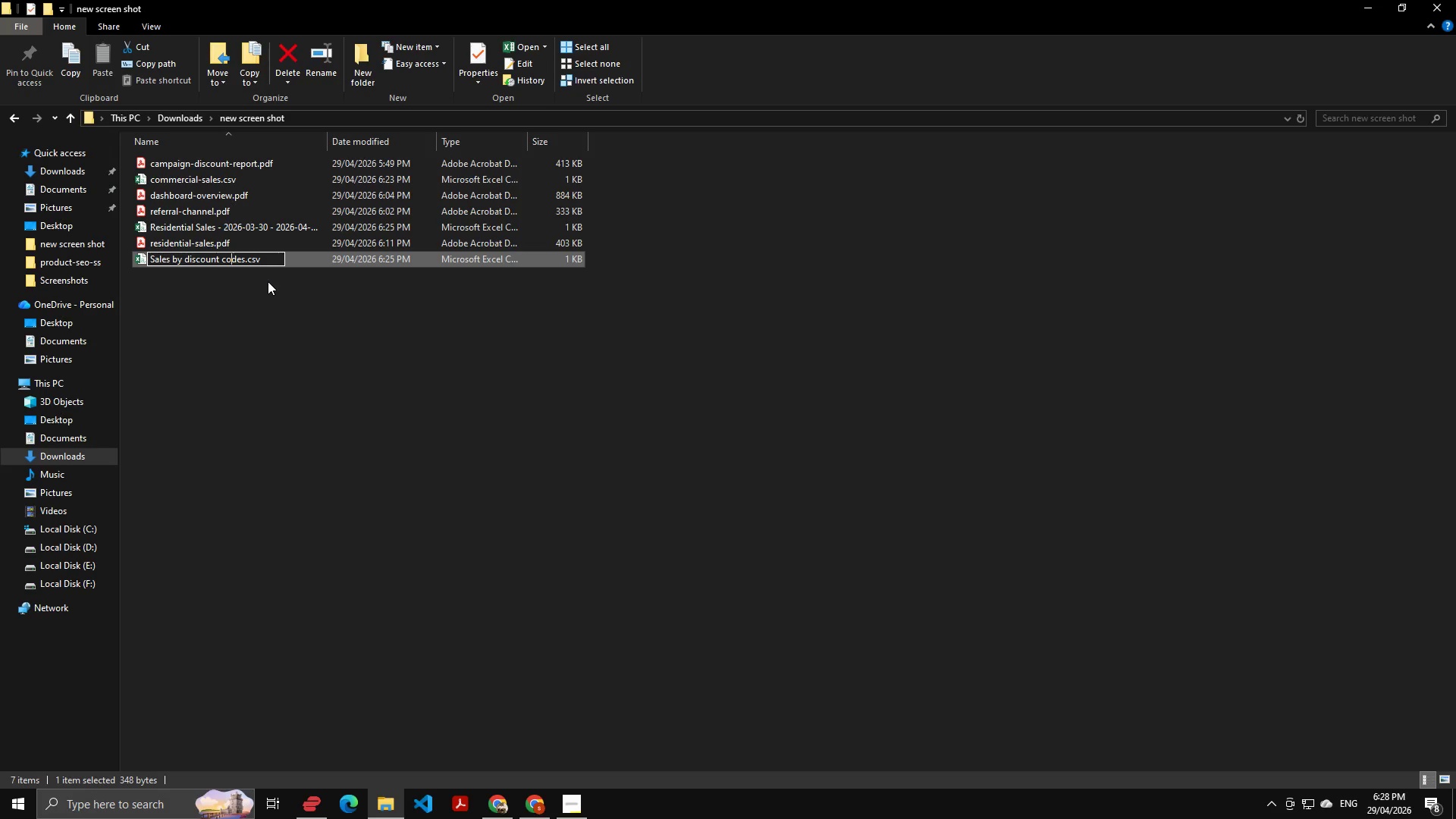 
key(ArrowLeft)
 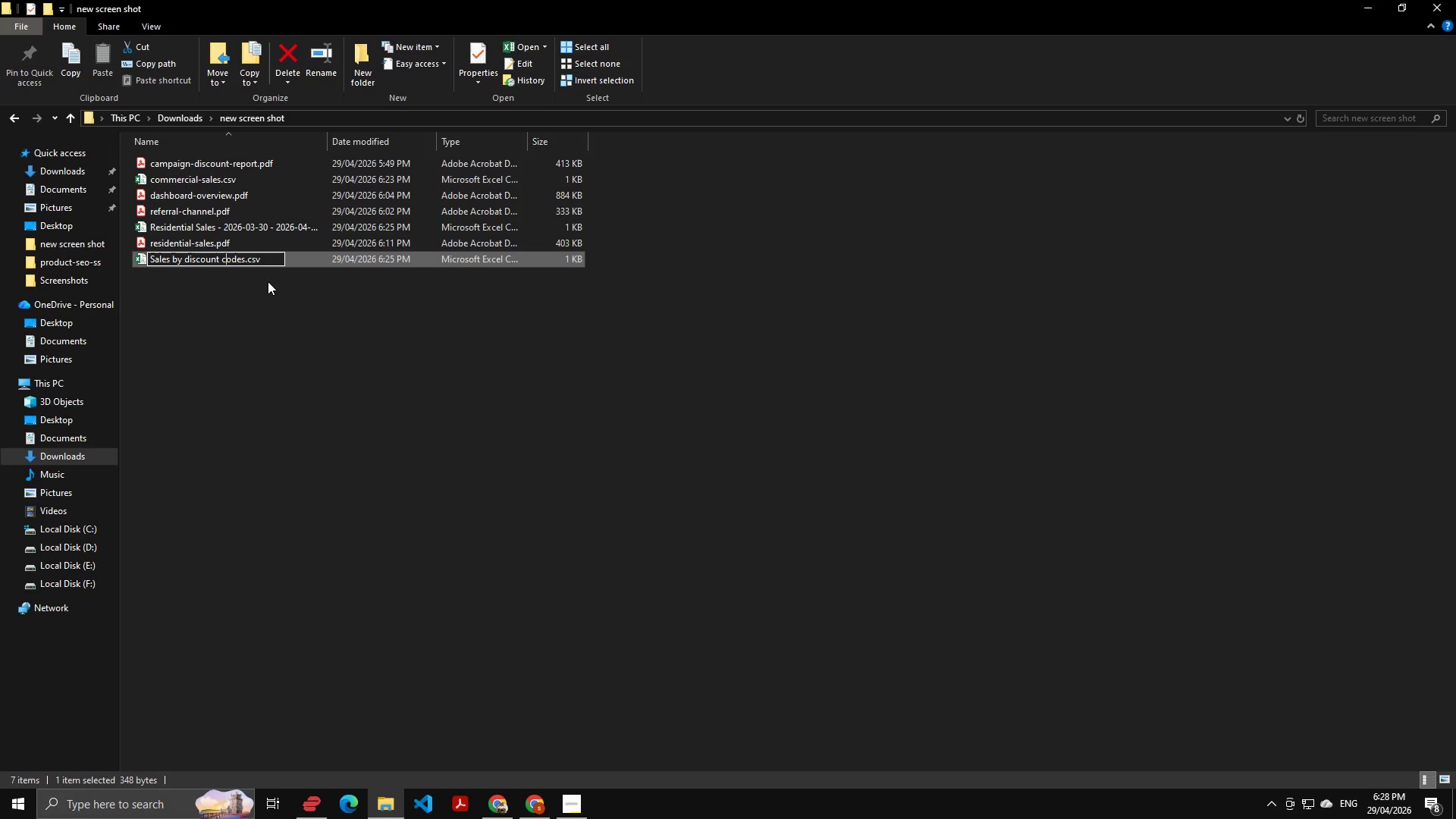 
key(ArrowLeft)
 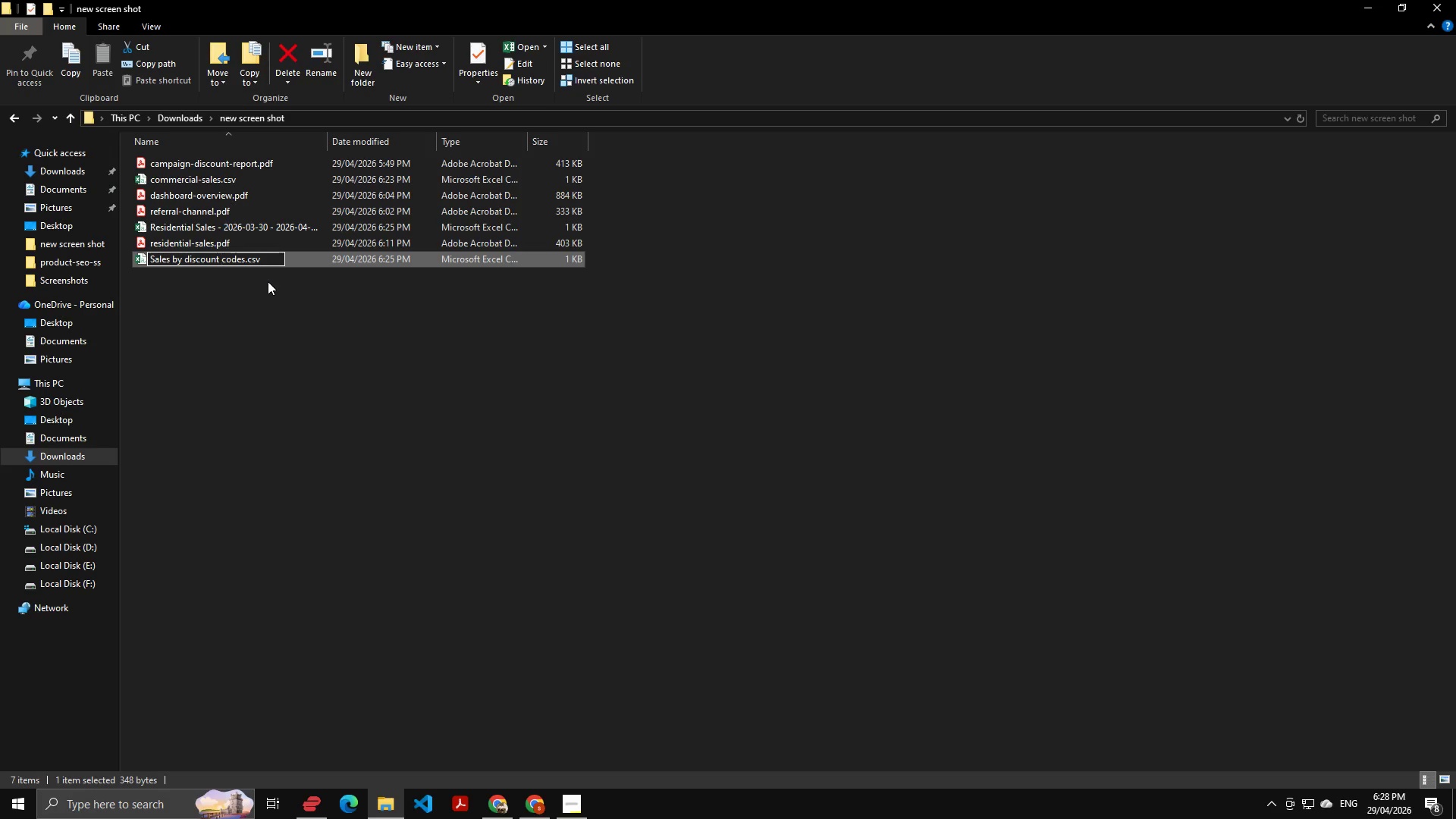 
key(Backspace)
 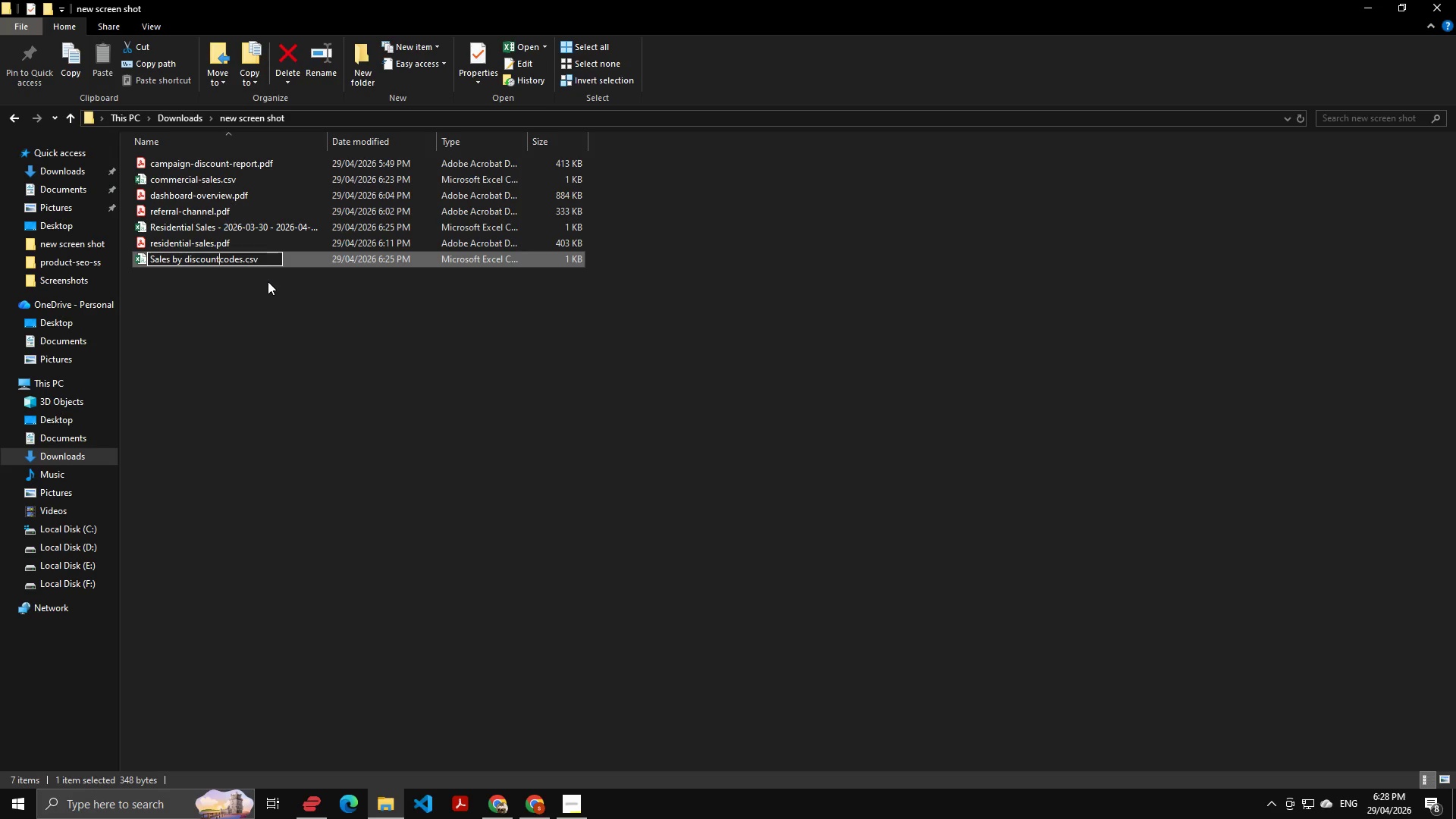 
key(Minus)
 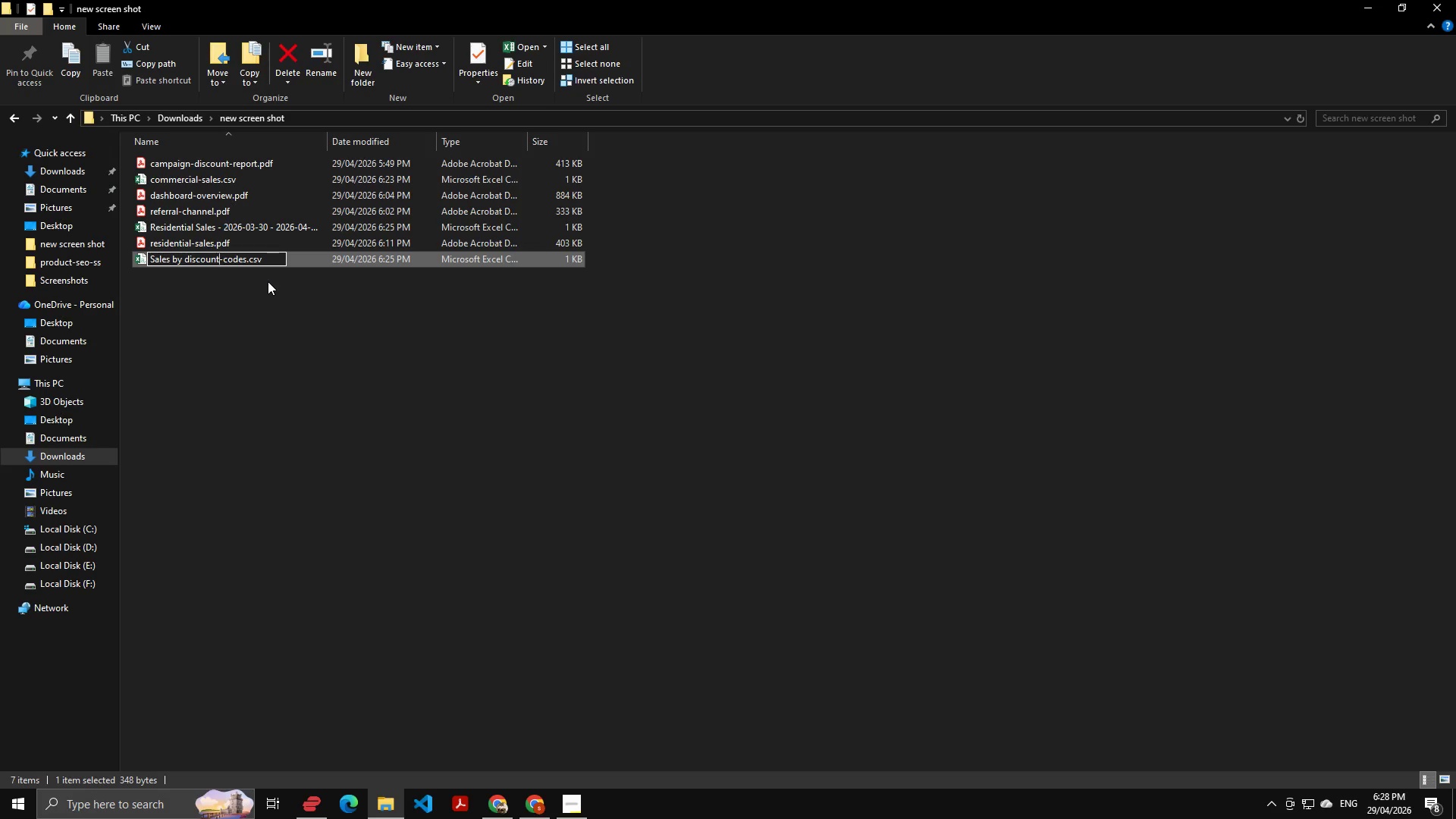 
key(ArrowLeft)
 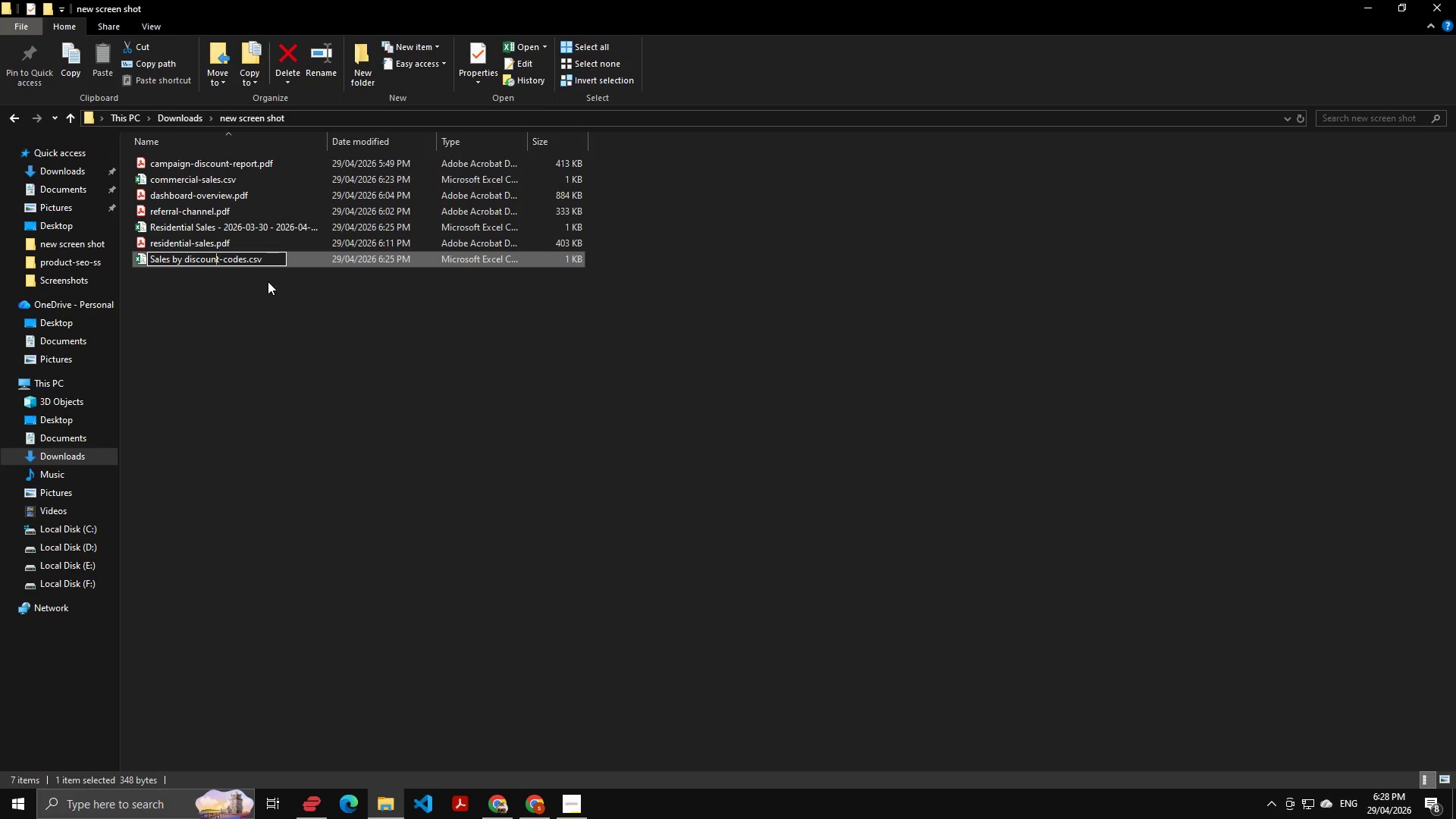 
key(ArrowLeft)
 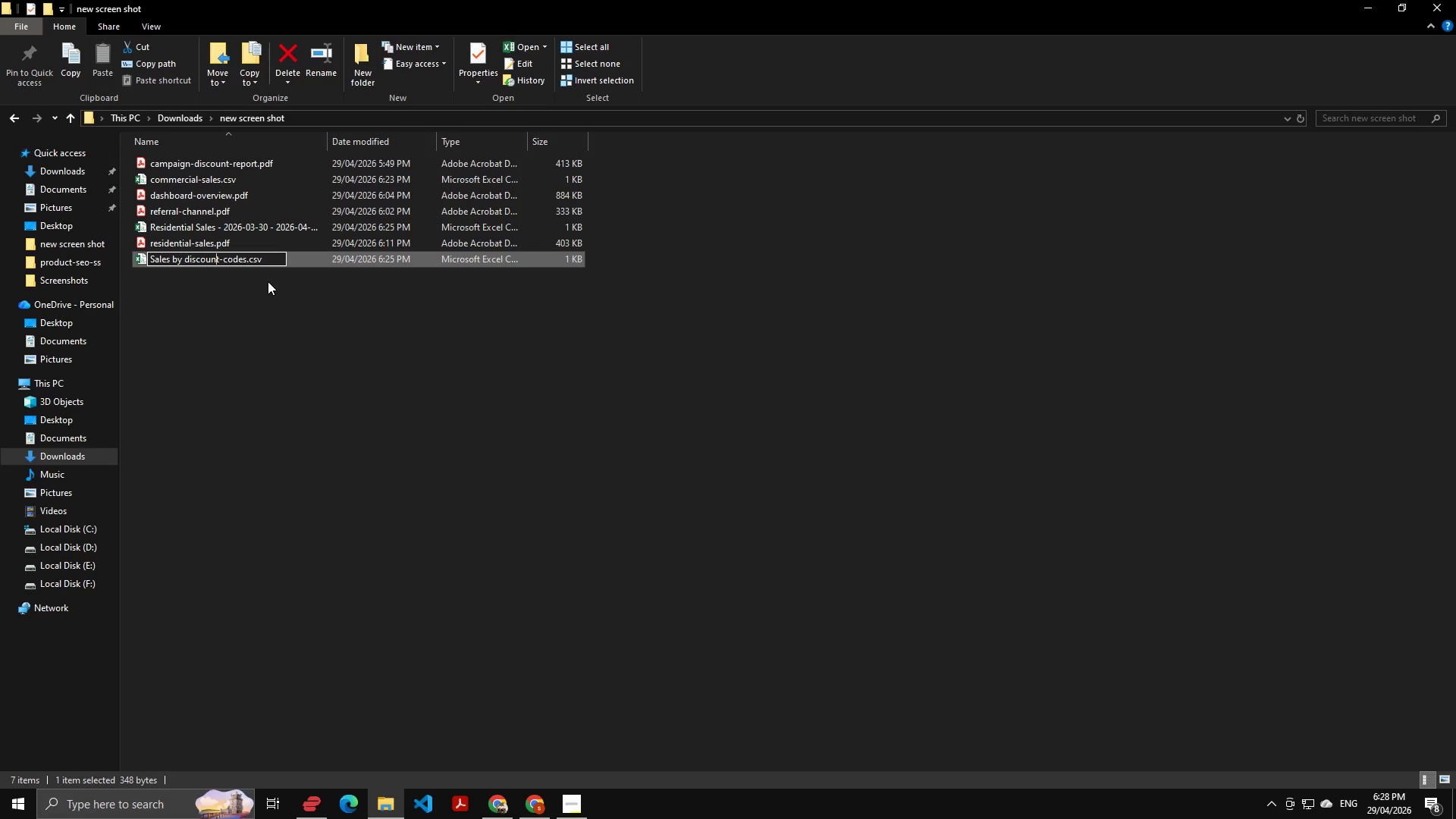 
key(ArrowLeft)
 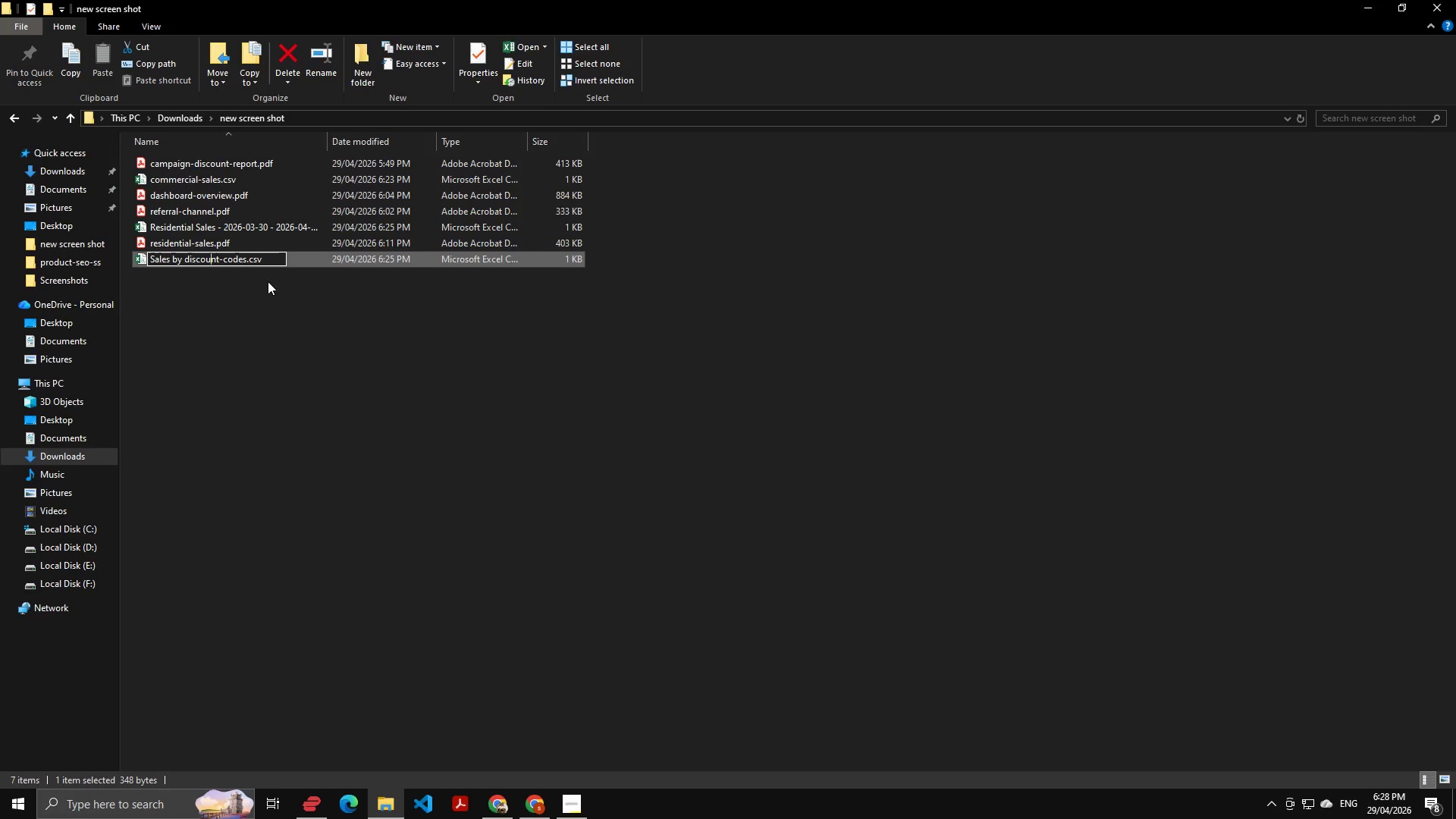 
key(ArrowLeft)
 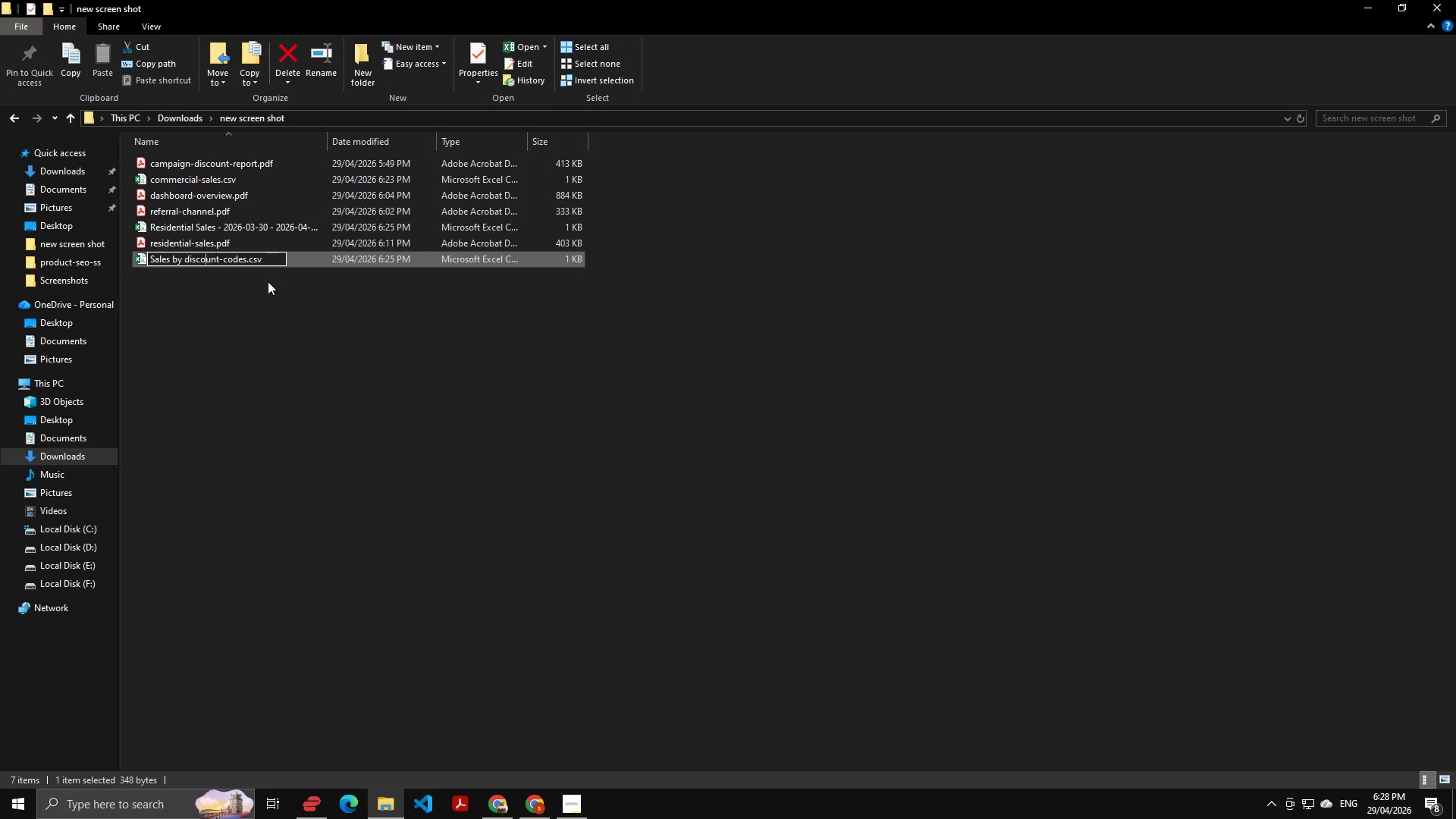 
key(ArrowLeft)
 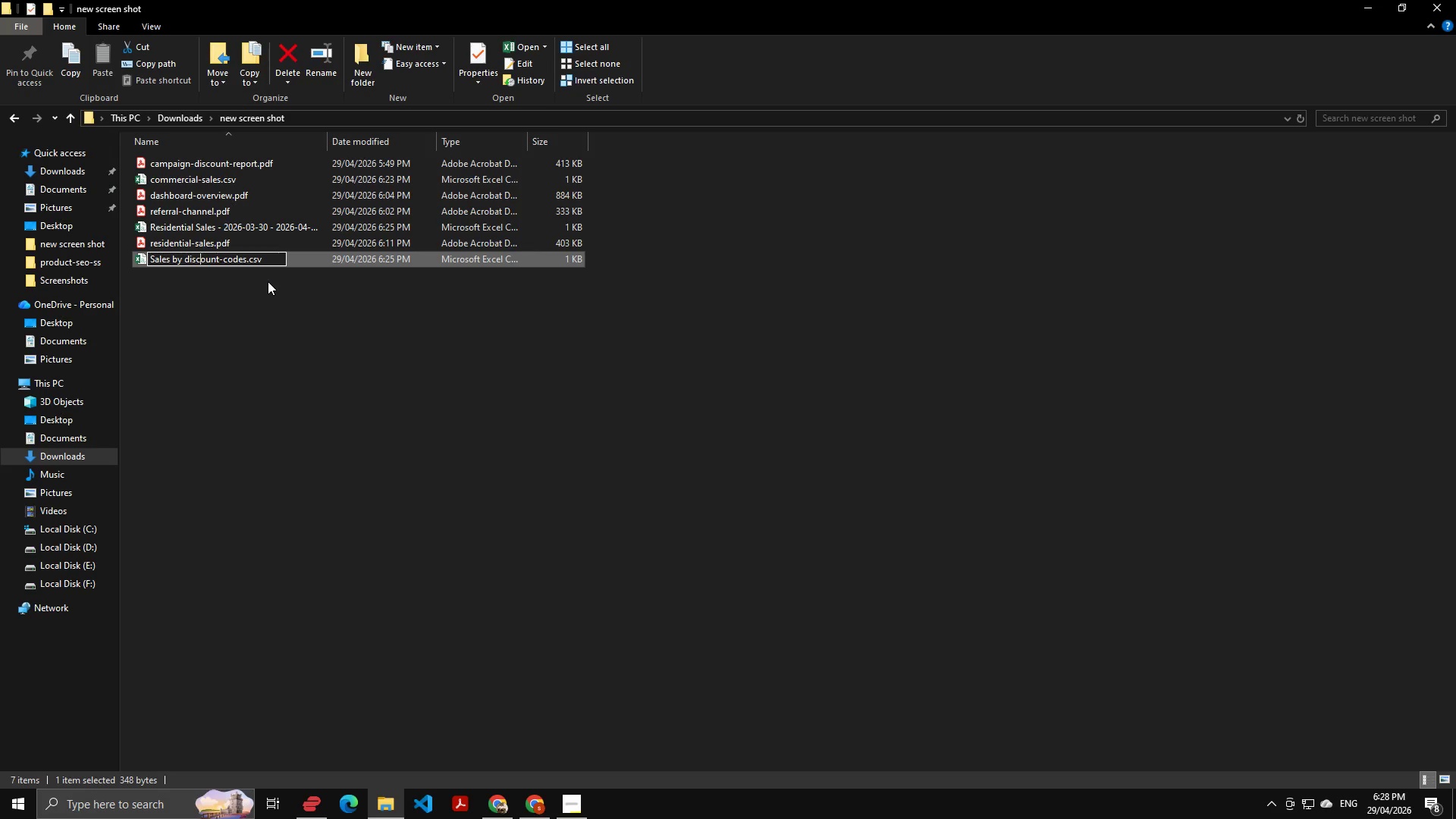 
key(ArrowLeft)
 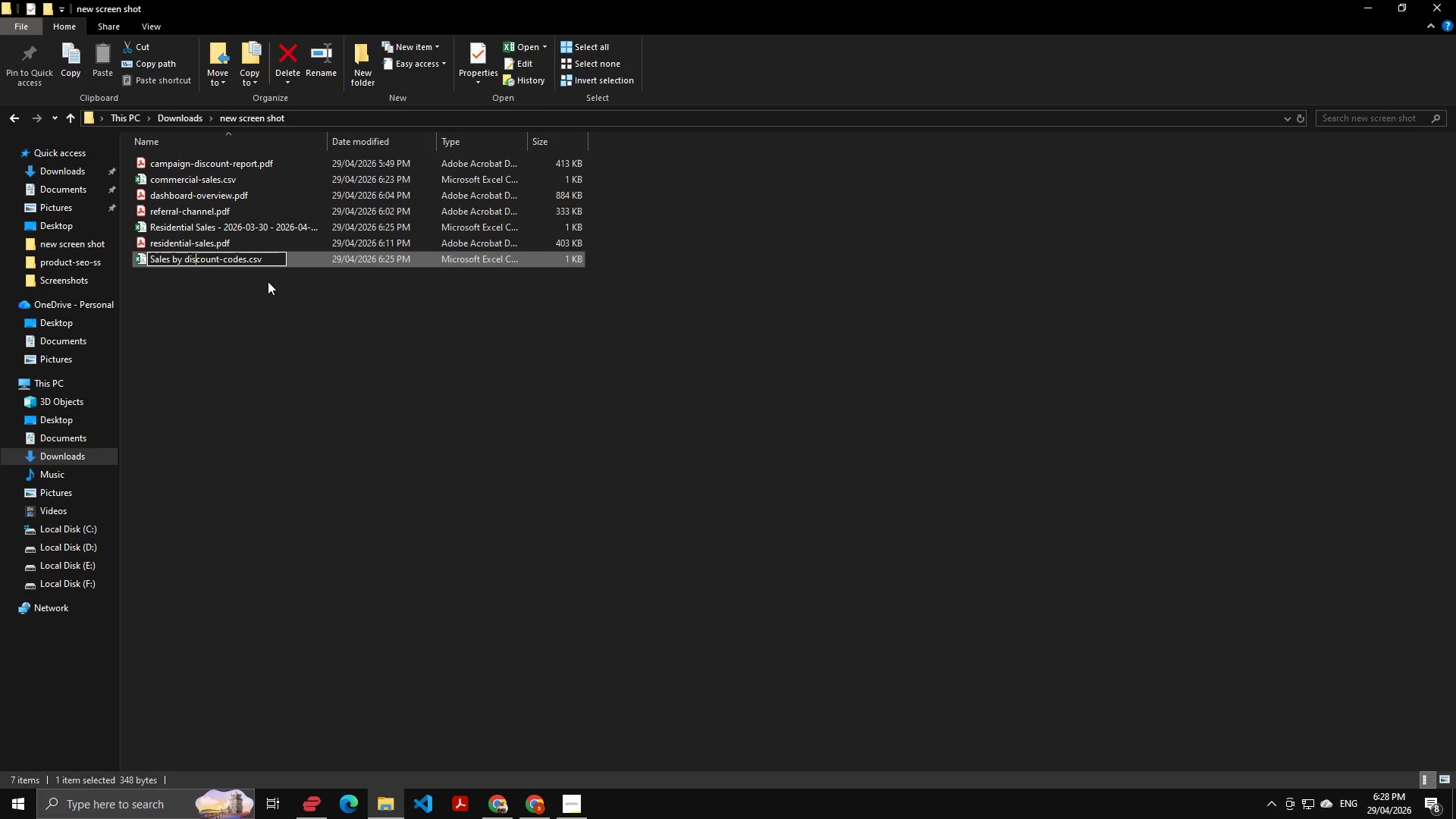 
key(ArrowLeft)
 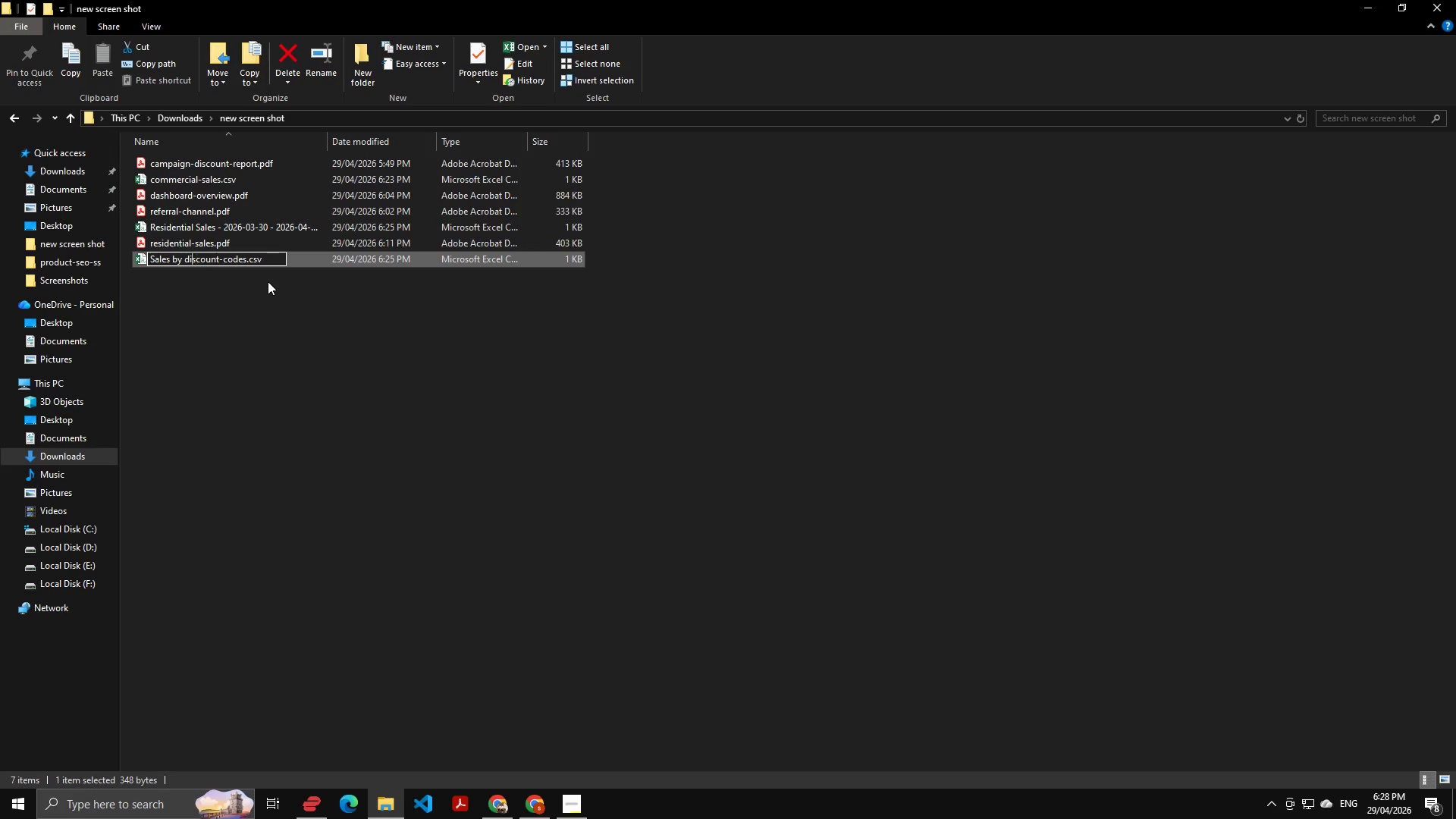 
key(ArrowLeft)
 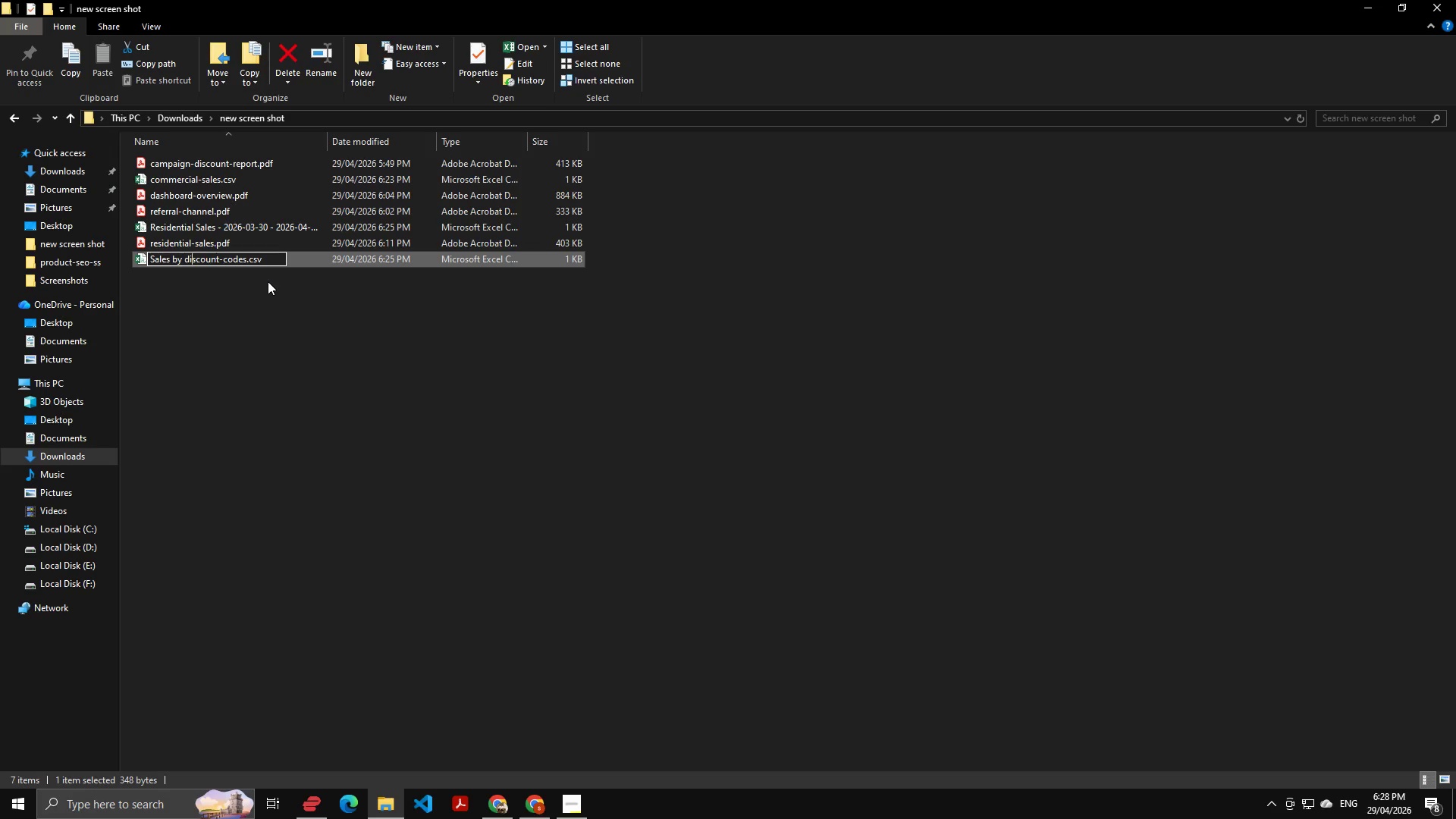 
key(ArrowLeft)
 